 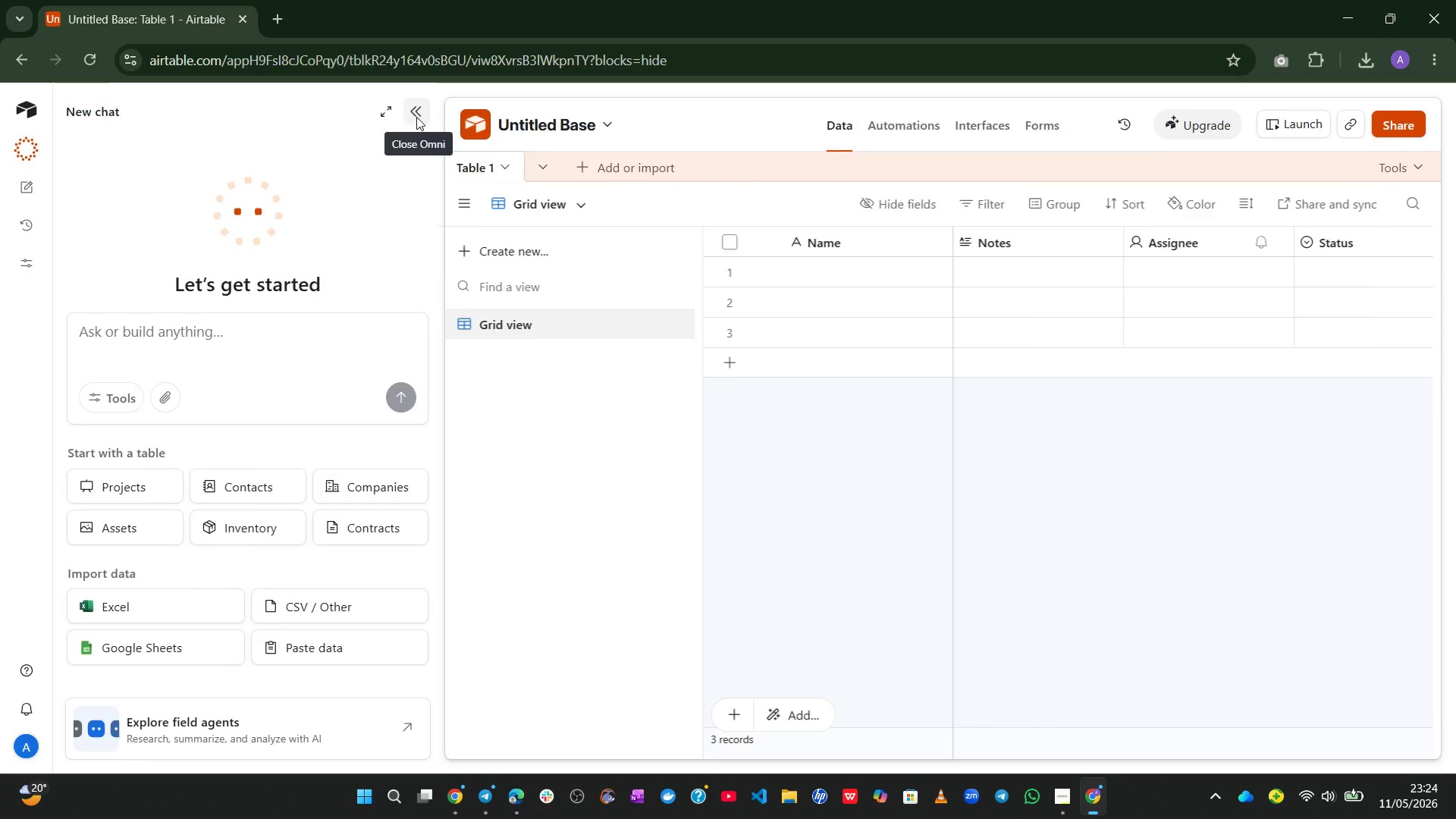 
double_click([146, 106])
 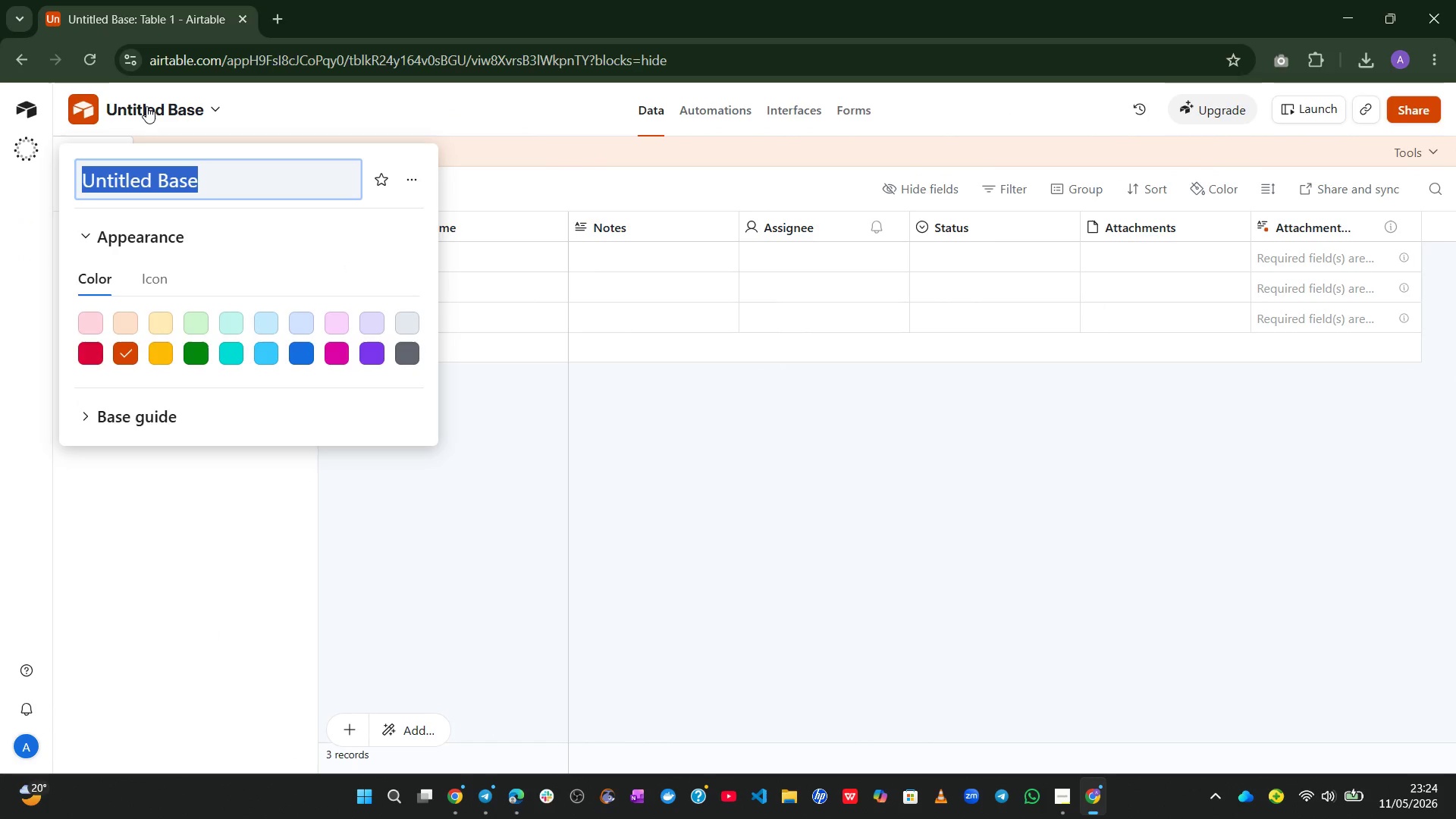 
wait(8.69)
 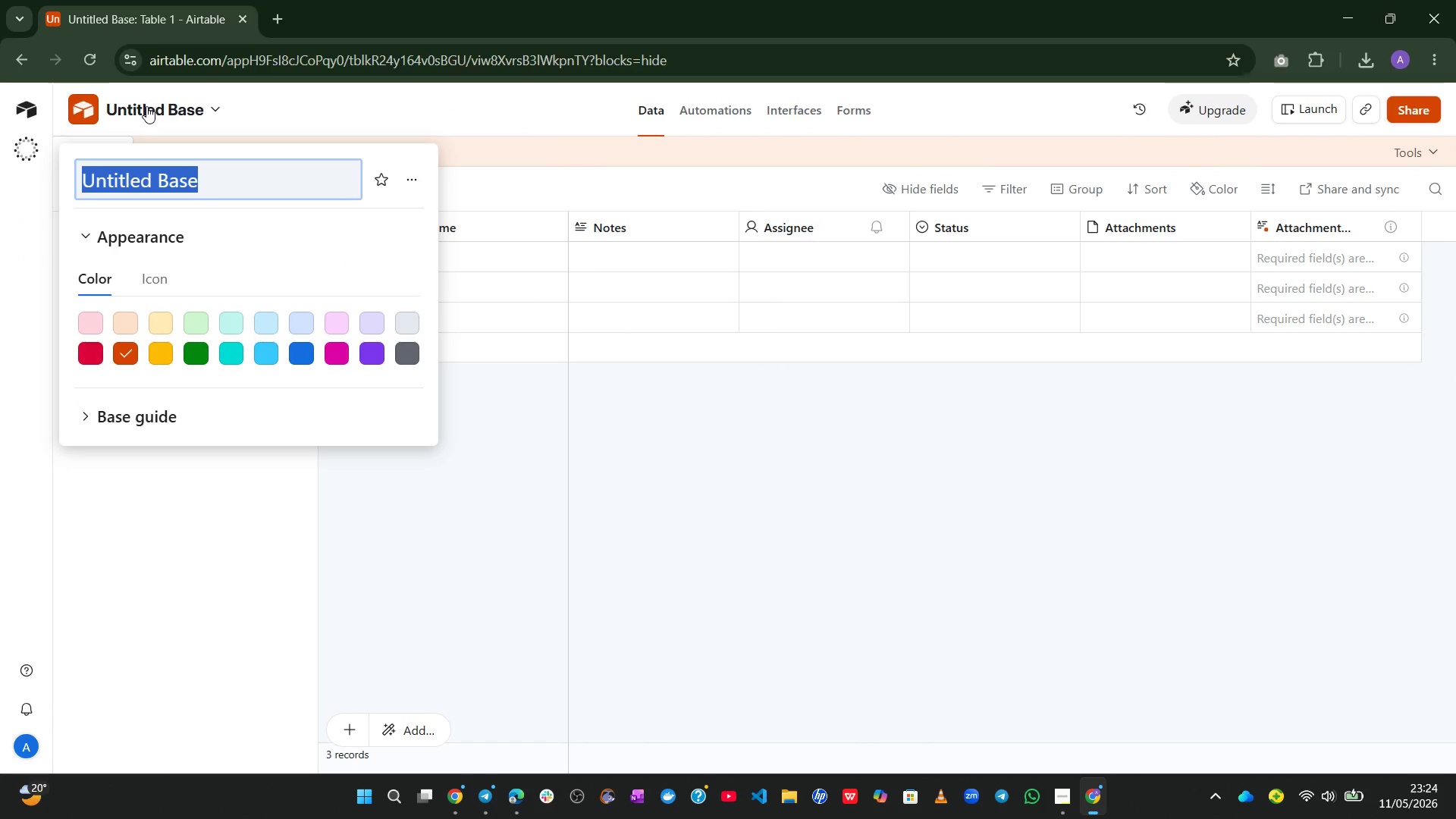 
type(Neon)
 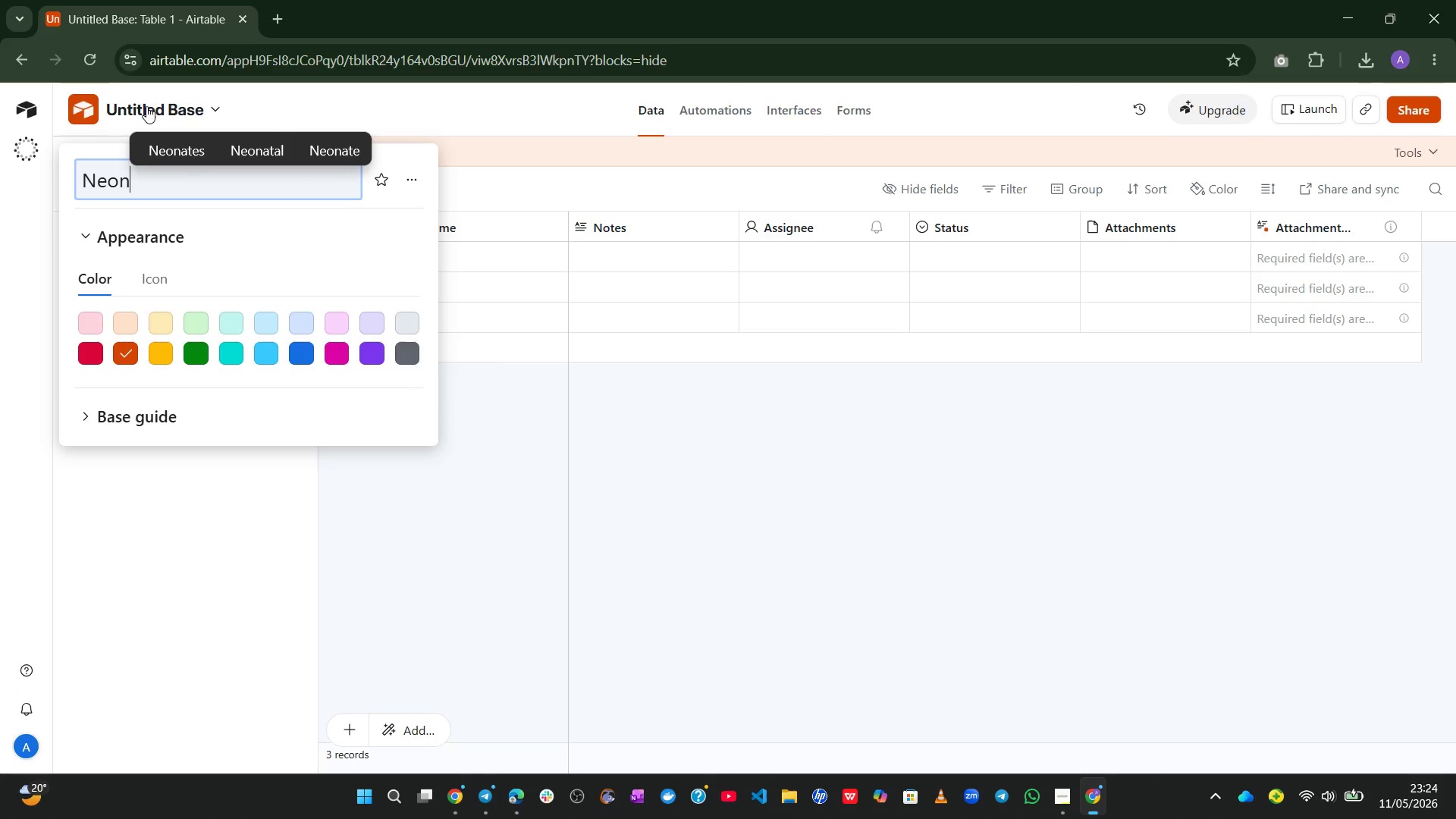 
type( Arcg)
key(Backspace)
type(hive-)
key(Backspace)
type( - Market Intellie)
key(Backspace)
type(gence)
 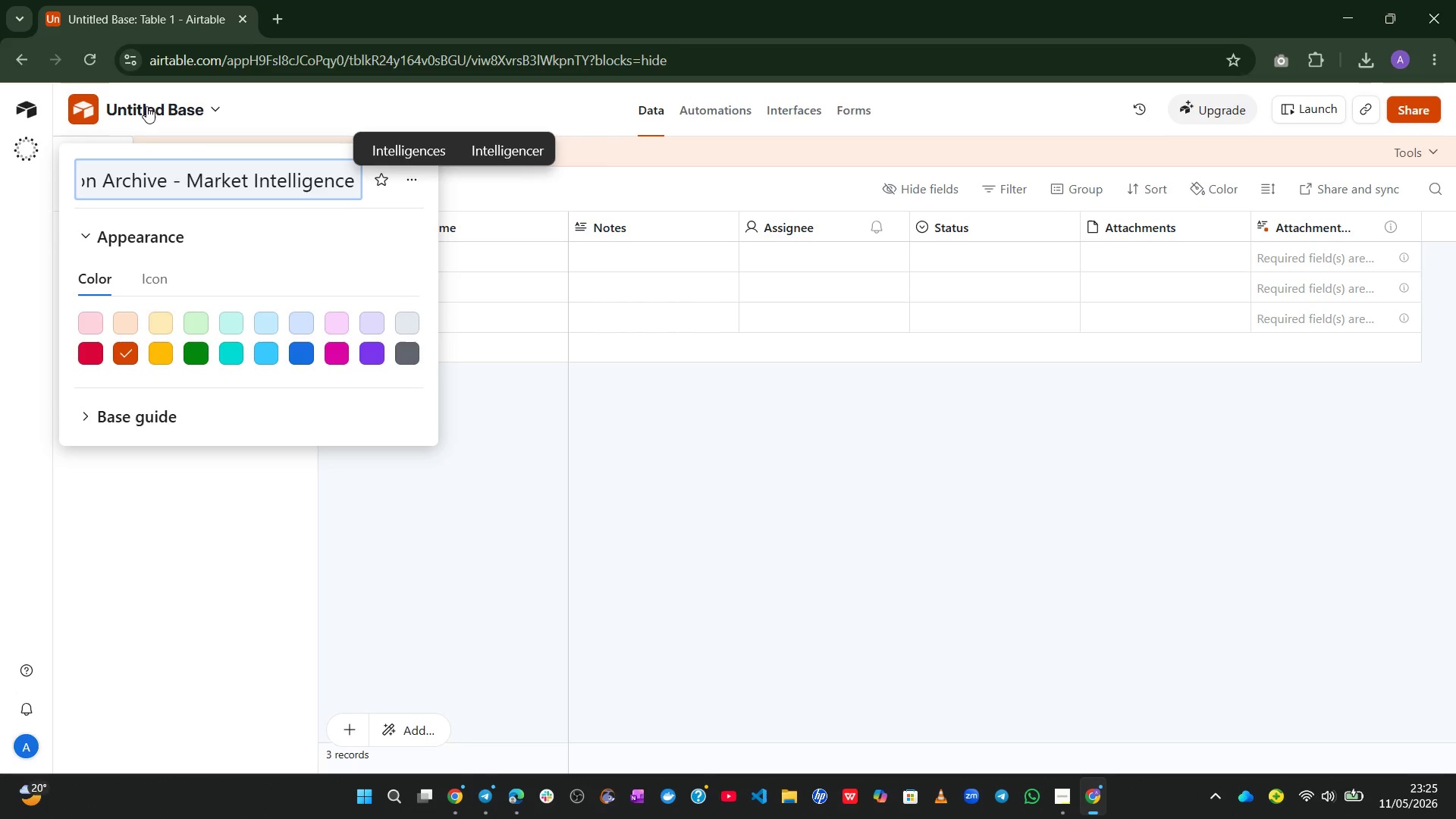 
key(Enter)
 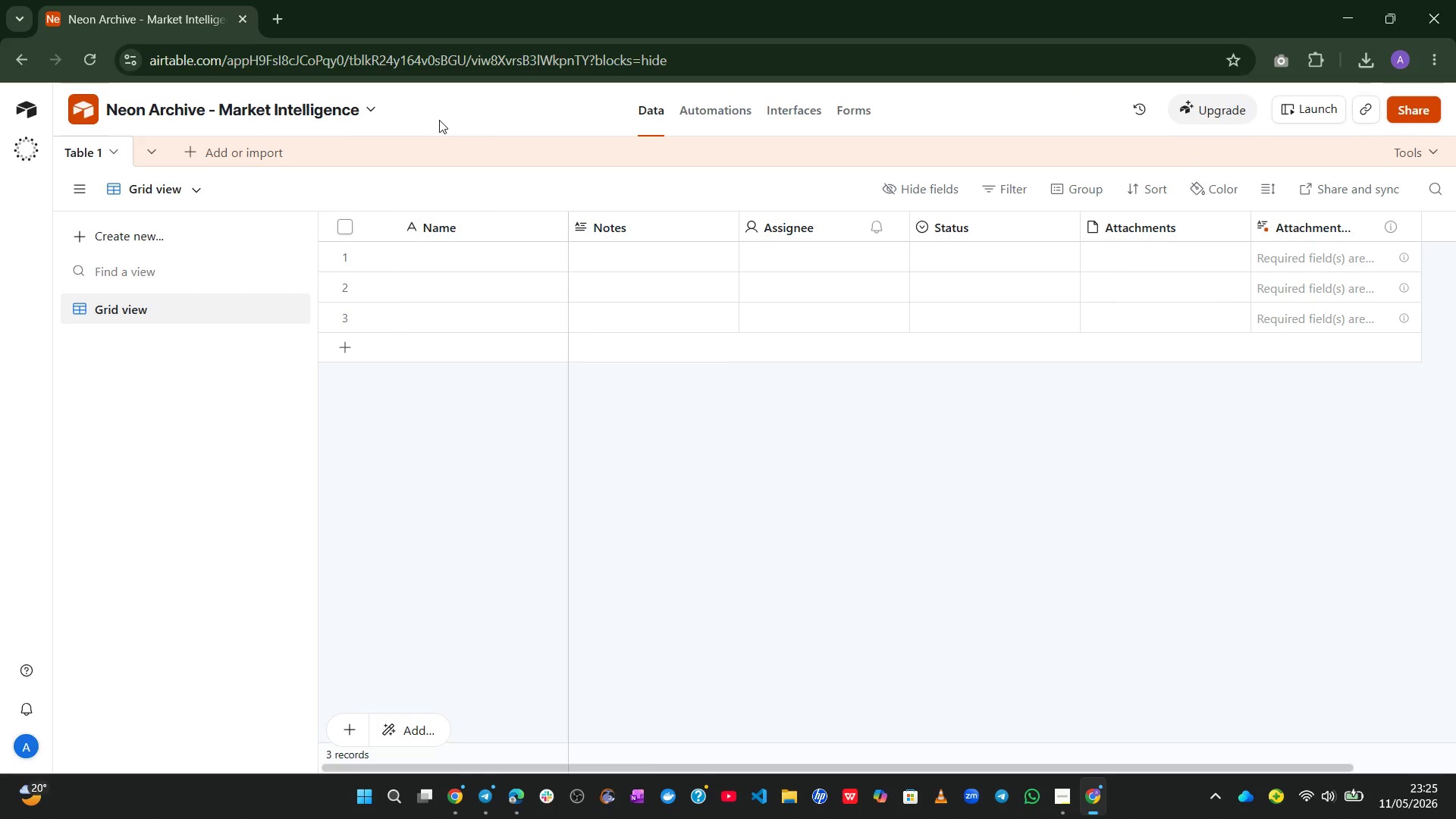 
wait(18.53)
 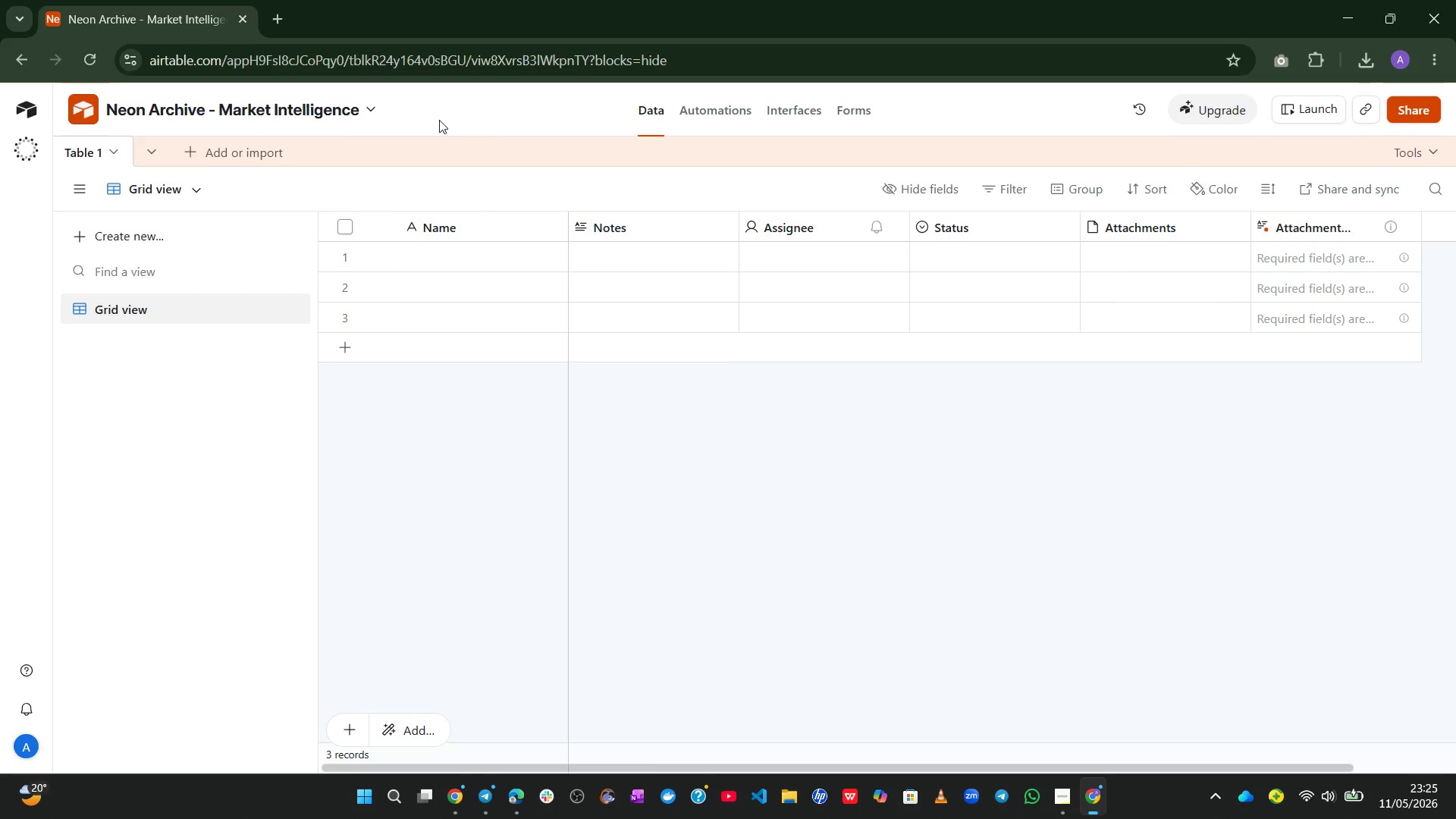 
right_click([1345, 216])
 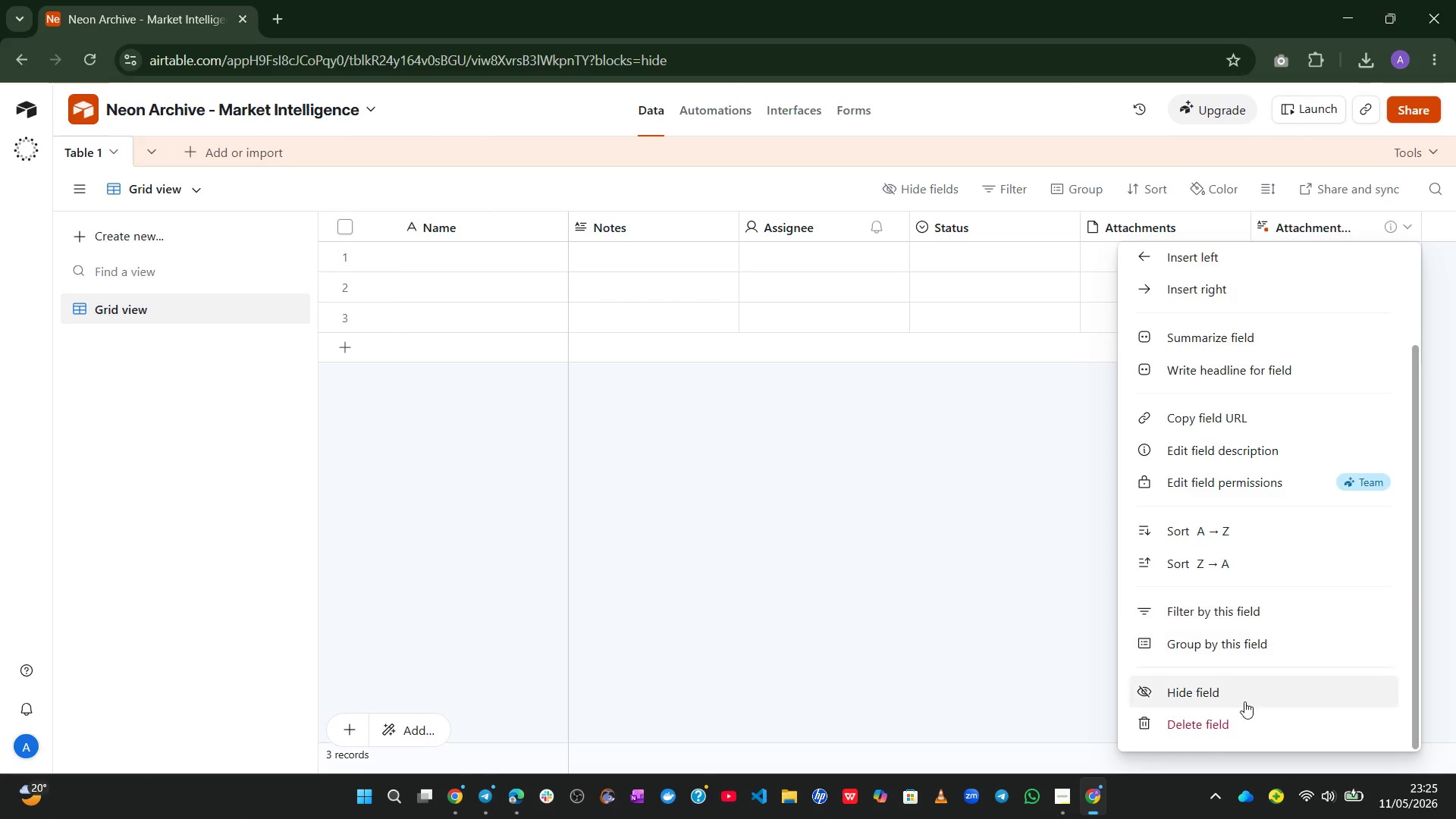 
left_click([1239, 720])
 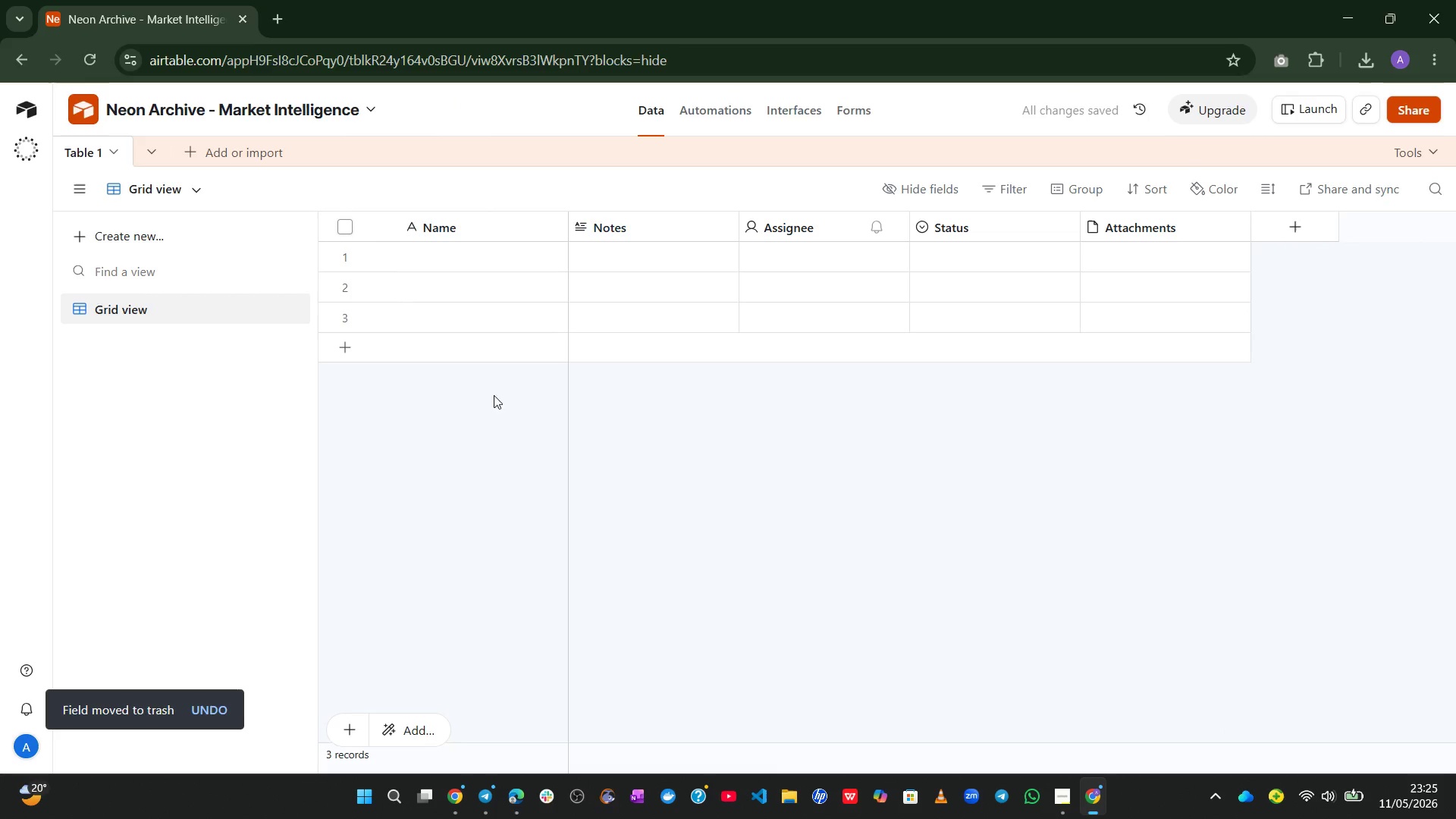 
left_click([194, 149])
 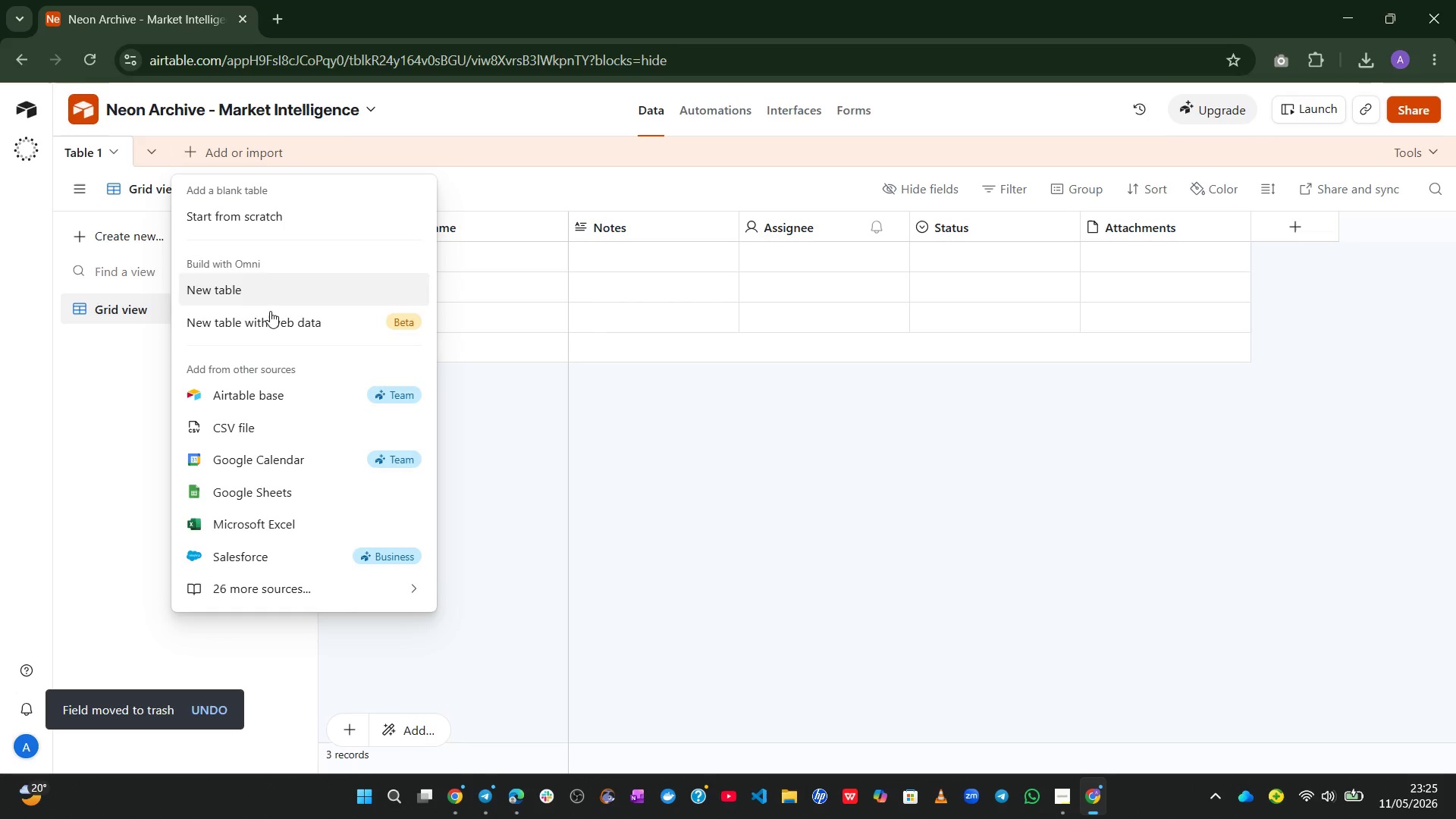 
left_click([253, 426])
 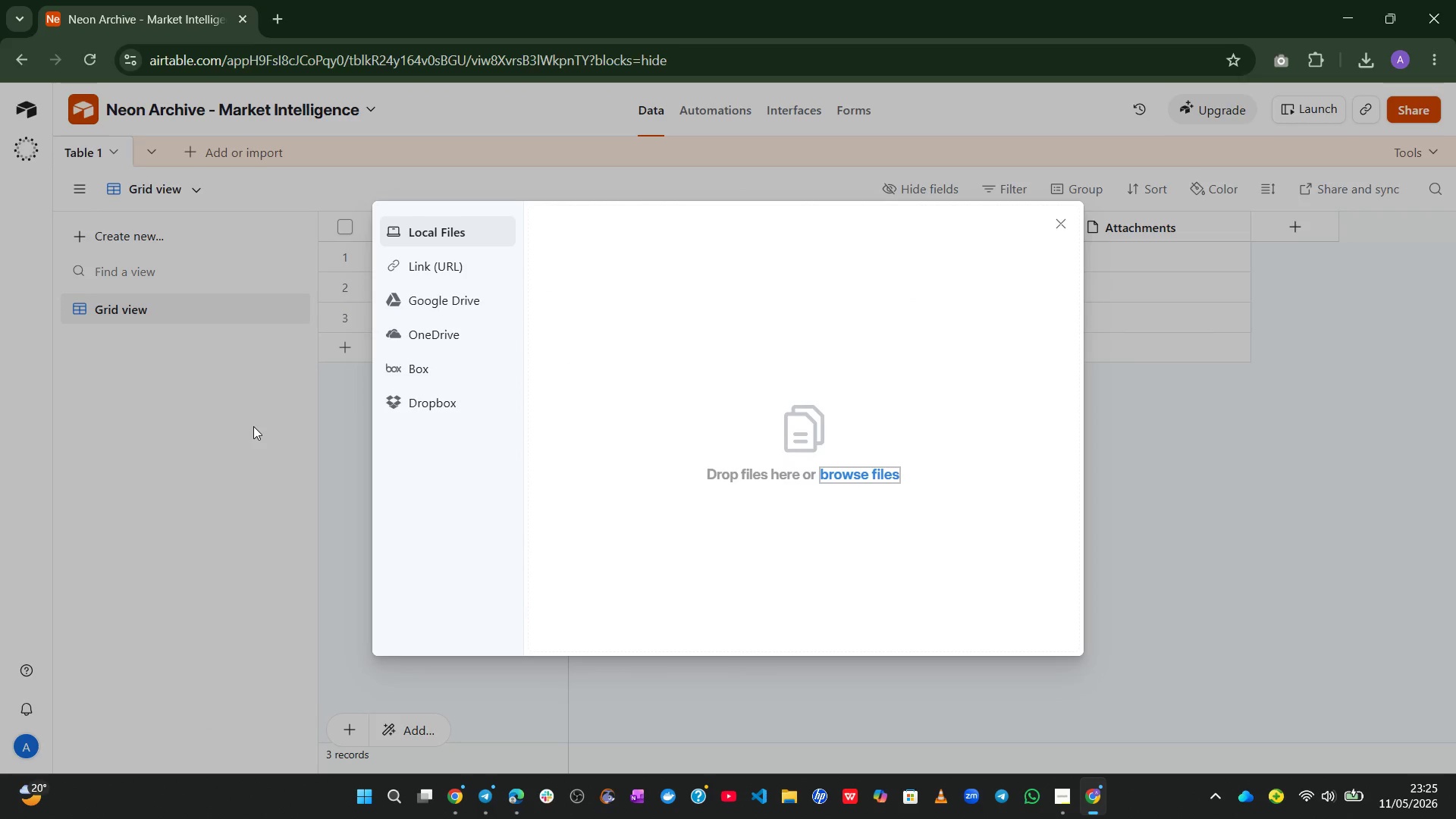 
wait(9.33)
 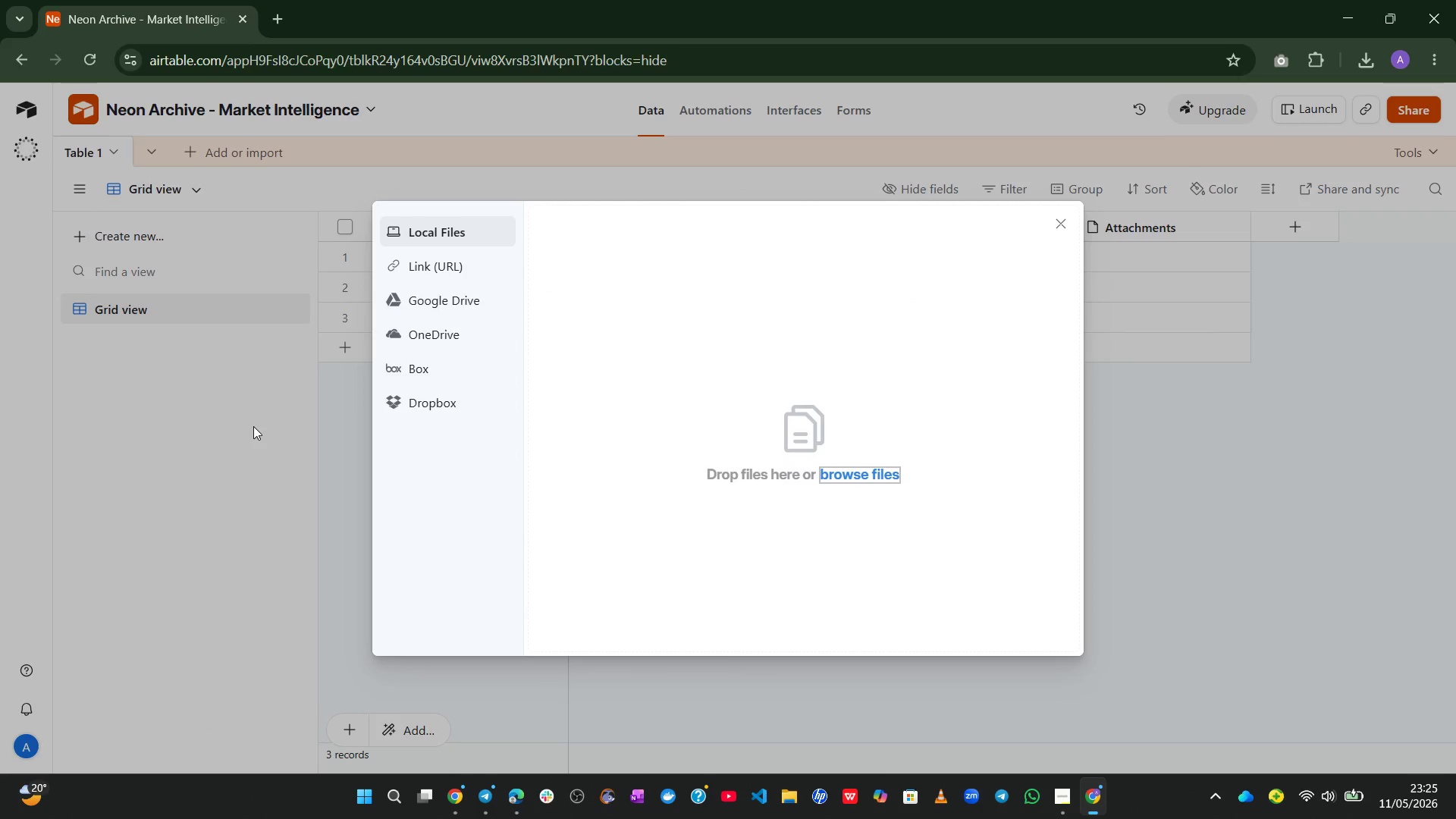 
left_click([876, 467])
 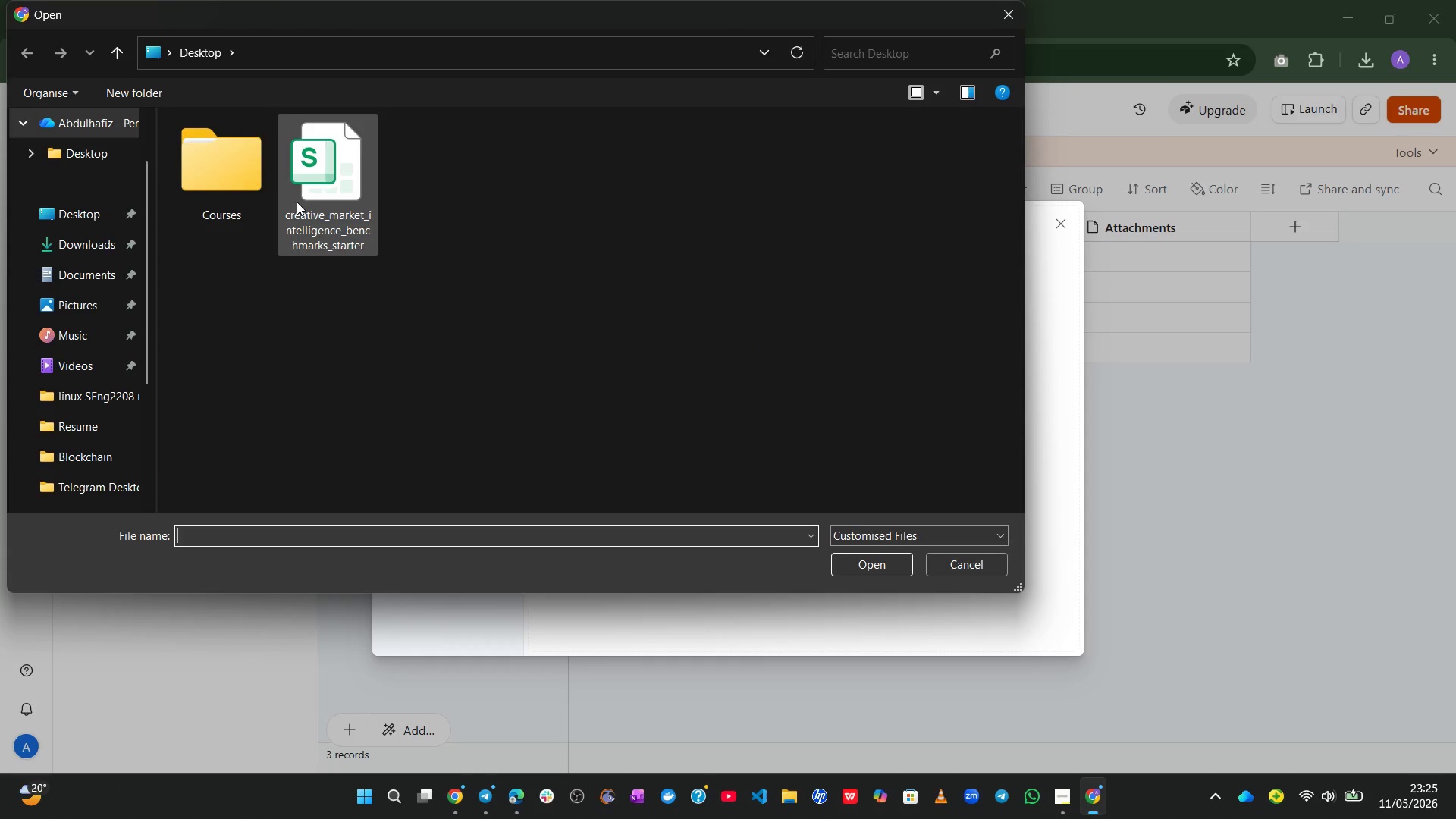 
left_click([335, 183])
 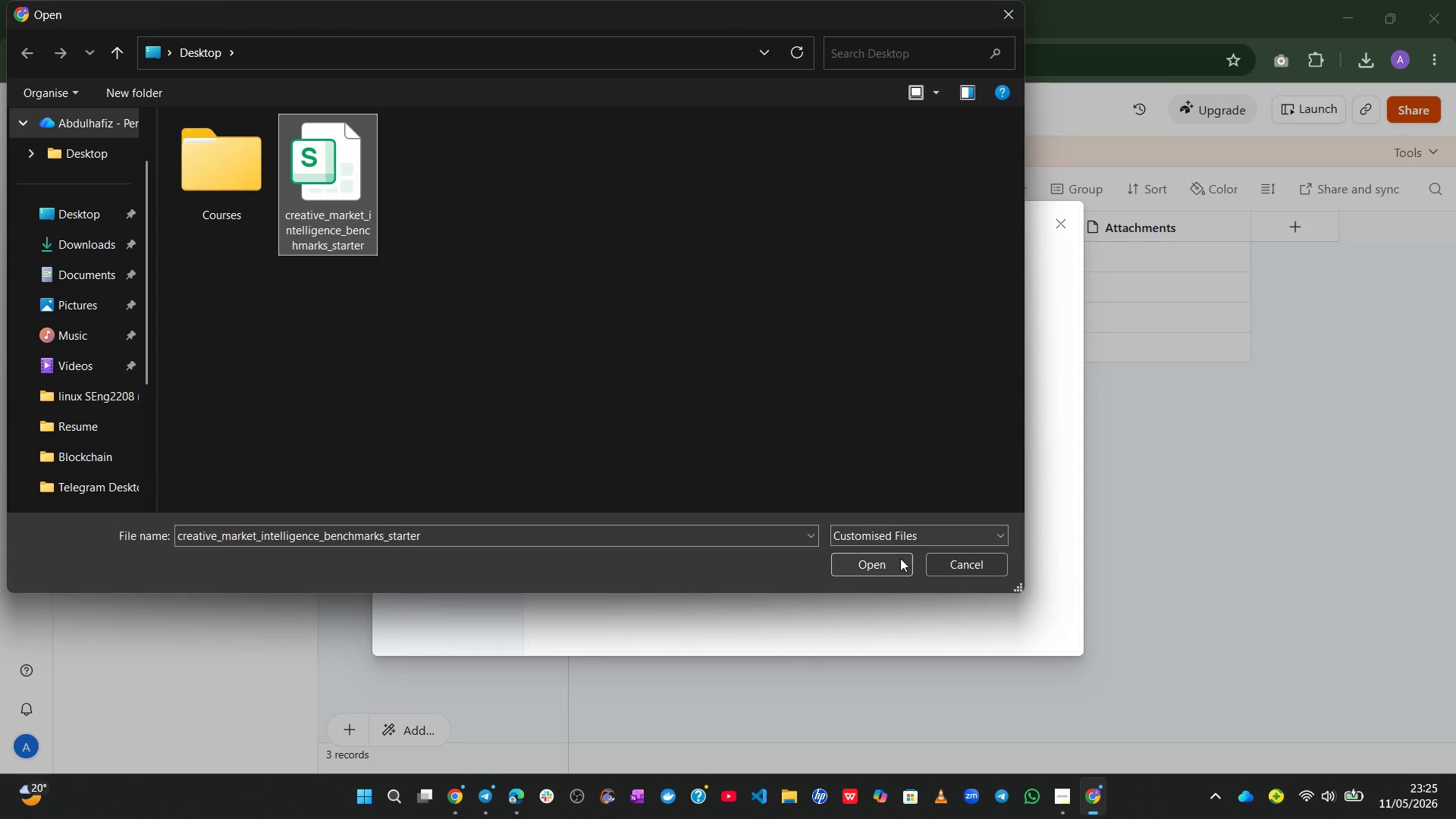 
left_click([871, 567])
 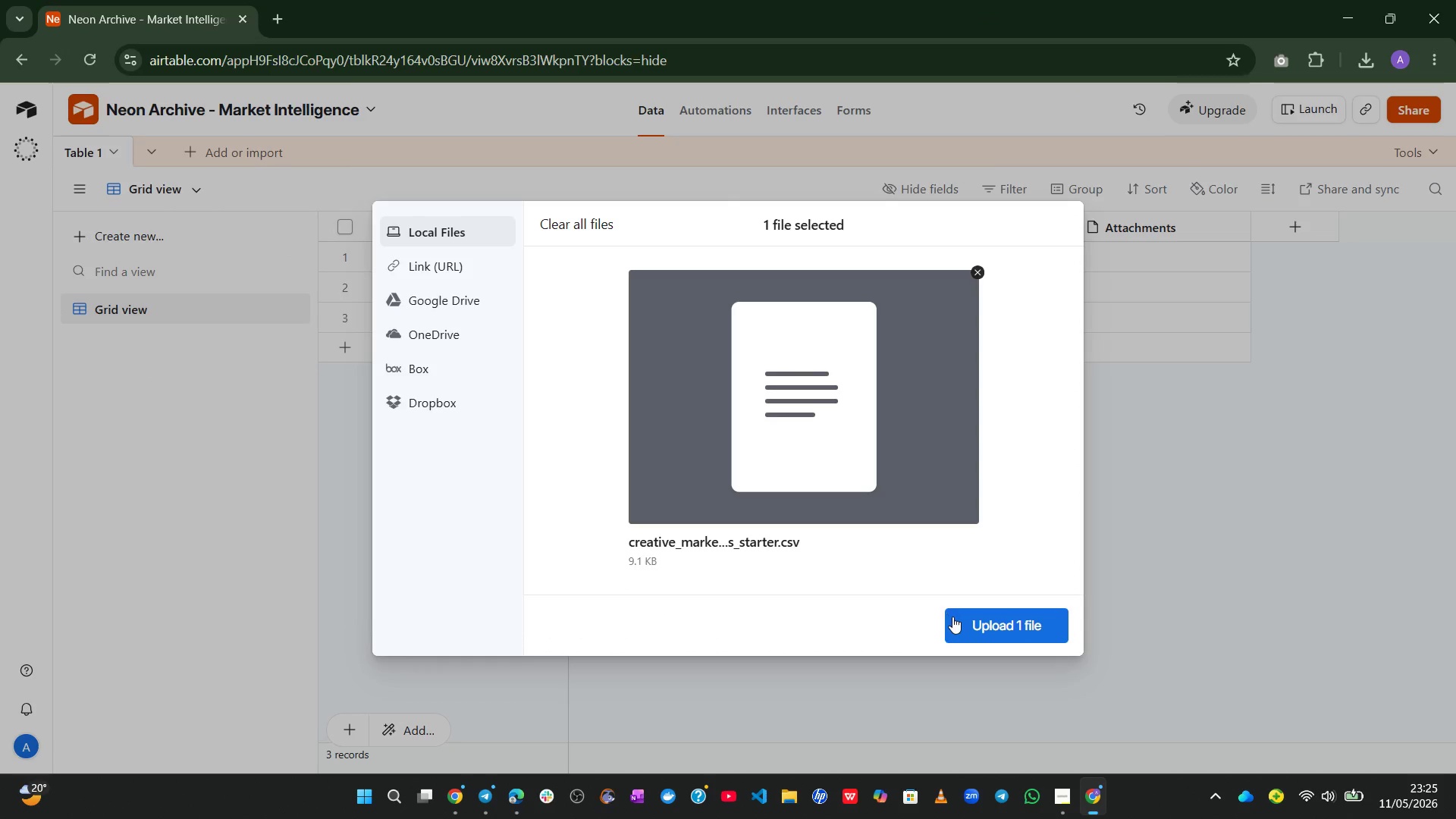 
left_click([968, 621])
 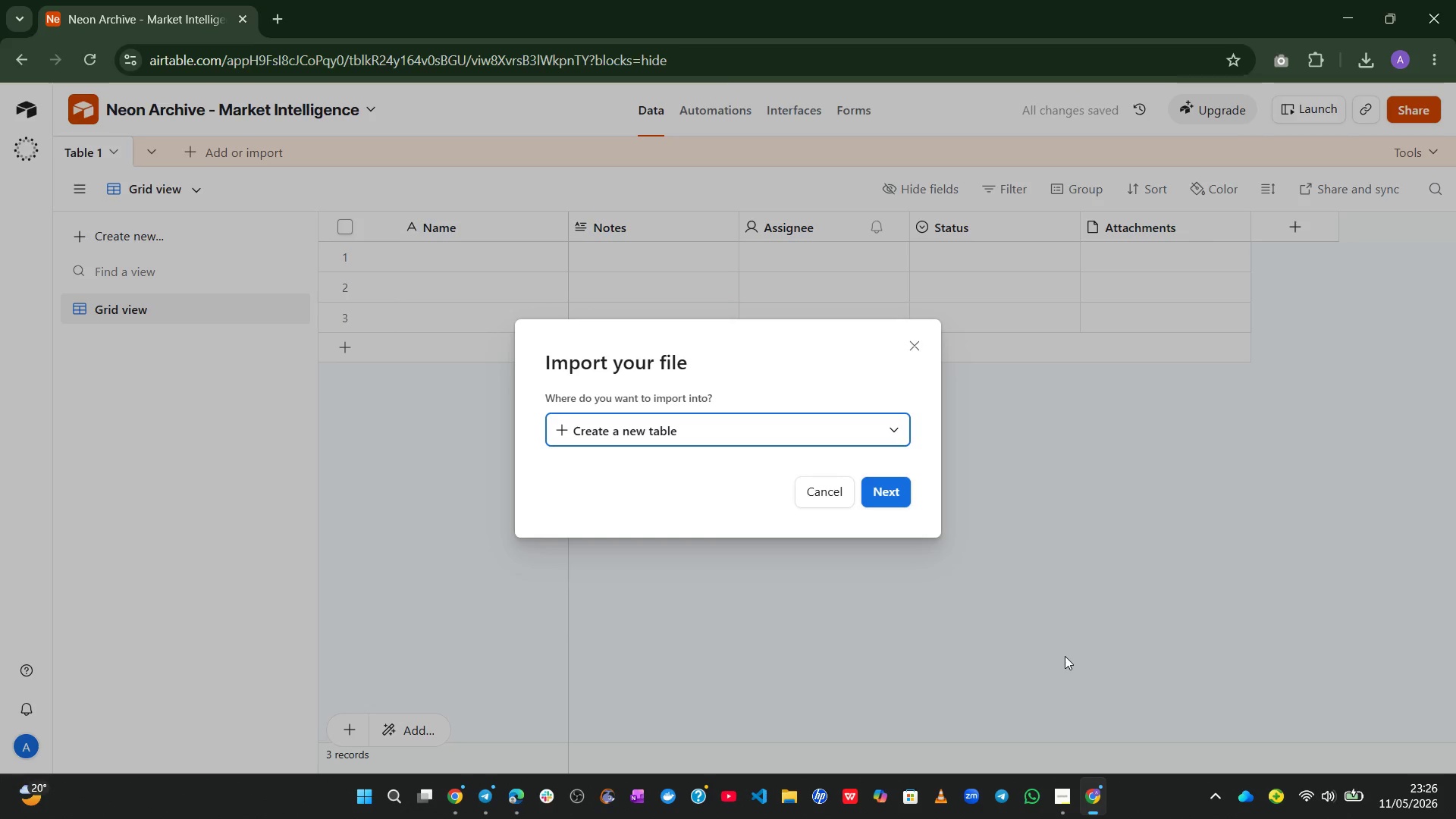 
wait(17.53)
 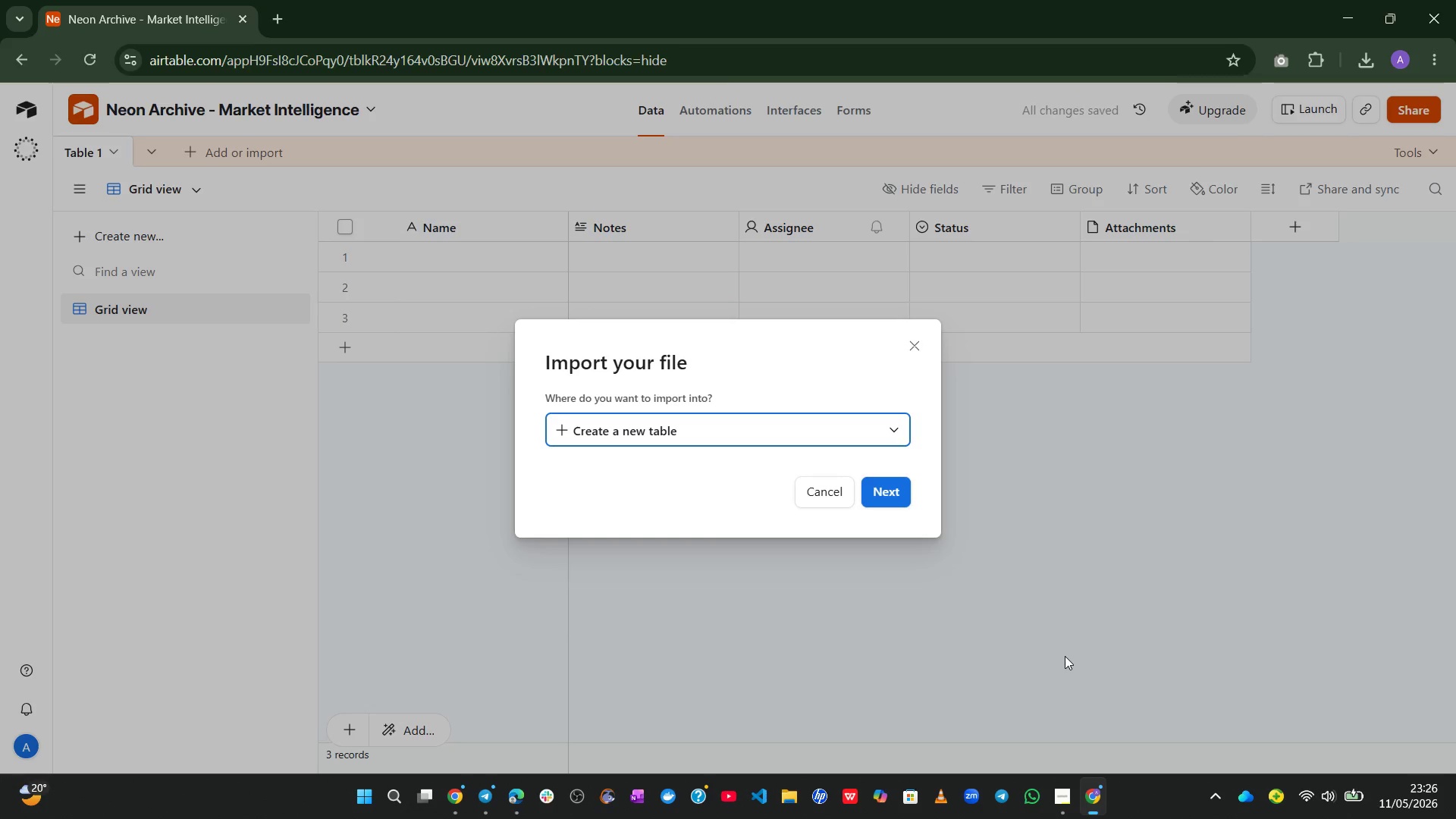 
left_click([899, 485])
 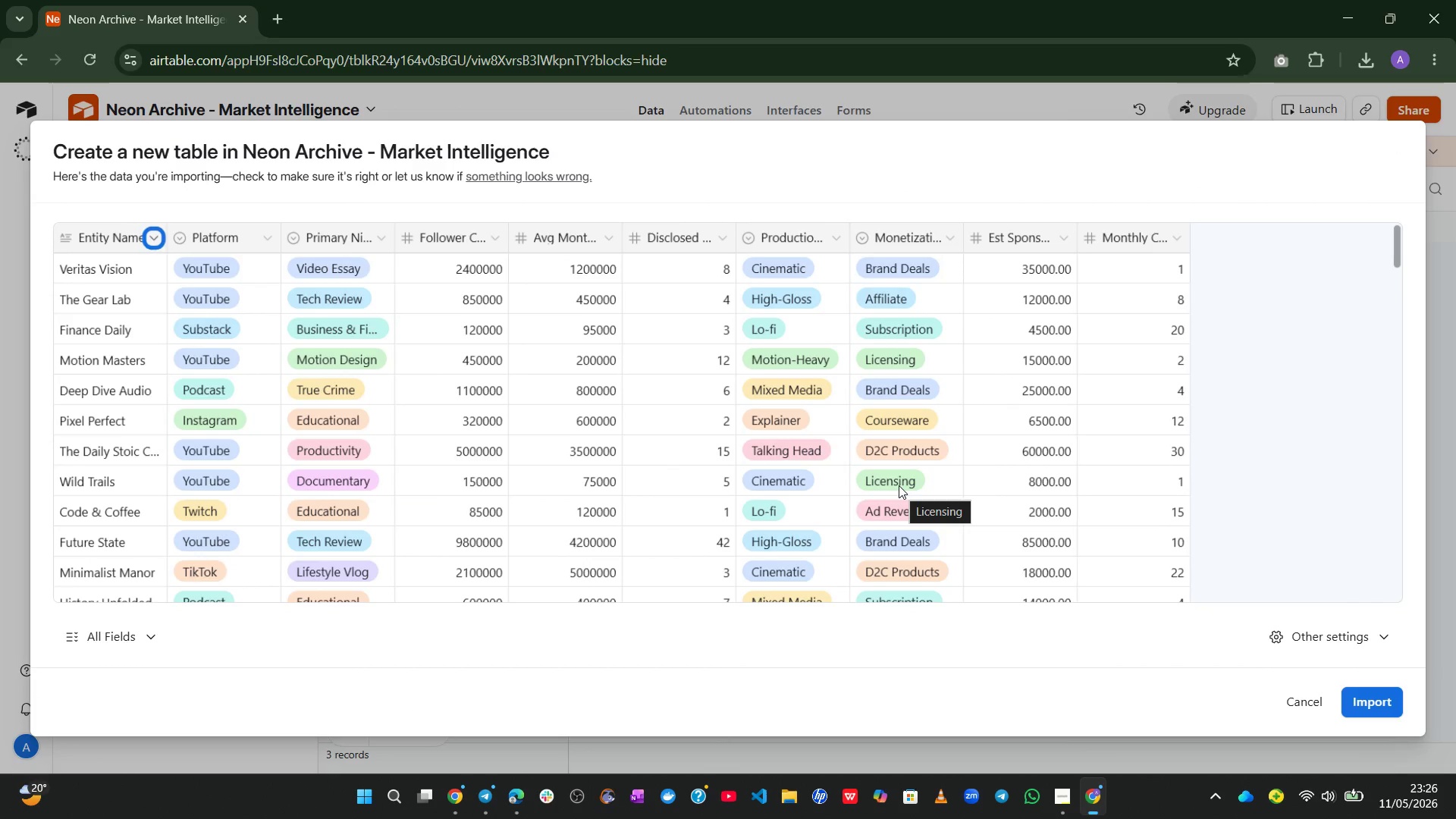 
wait(7.05)
 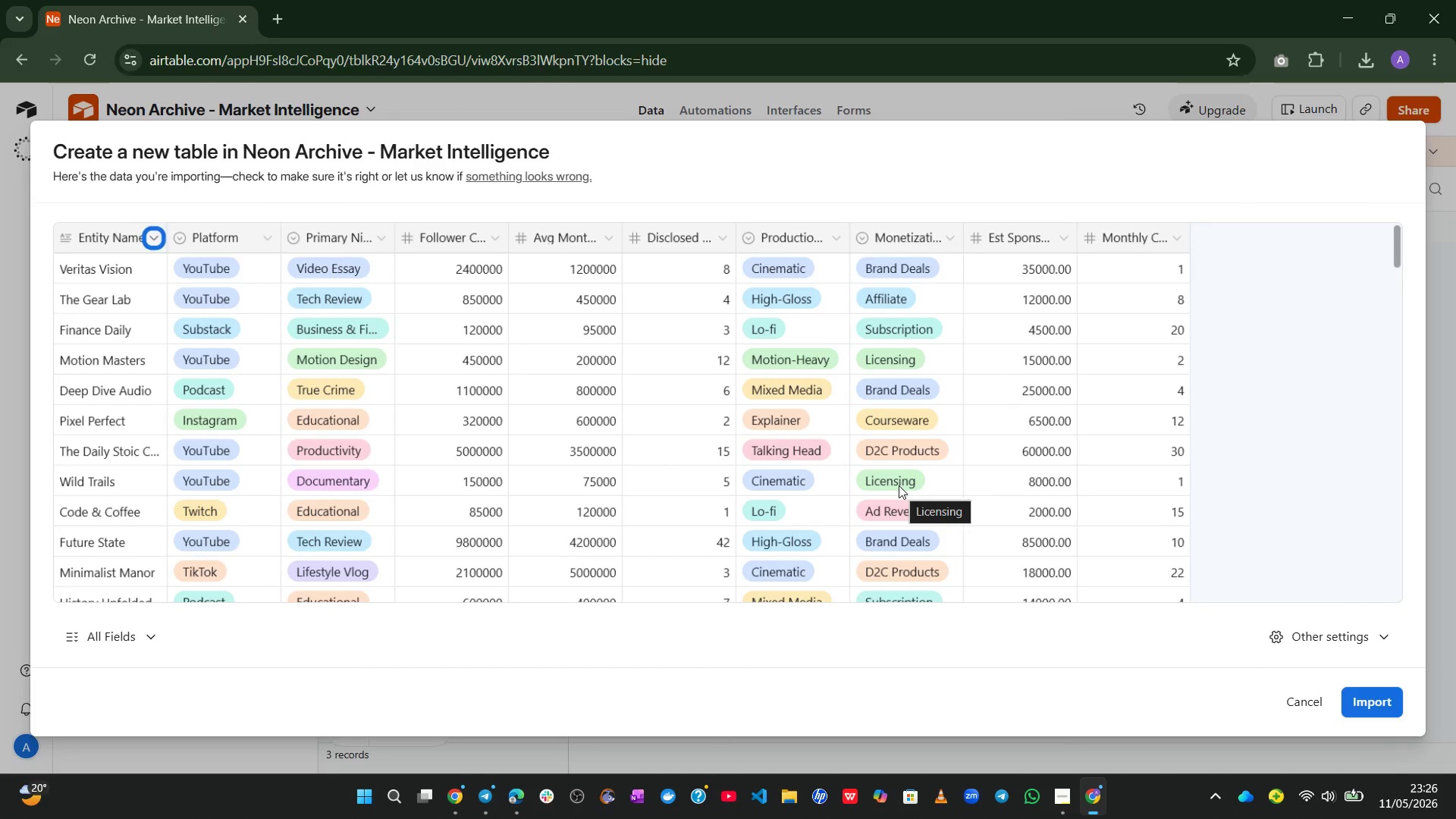 
left_click([1382, 701])
 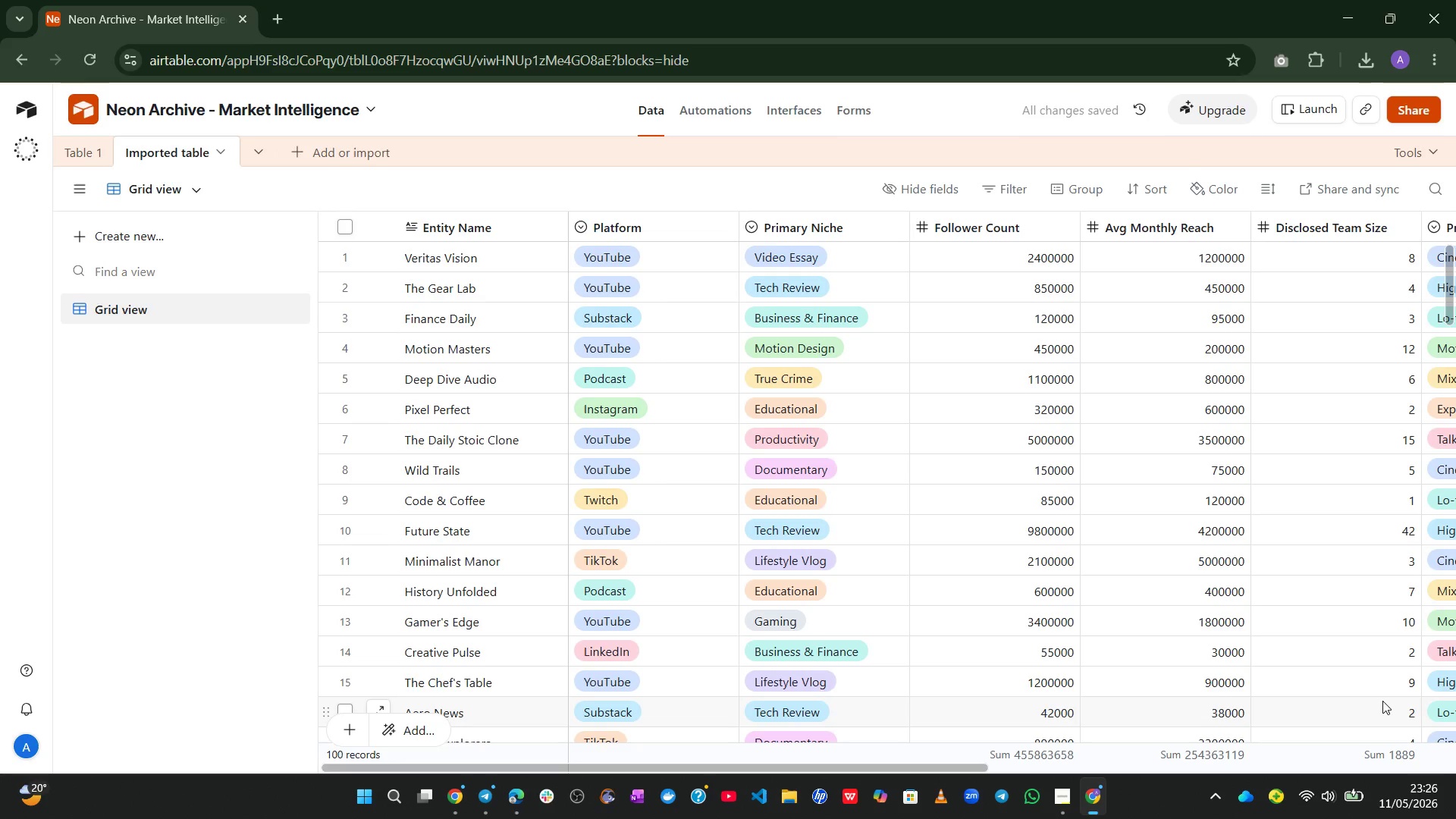 
wait(10.25)
 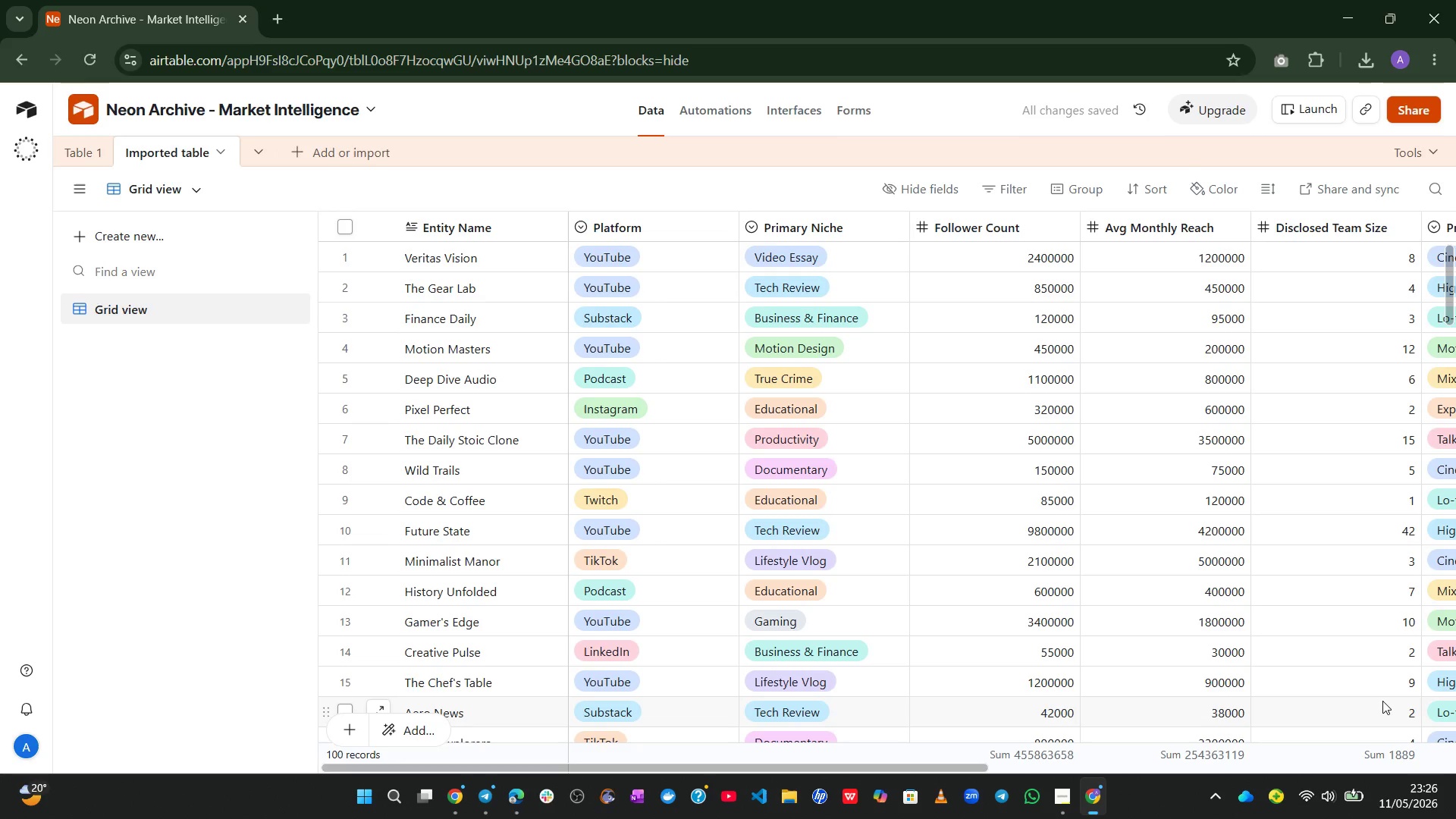 
double_click([482, 228])
 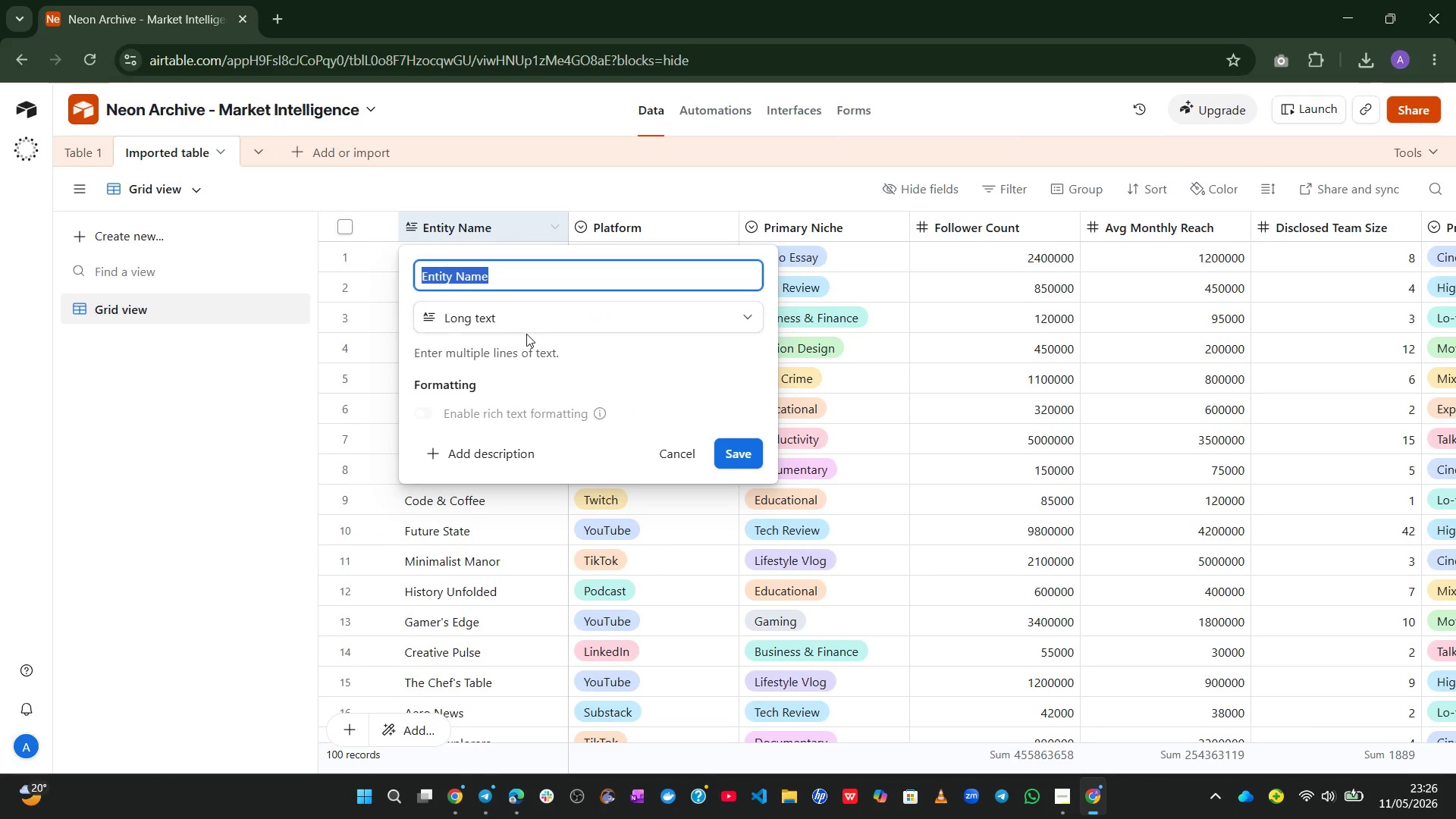 
left_click([527, 334])
 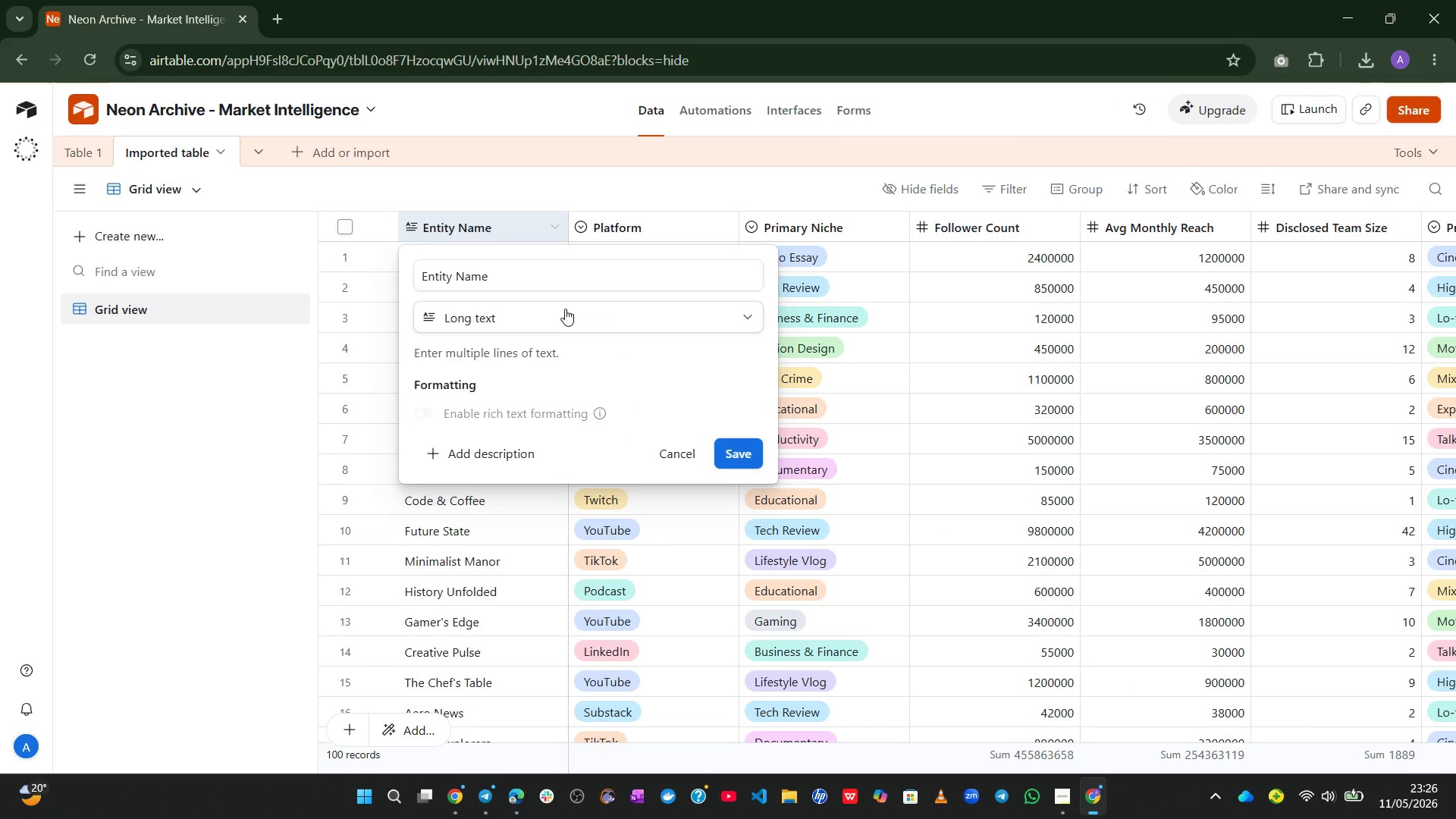 
left_click([565, 308])
 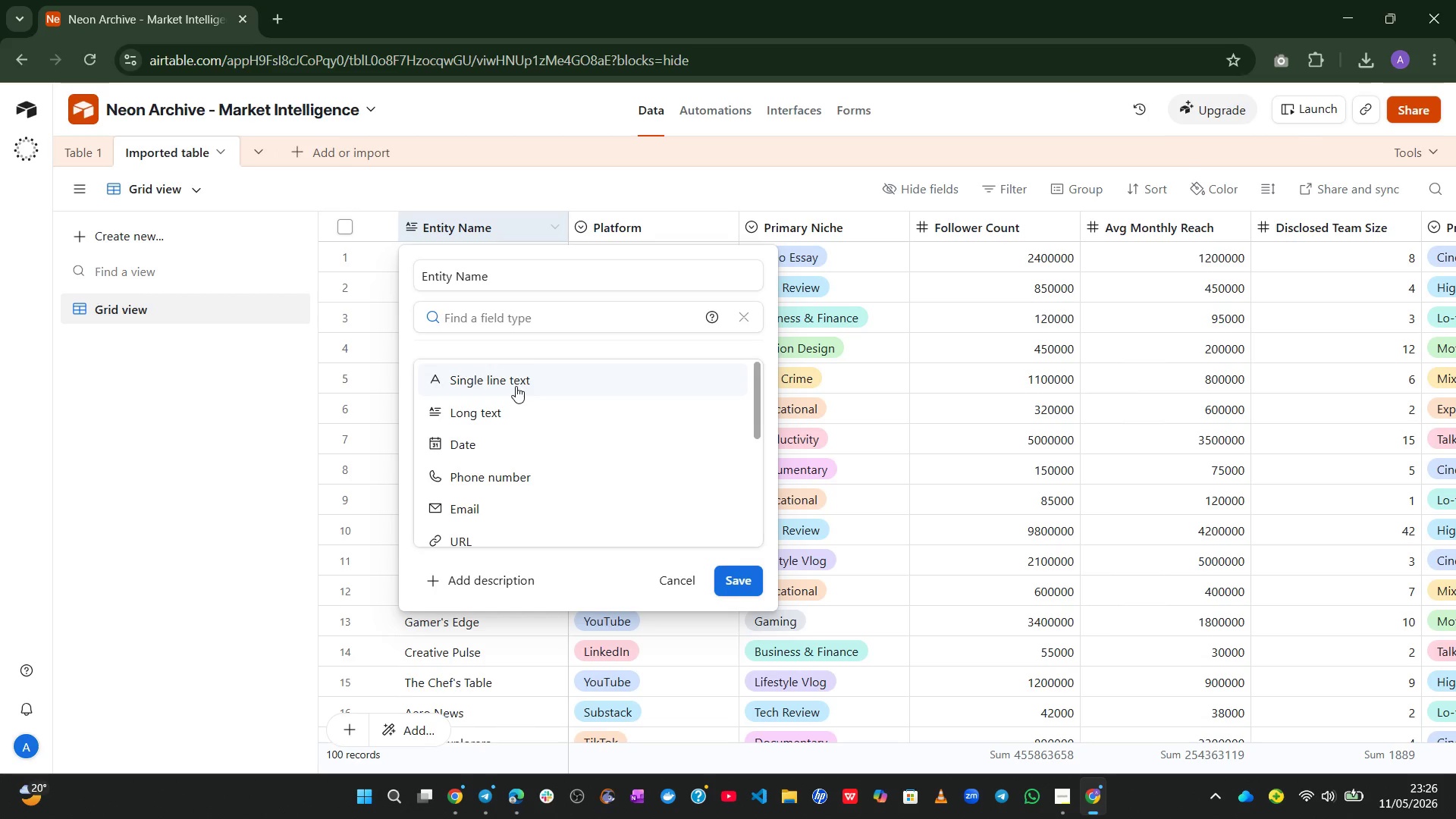 
left_click([516, 386])
 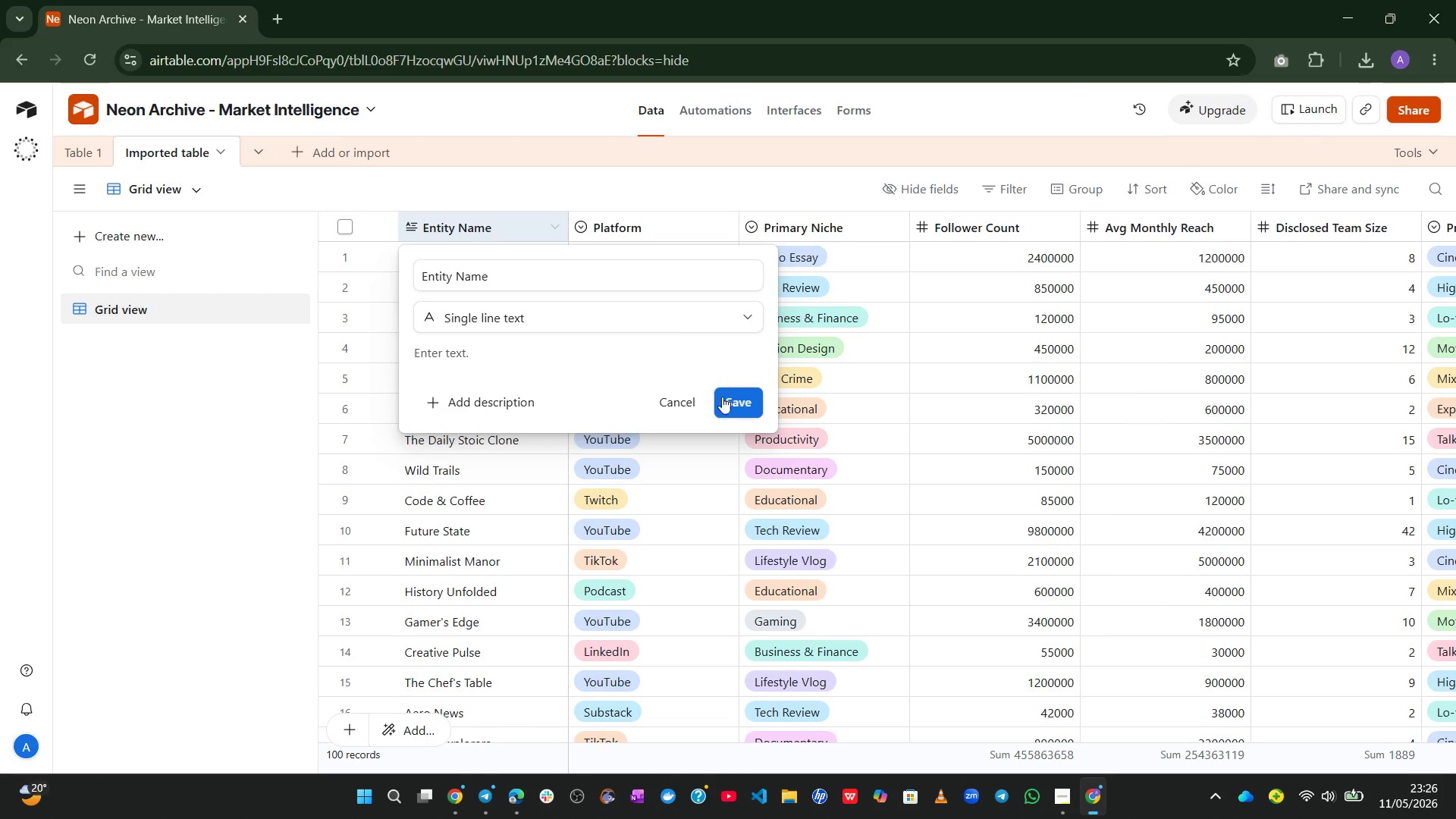 
left_click([742, 405])
 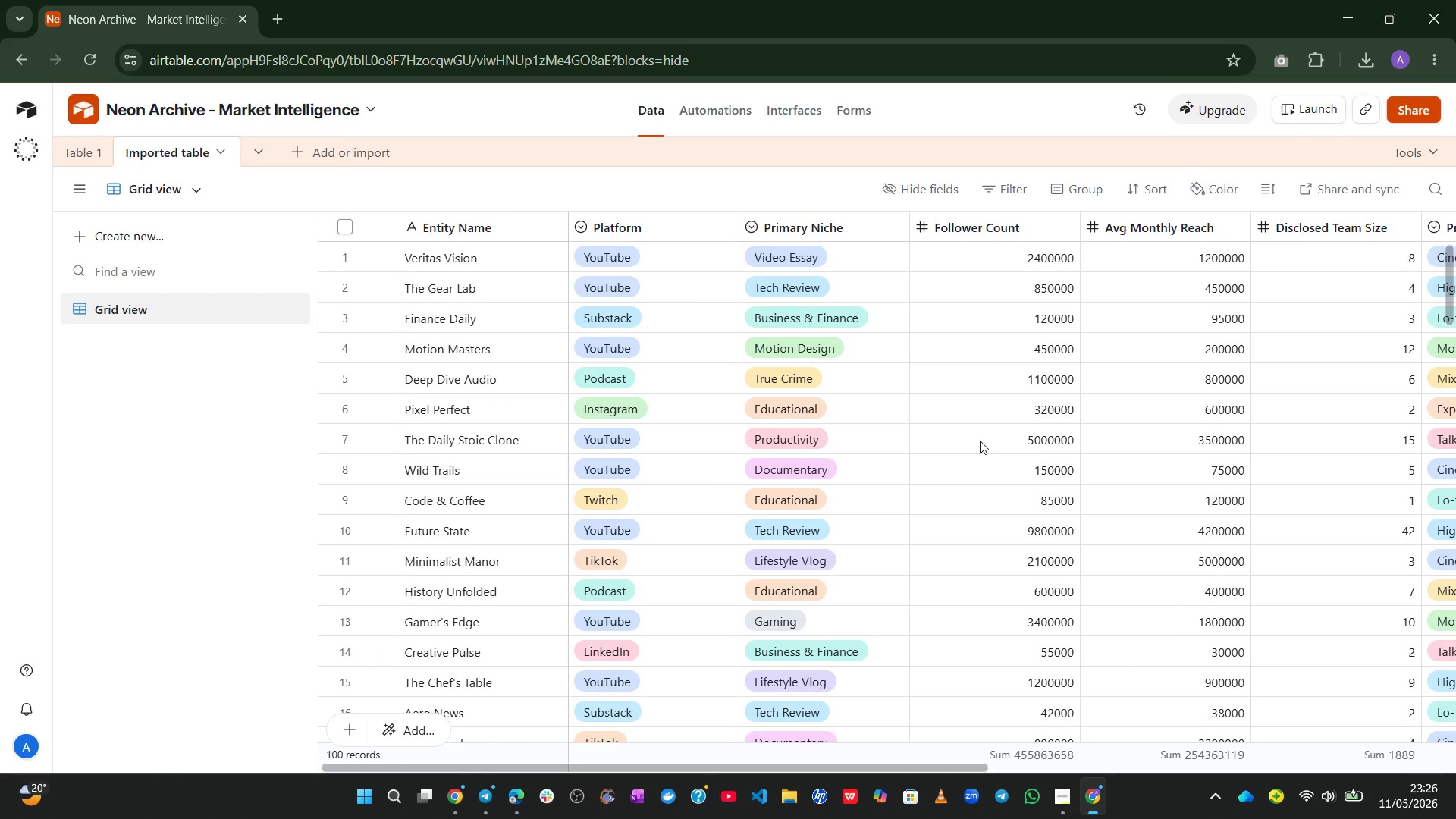 
wait(24.97)
 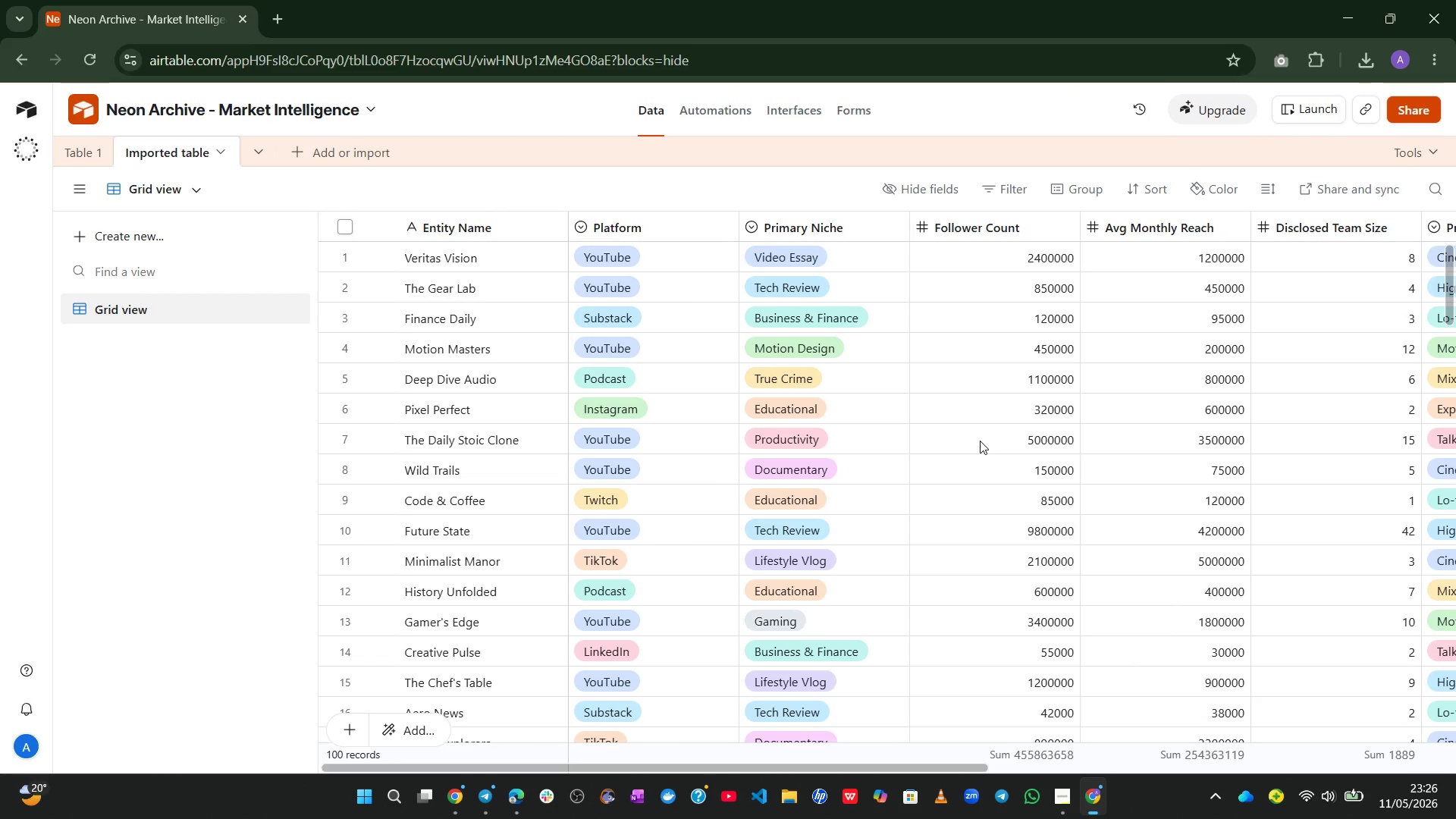 
double_click([166, 148])
 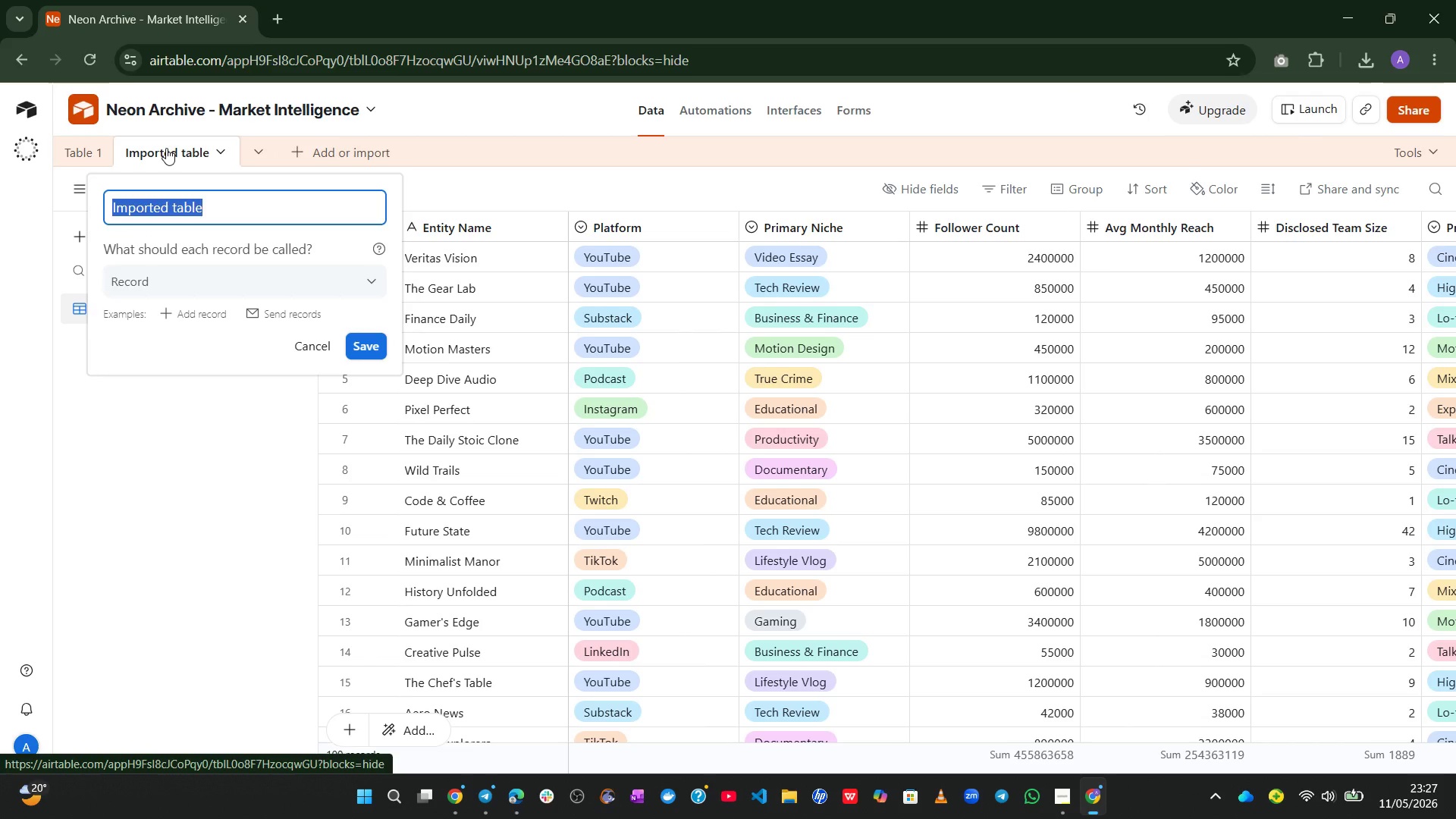 
type(Entities)
 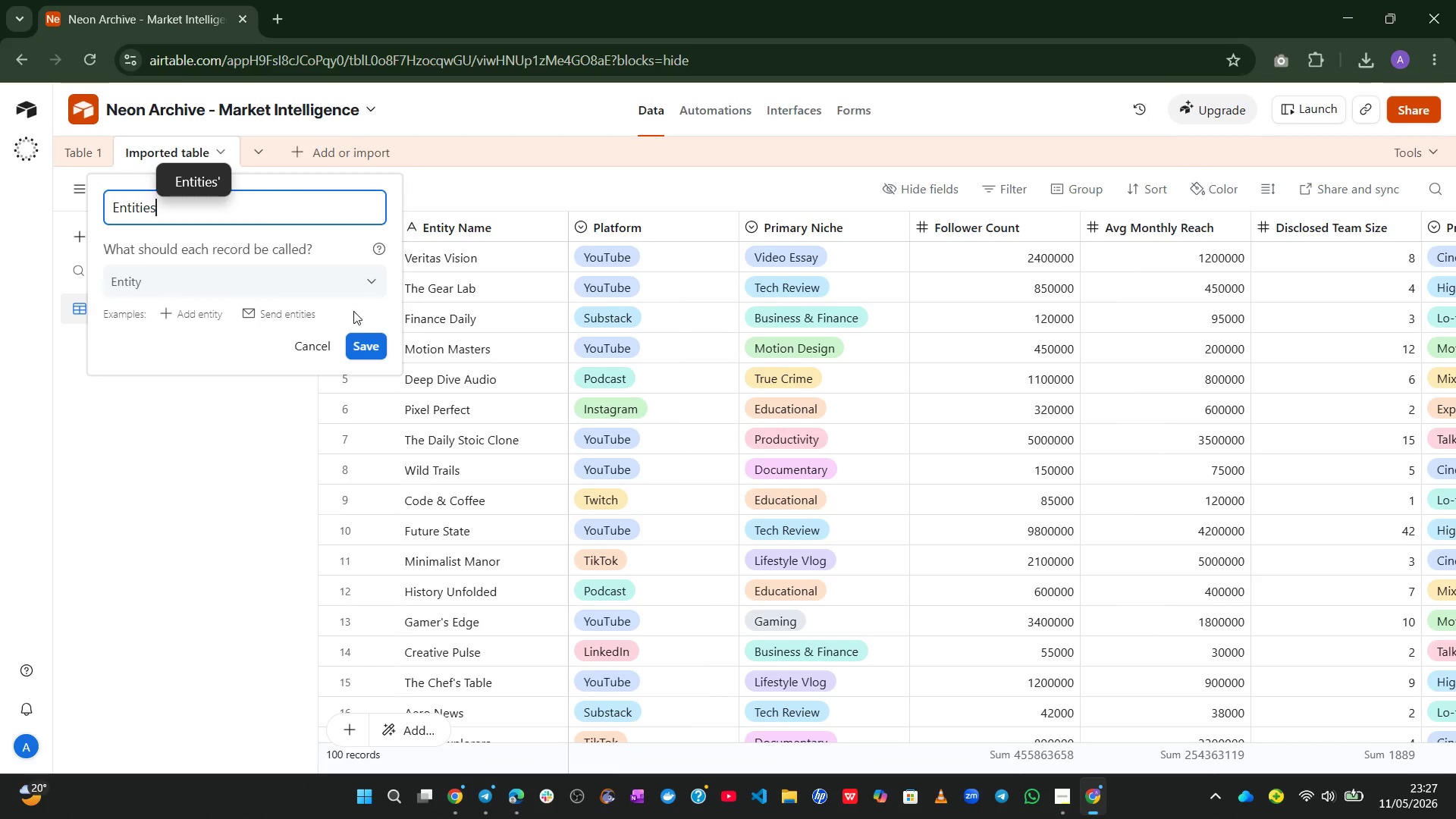 
left_click([361, 338])
 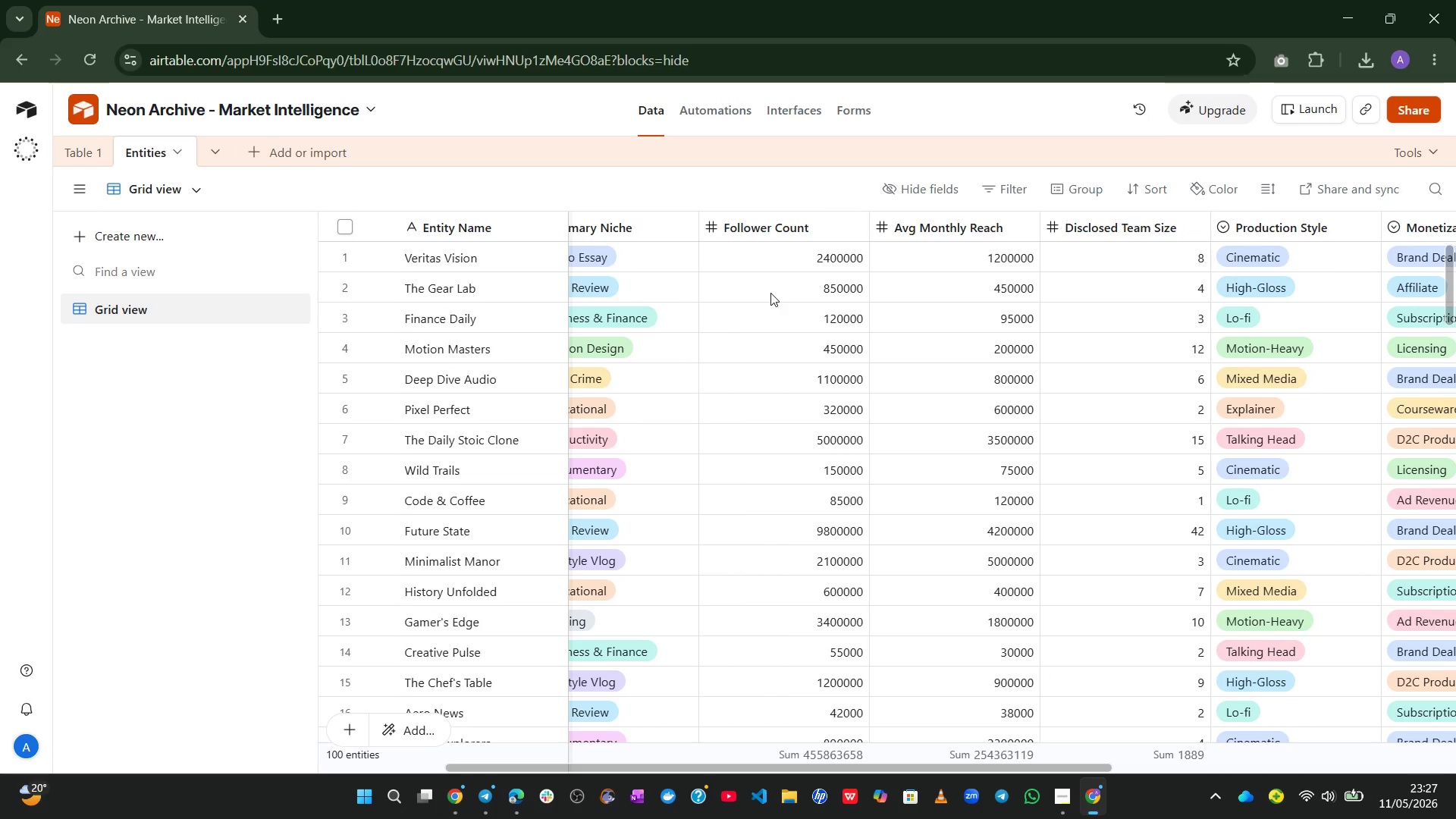 
wait(29.03)
 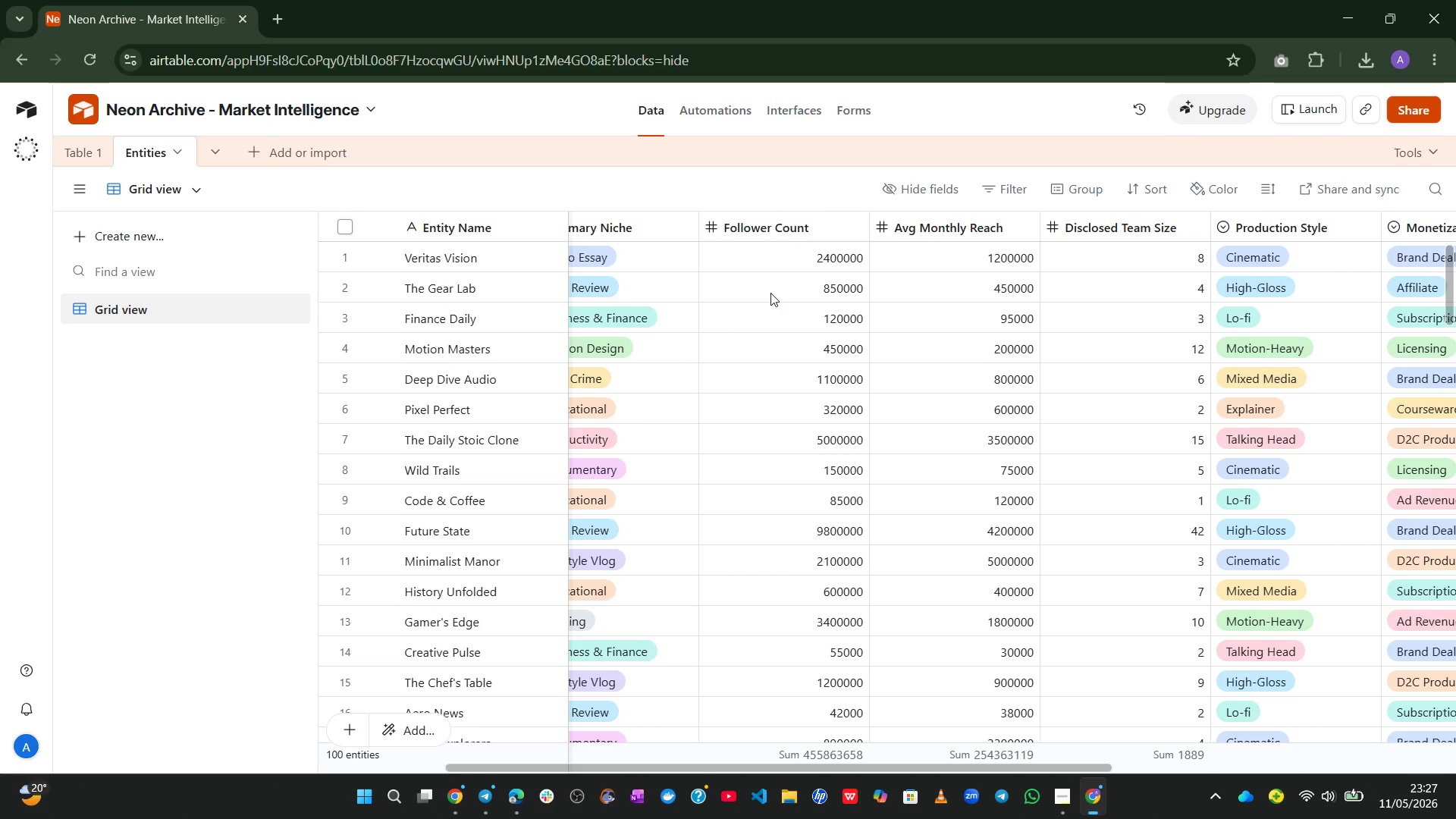 
mouse_move([1047, 367])
 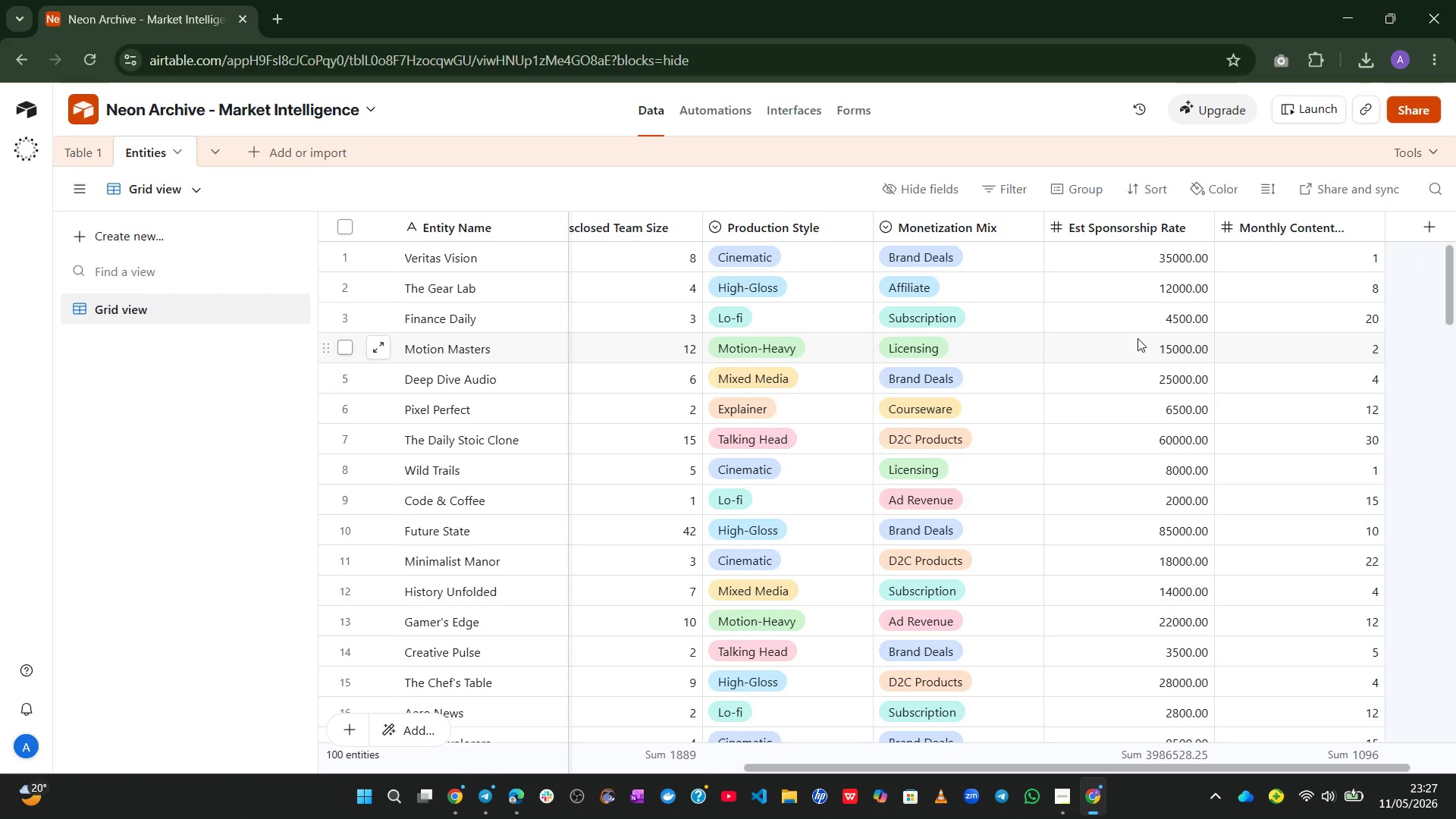 
wait(8.17)
 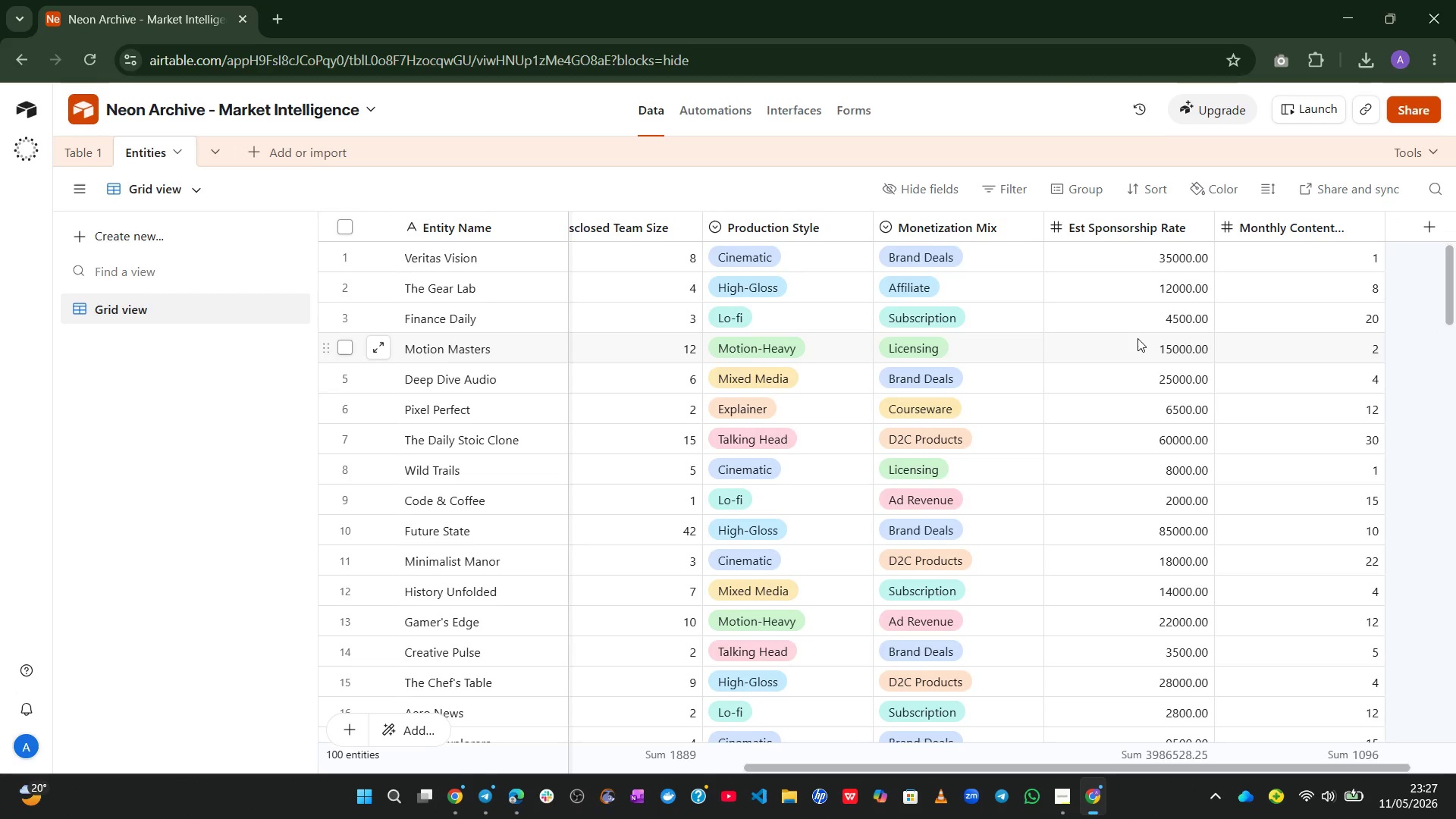 
left_click([1155, 224])
 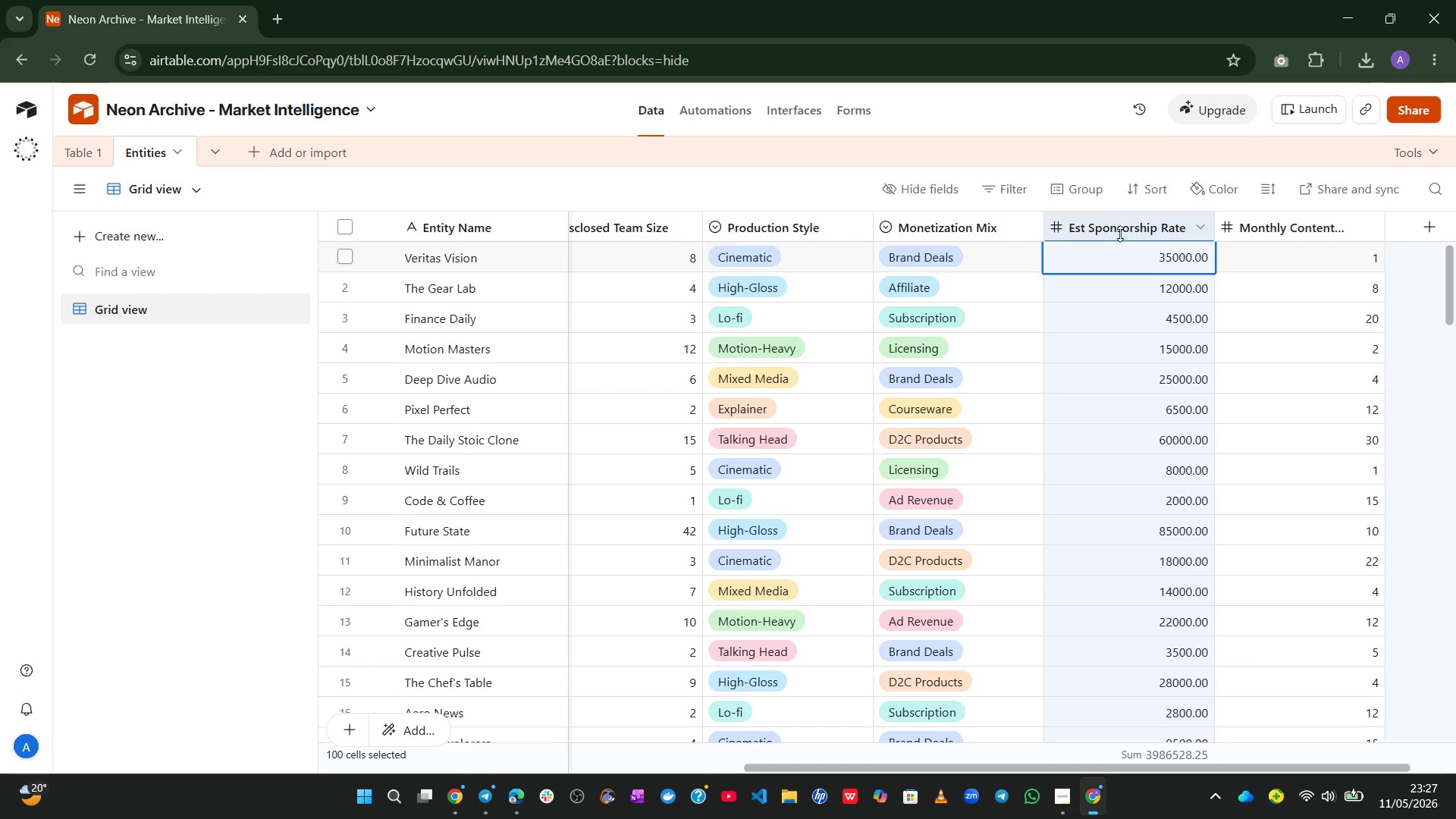 
double_click([1119, 229])
 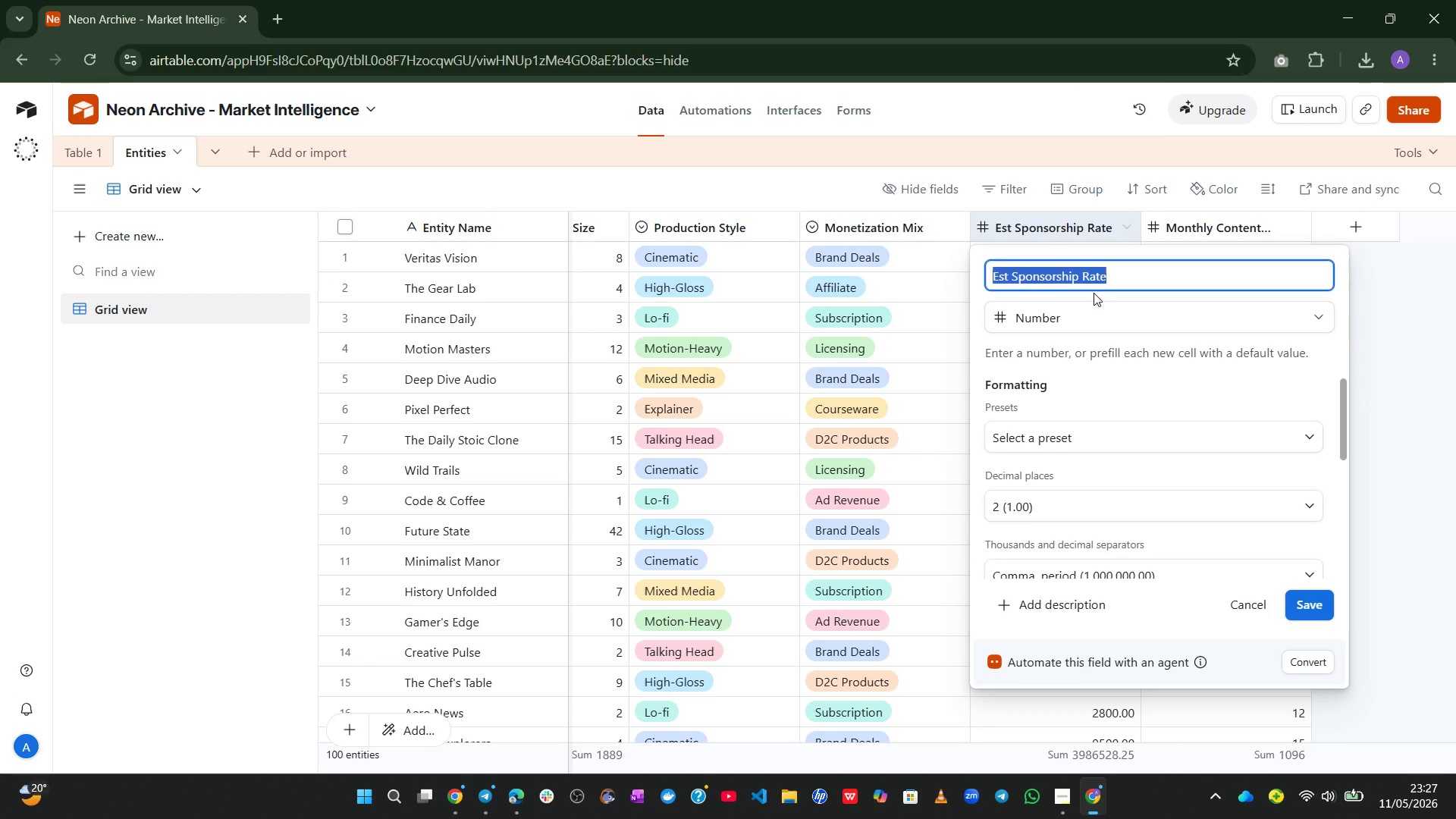 
left_click([1072, 322])
 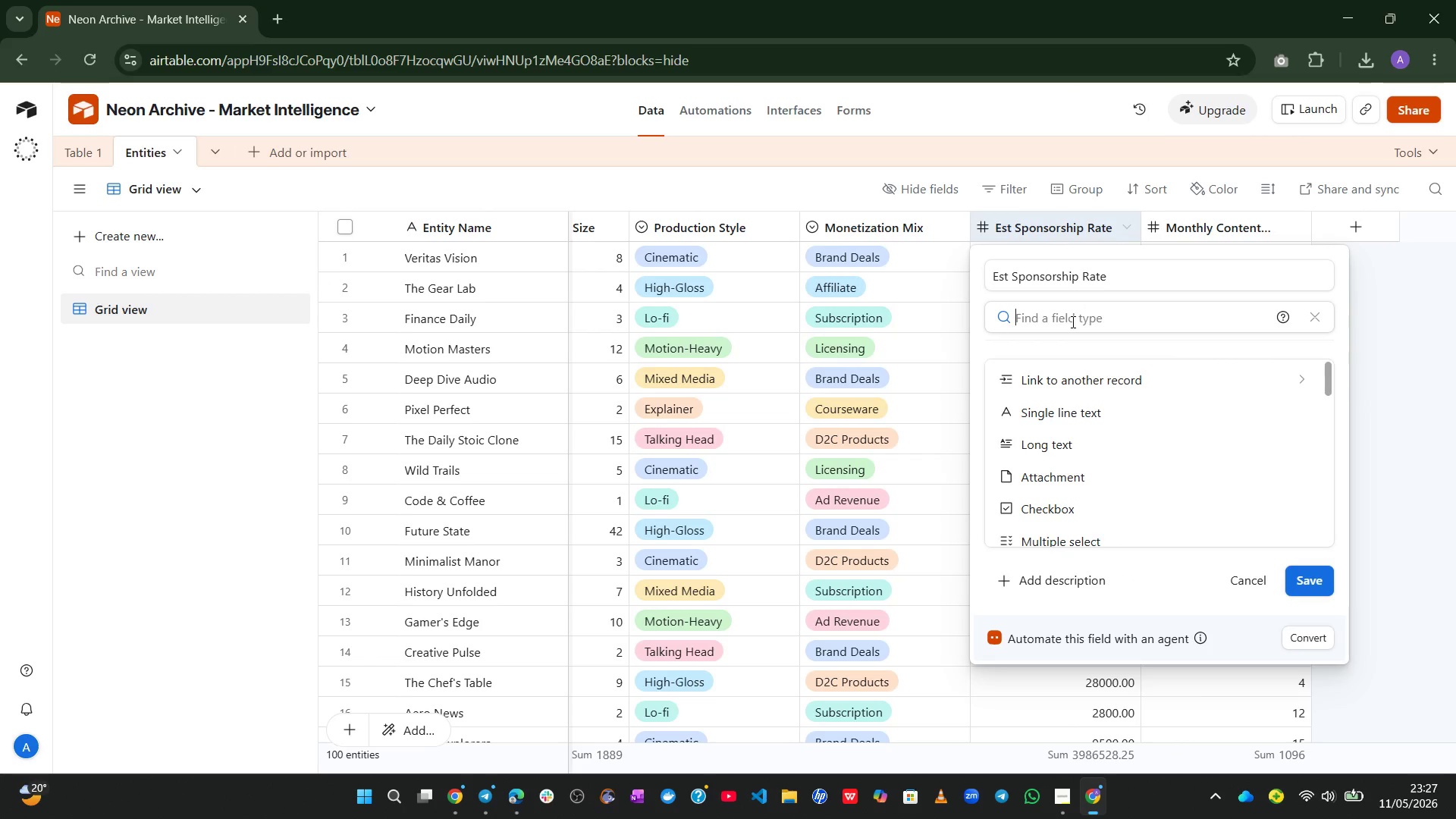 
type(cu)
 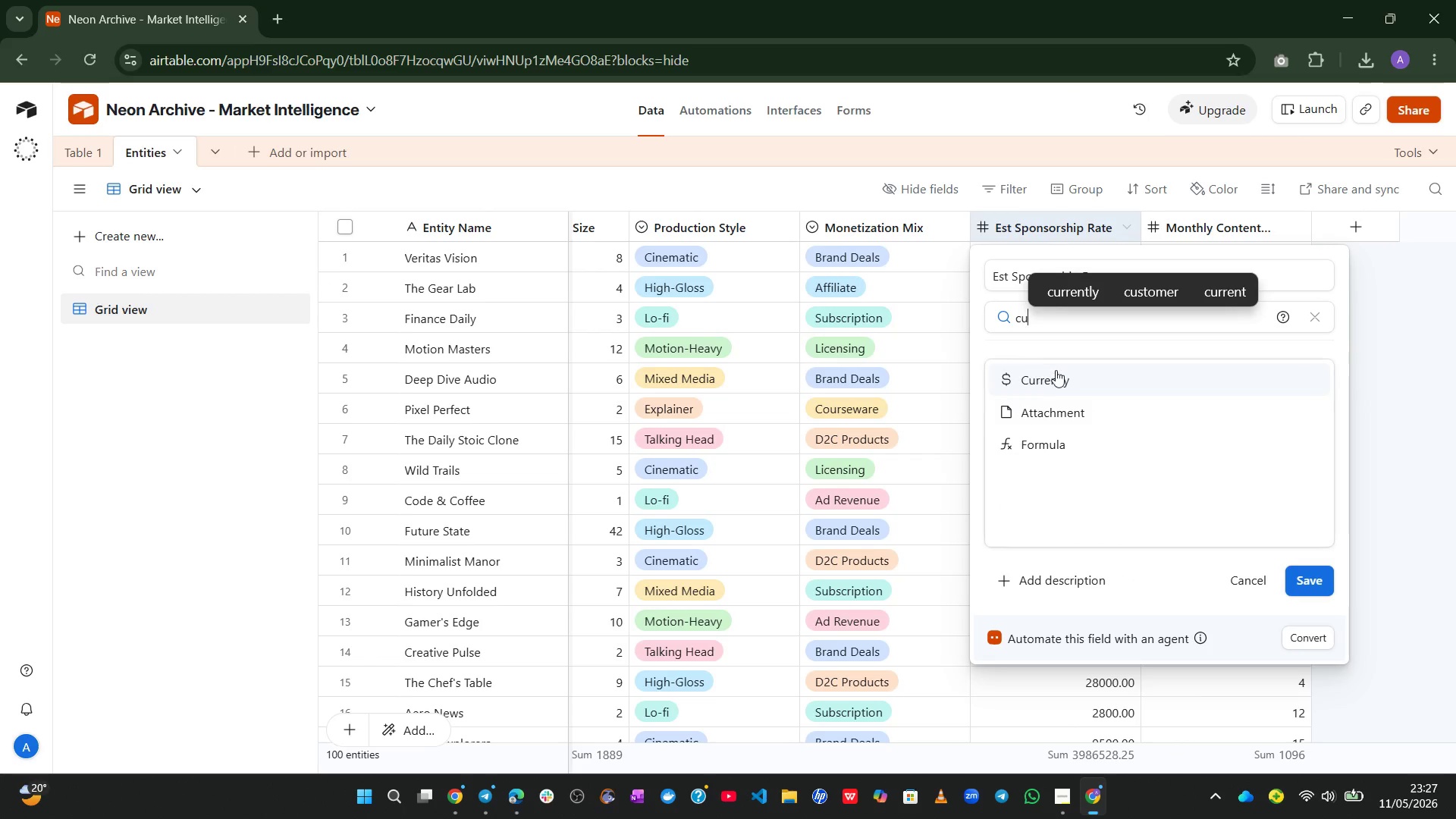 
left_click([1053, 374])
 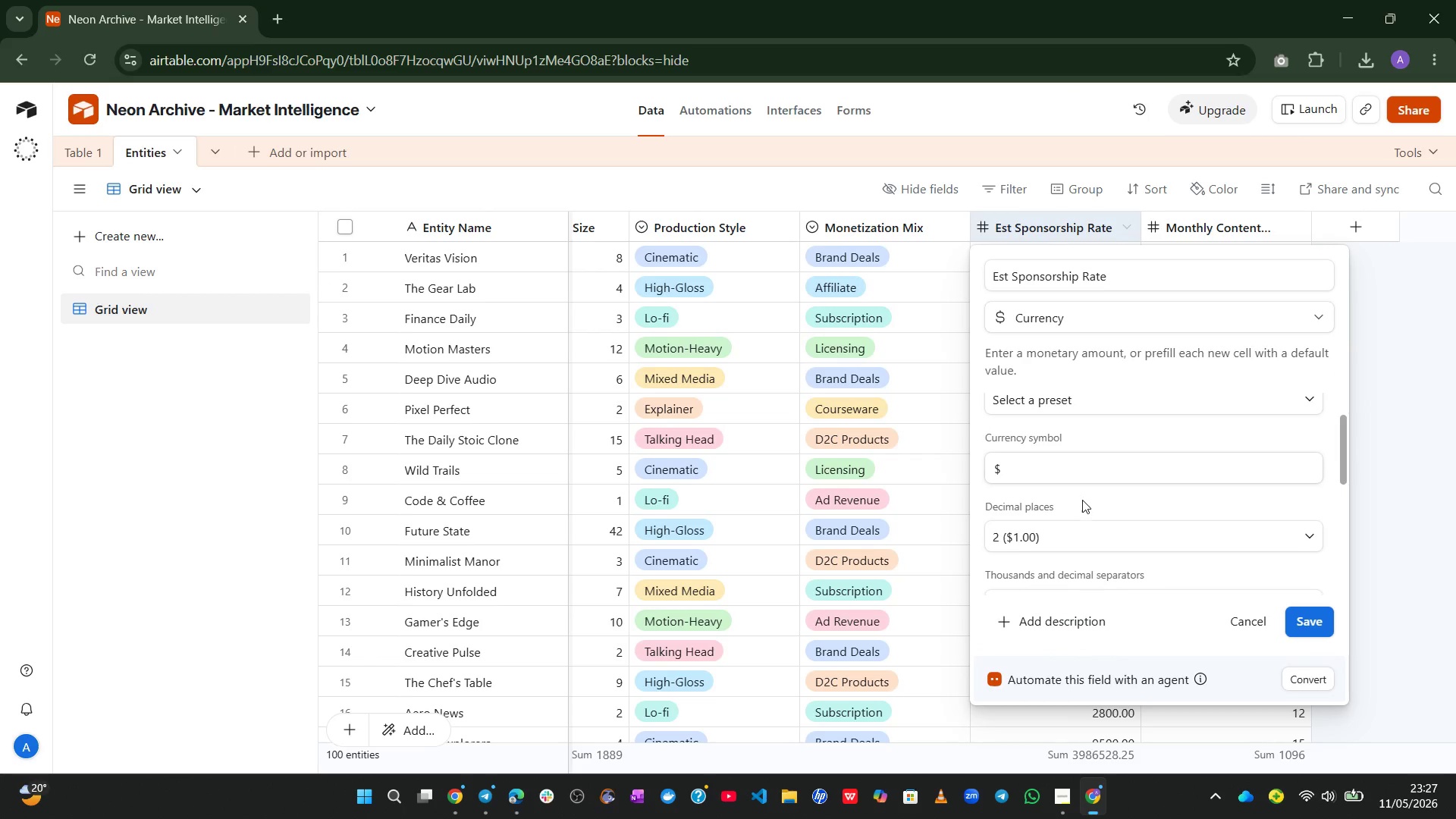 
left_click([1094, 541])
 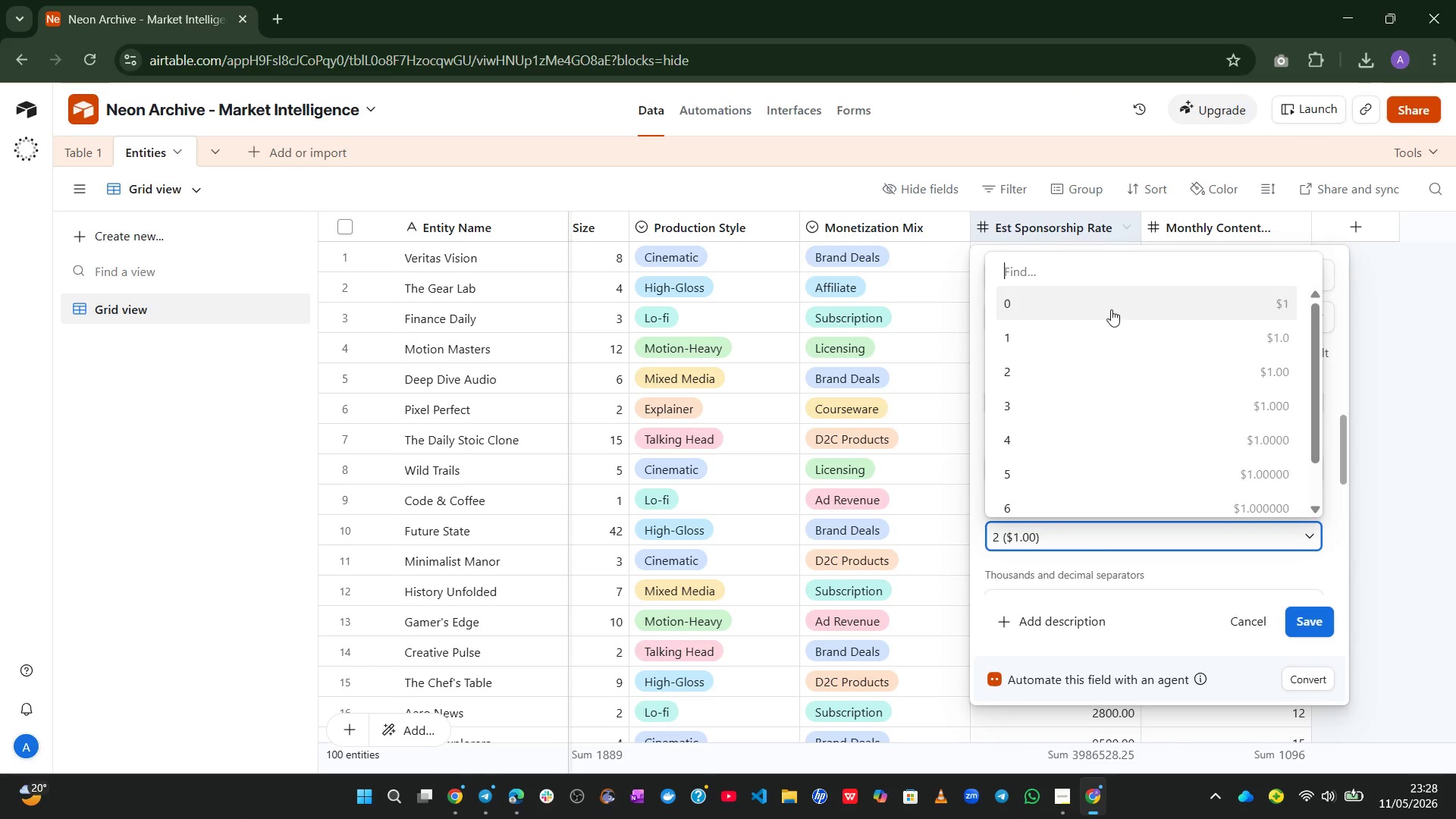 
left_click([1112, 309])
 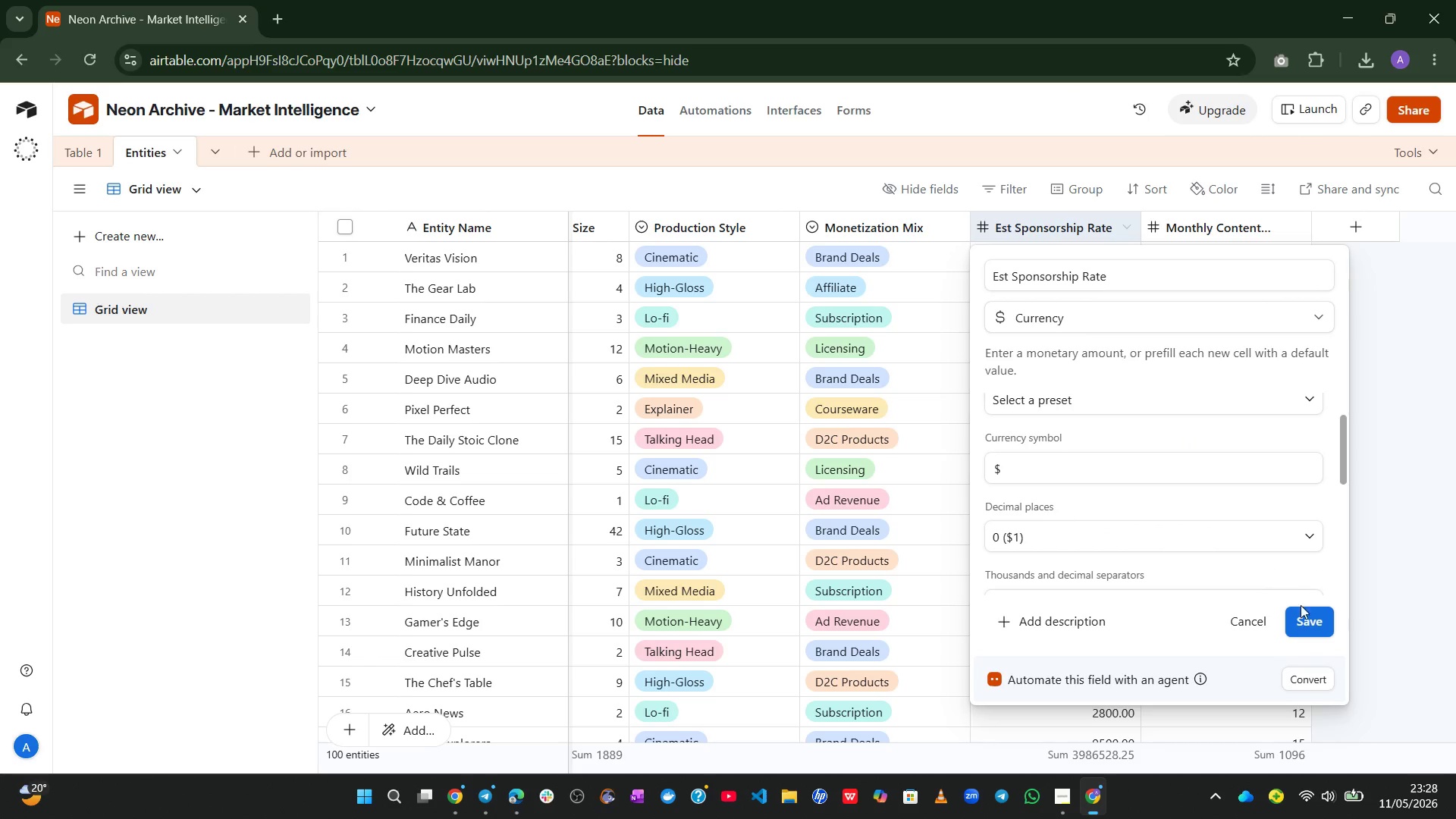 
left_click([1310, 614])
 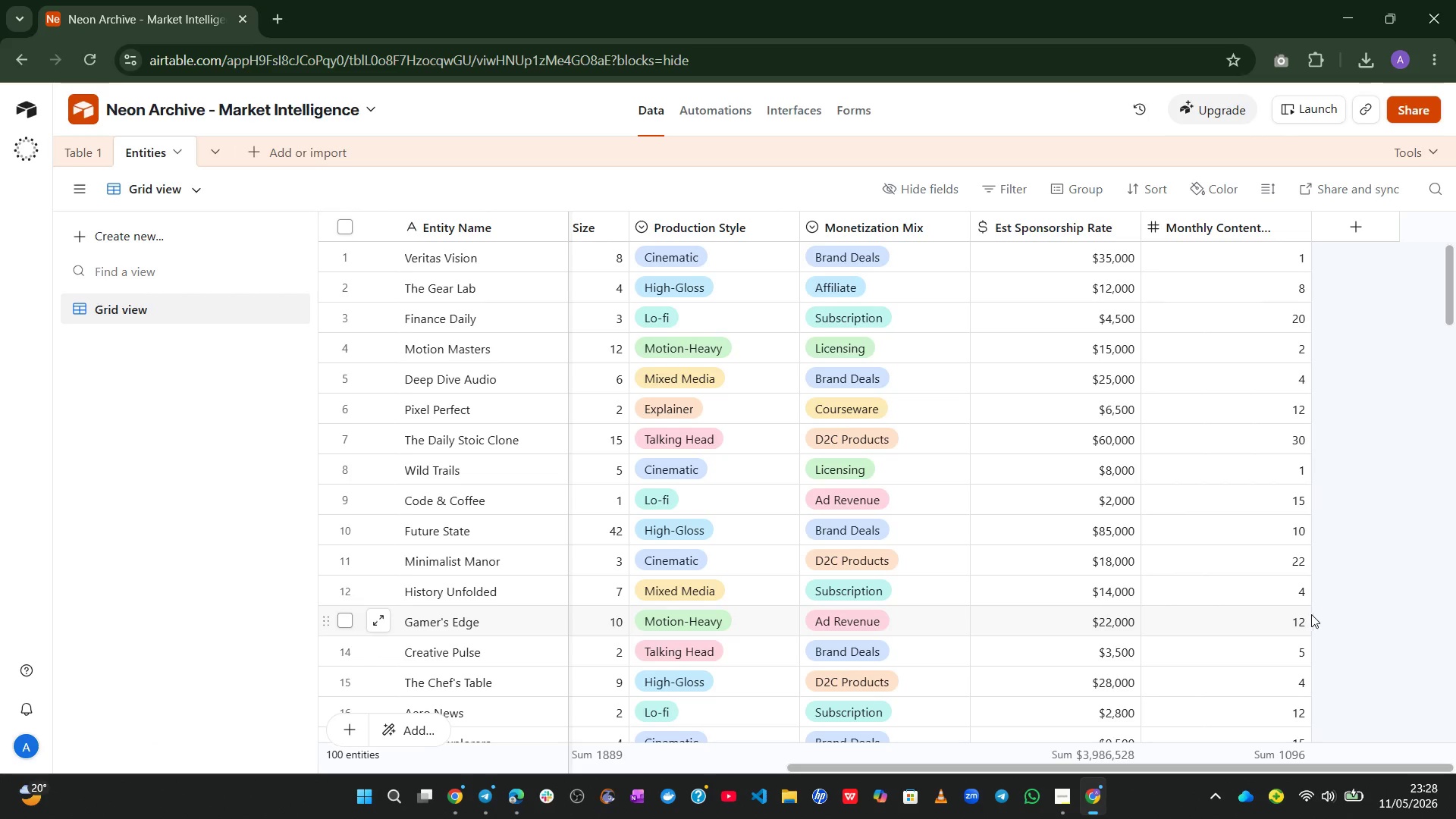 
wait(16.23)
 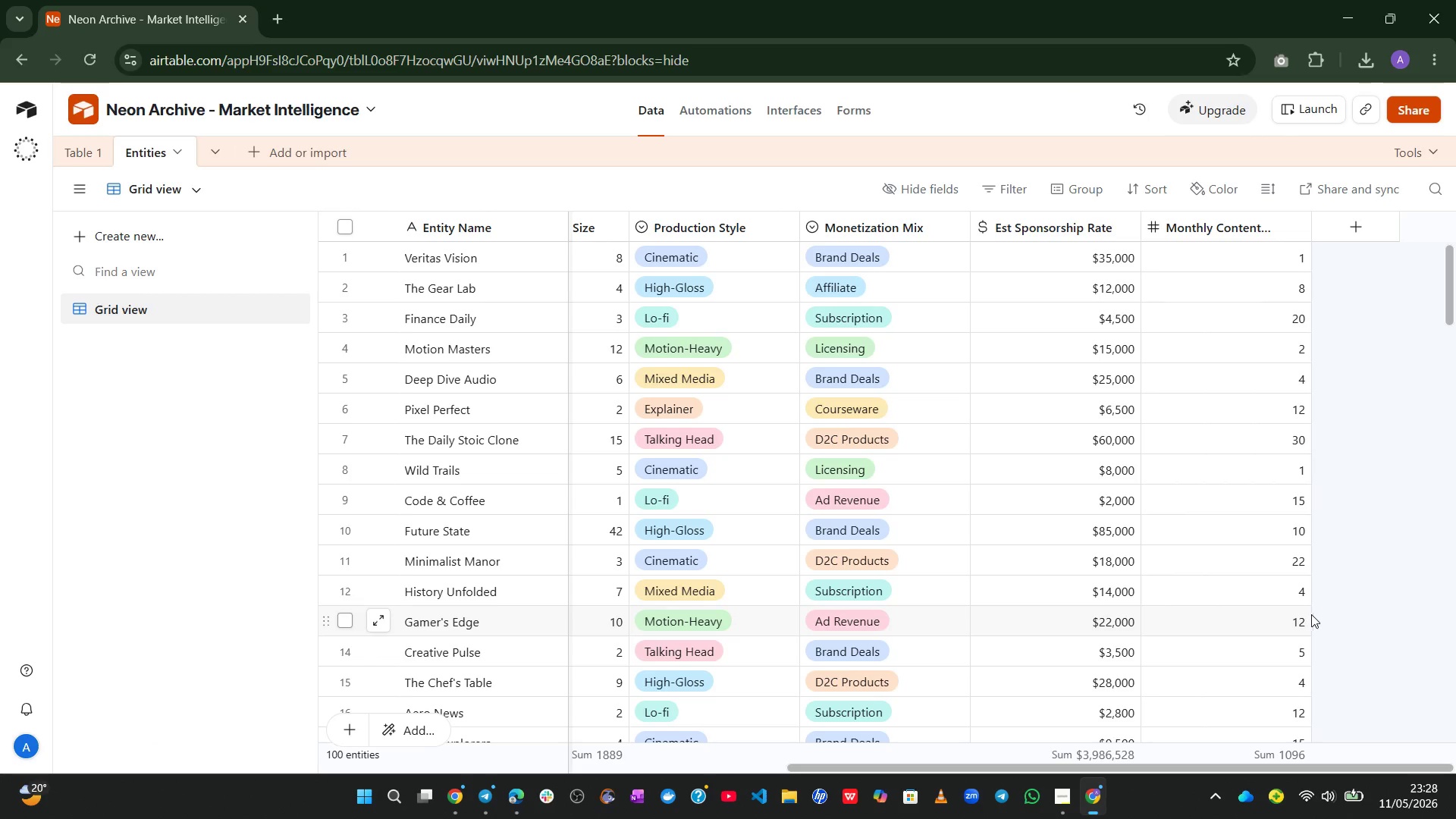 
left_click([1362, 233])
 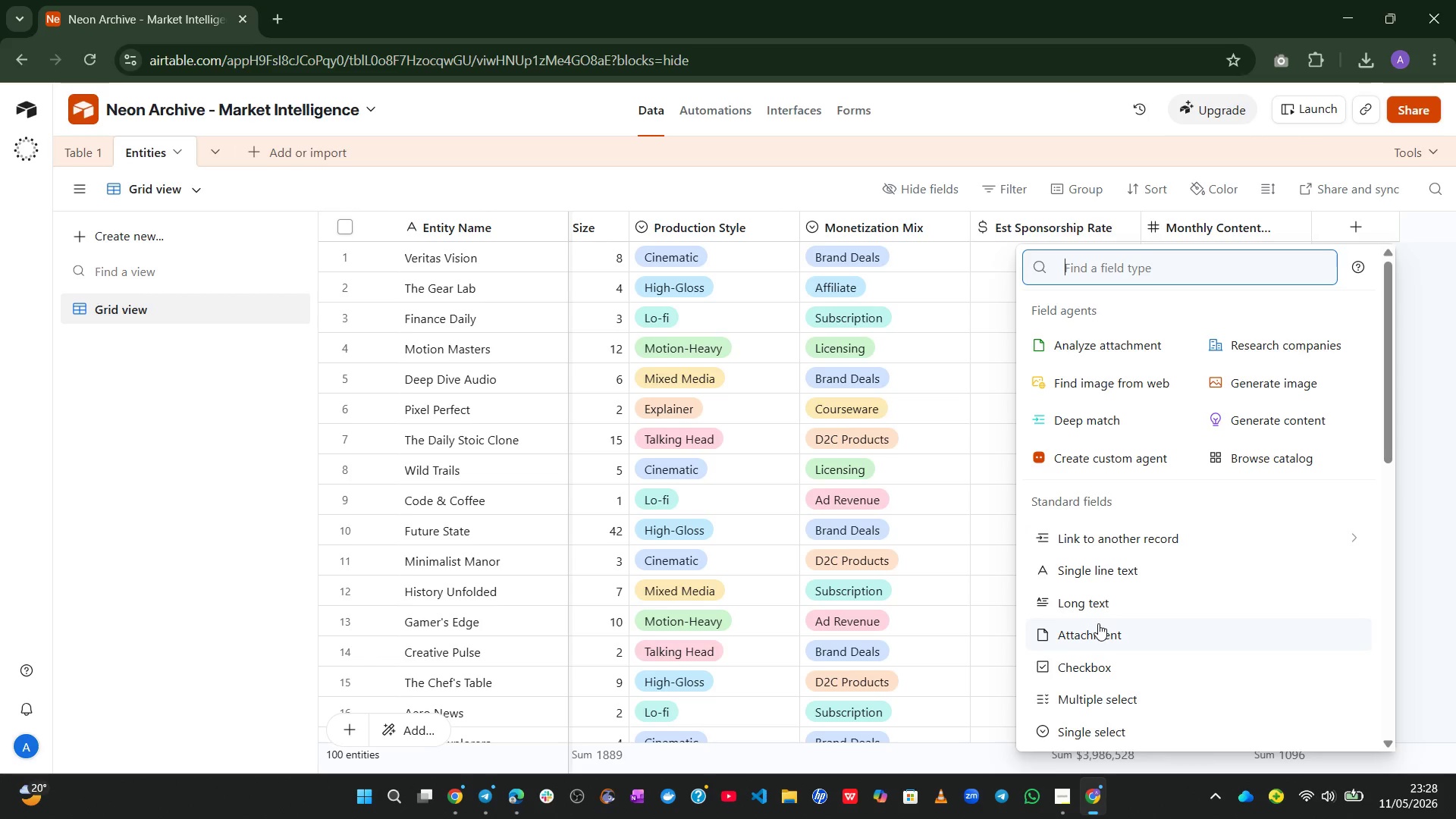 
left_click([1091, 731])
 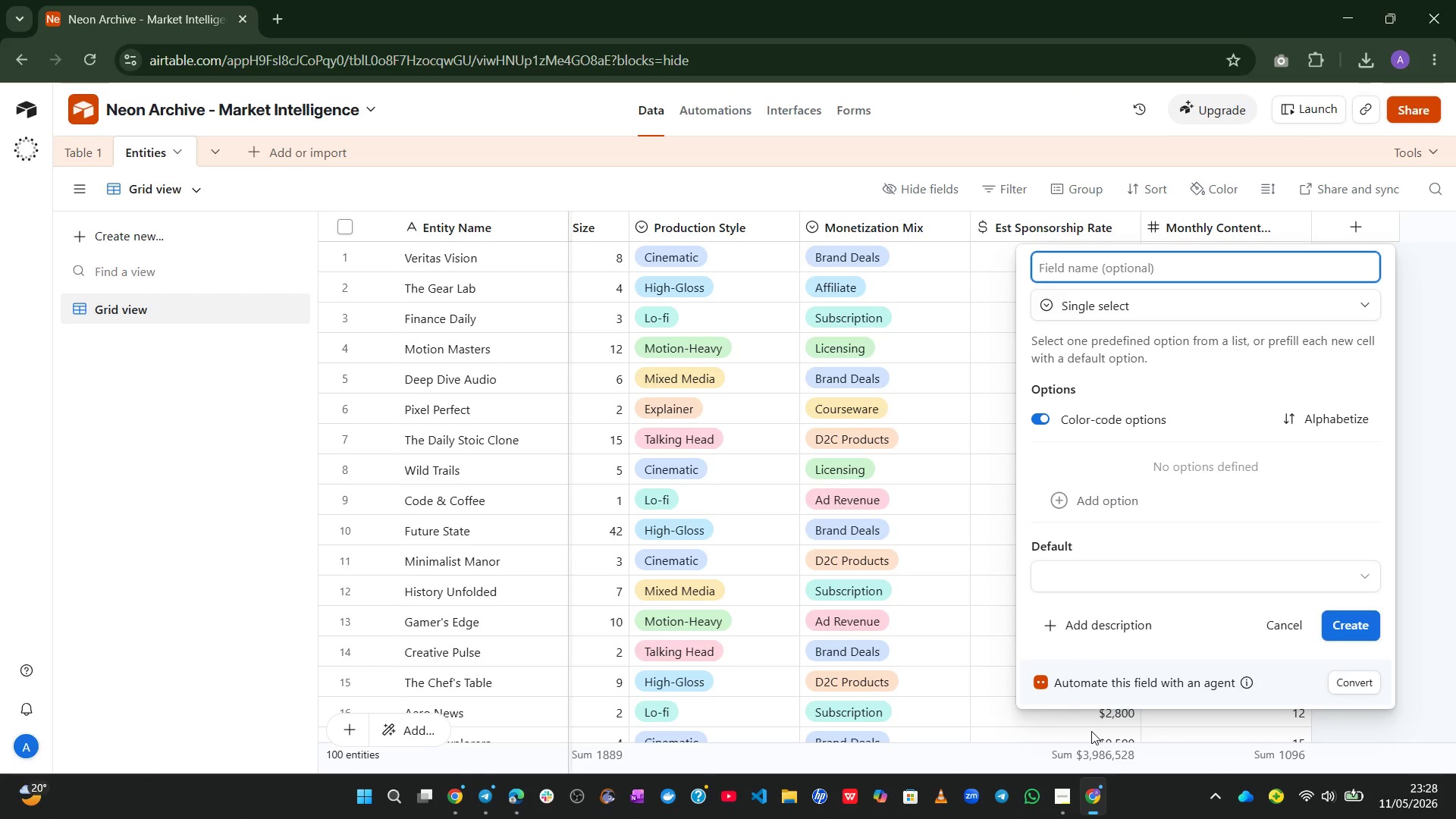 
type(Status)
 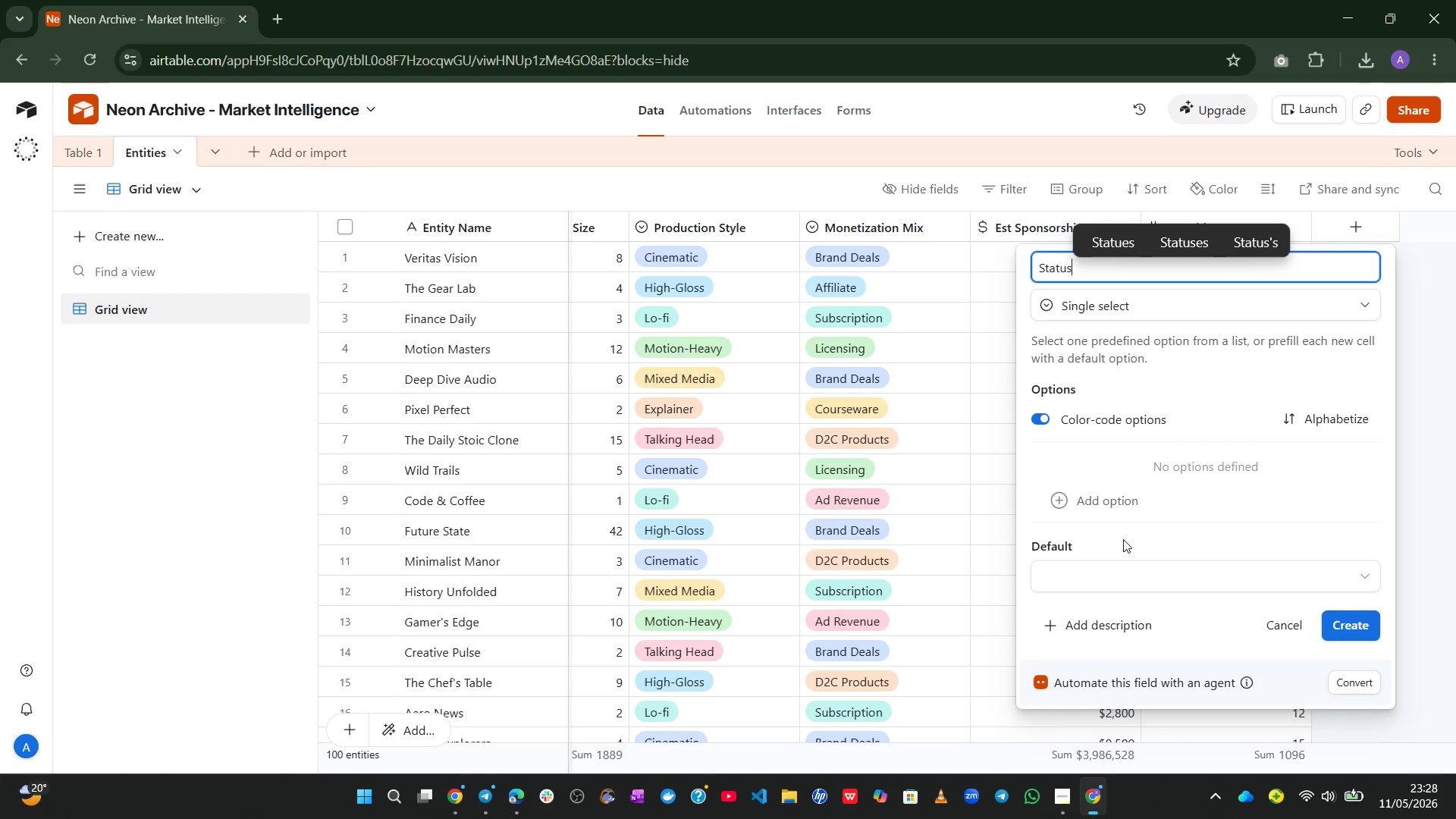 
left_click([1120, 507])
 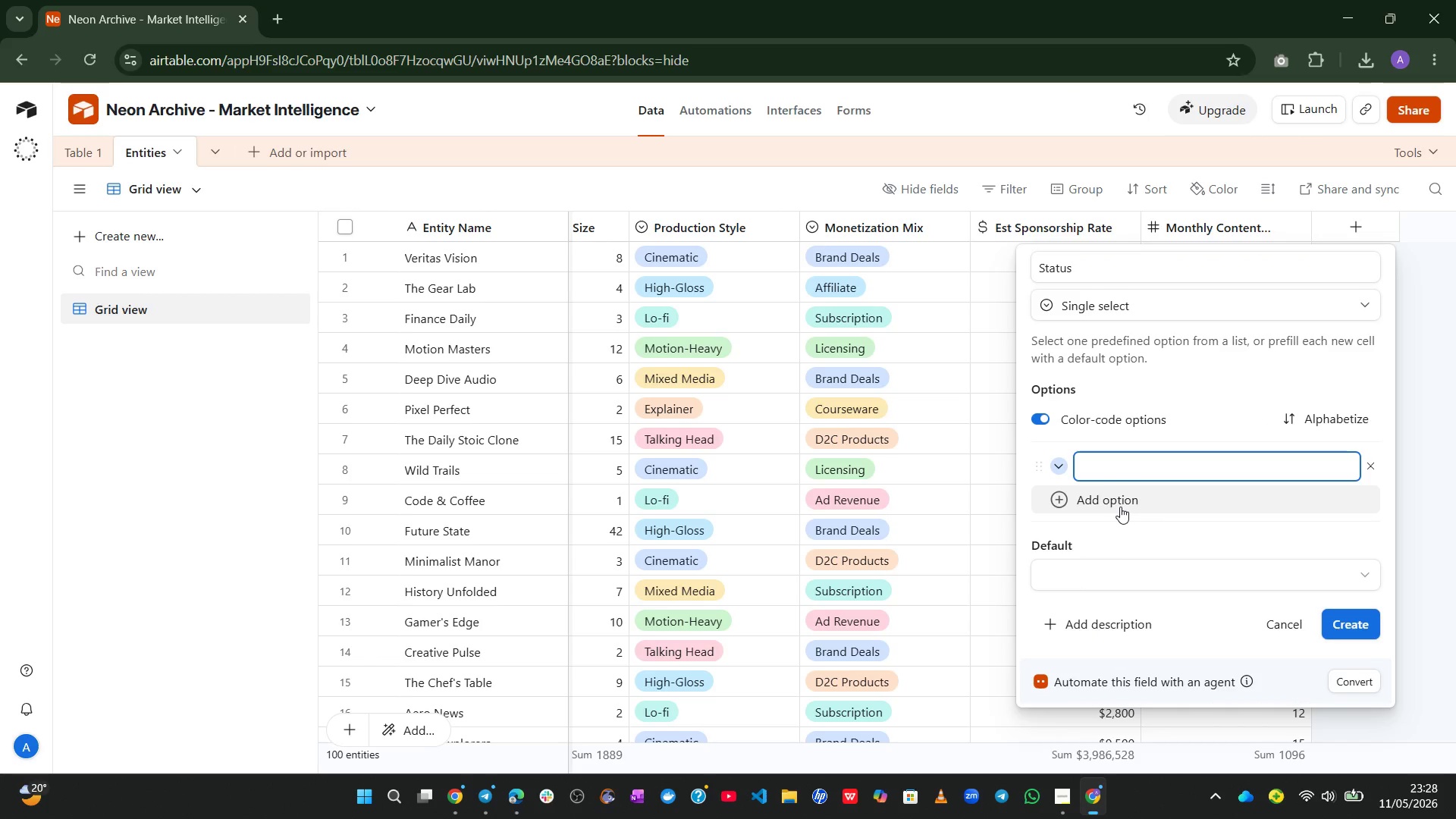 
type(Active)
 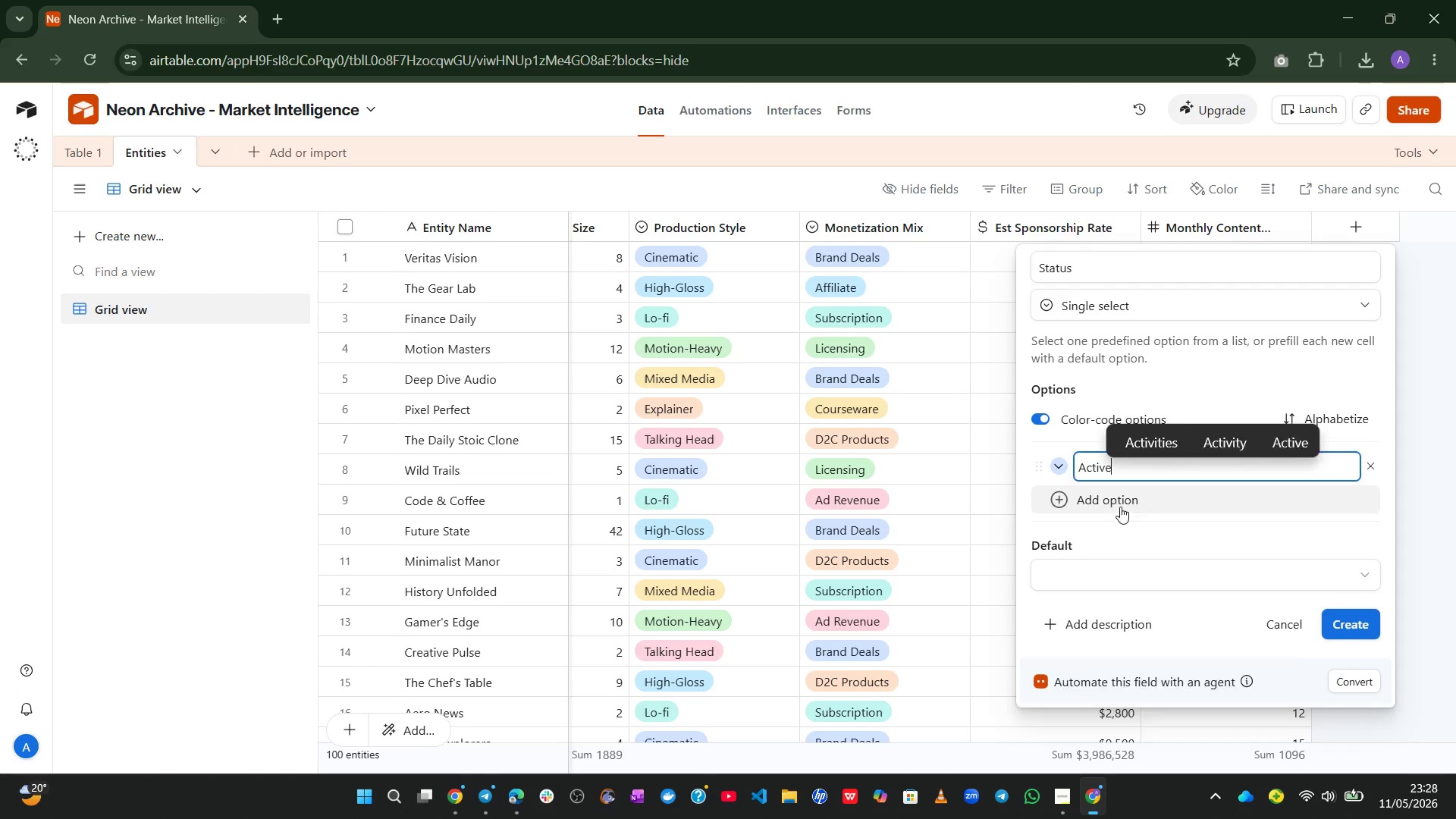 
key(Enter)
 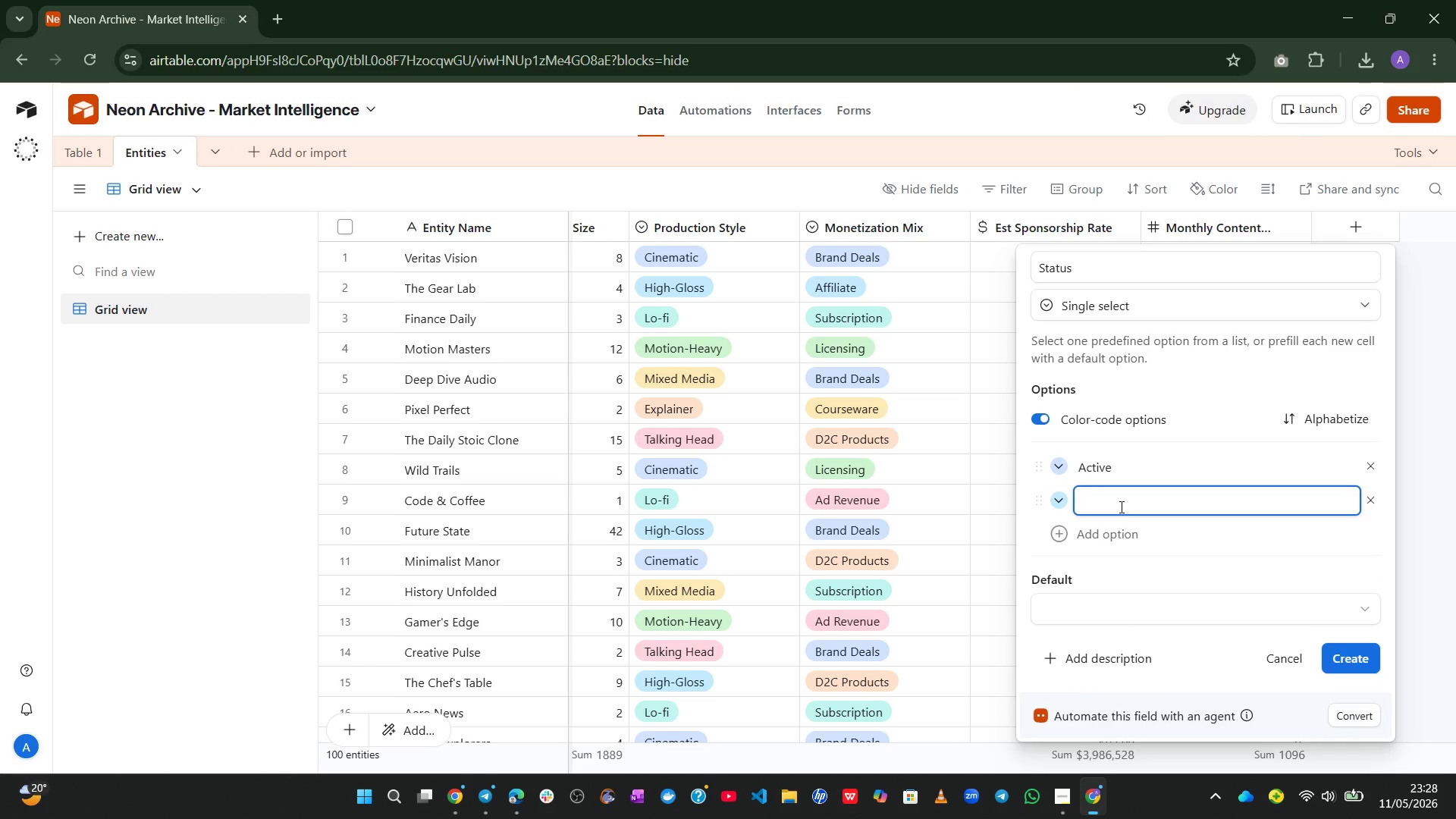 
type(Review Required)
 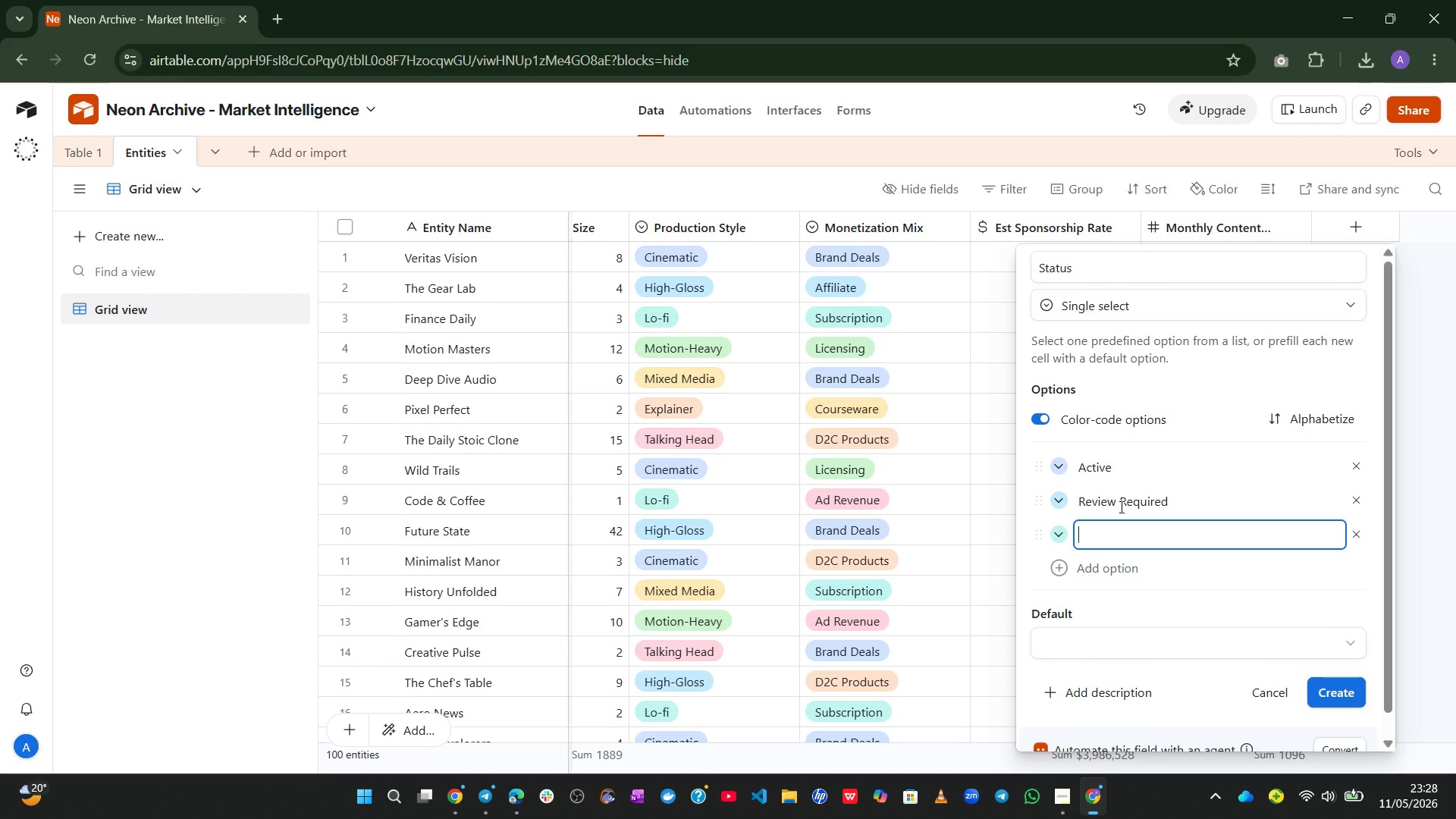 
 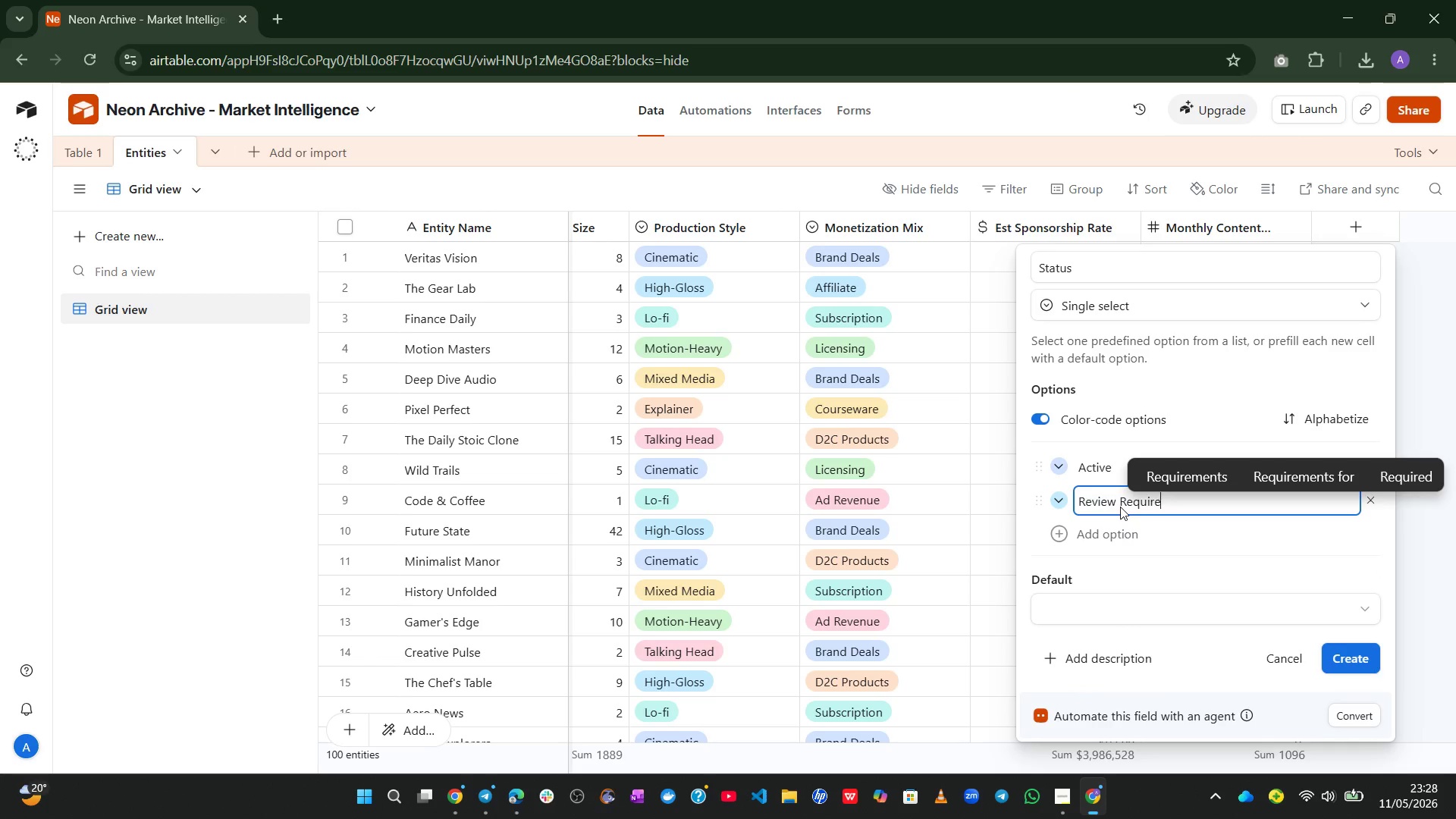 
key(Enter)
 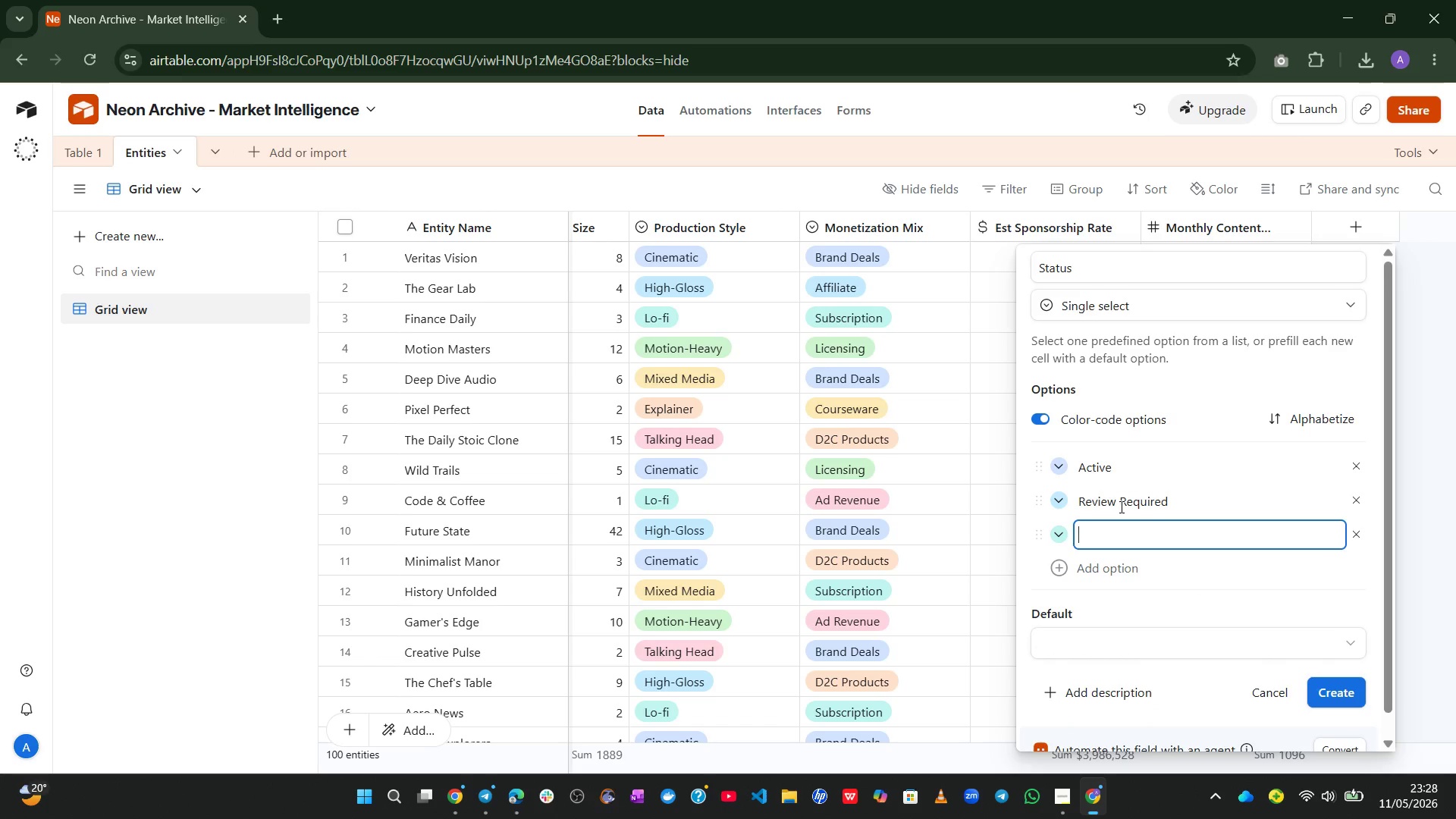 
type(Arh)
key(Backspace)
type(chived)
 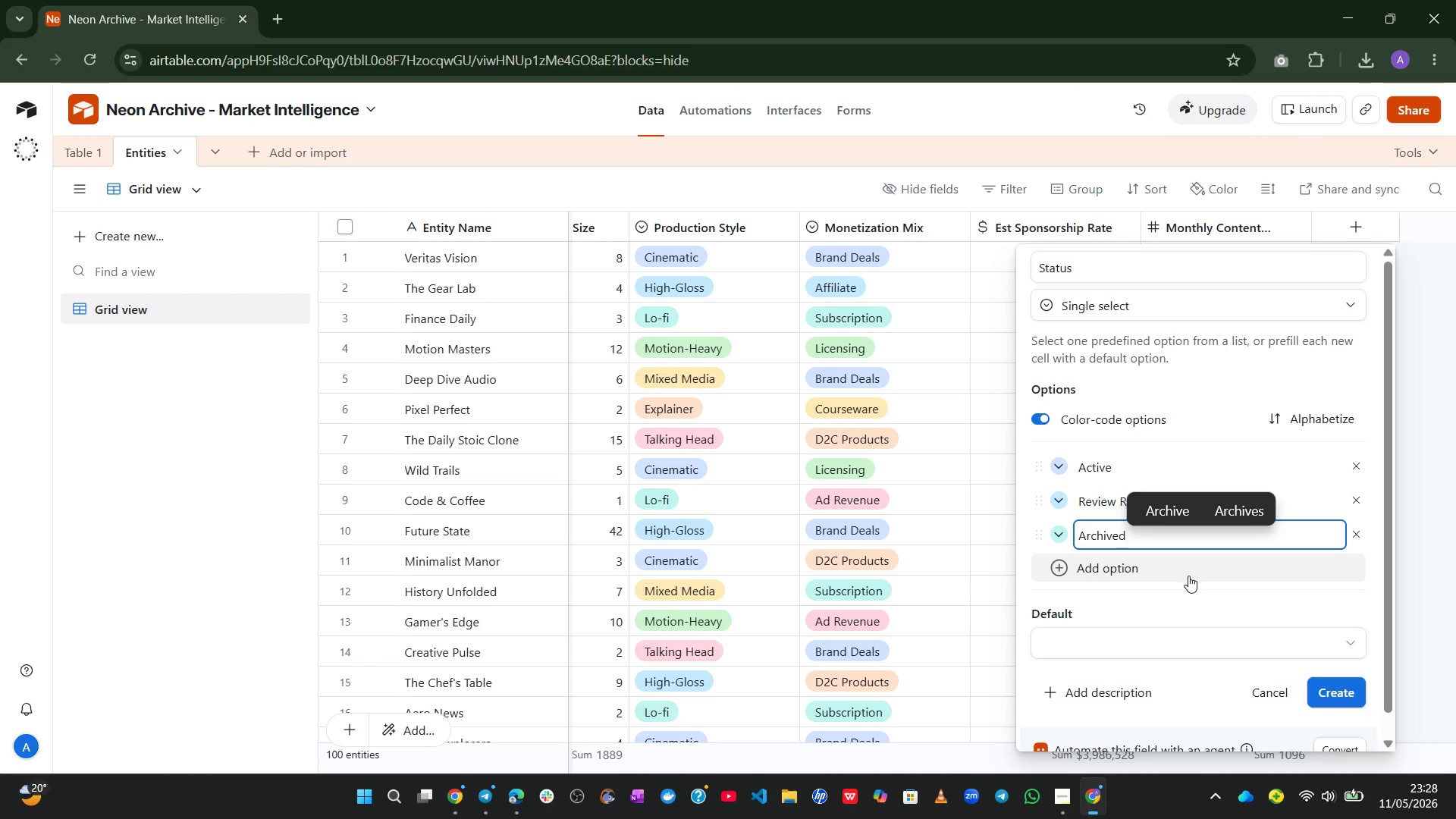 
left_click([1173, 607])
 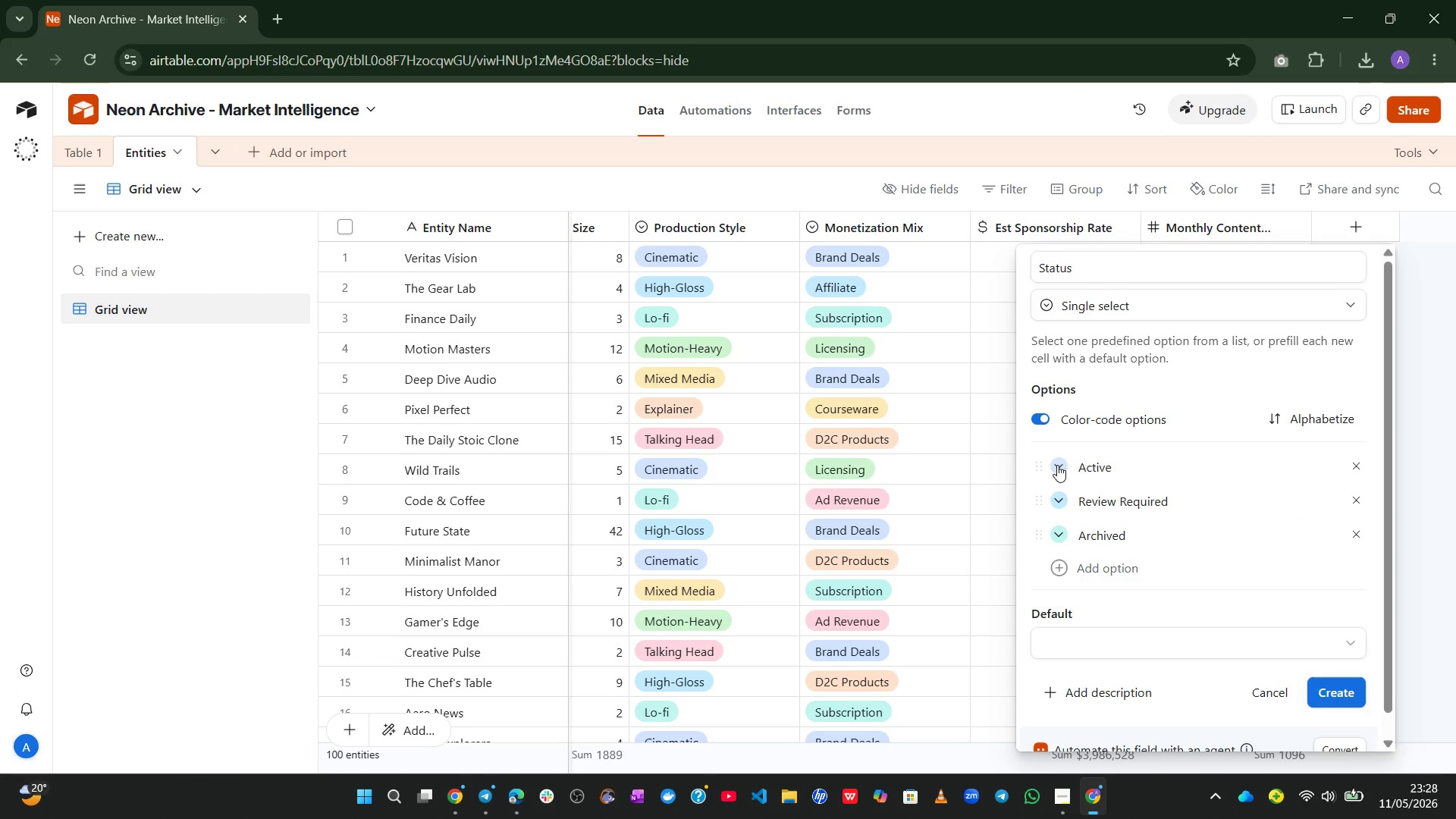 
left_click([1057, 465])
 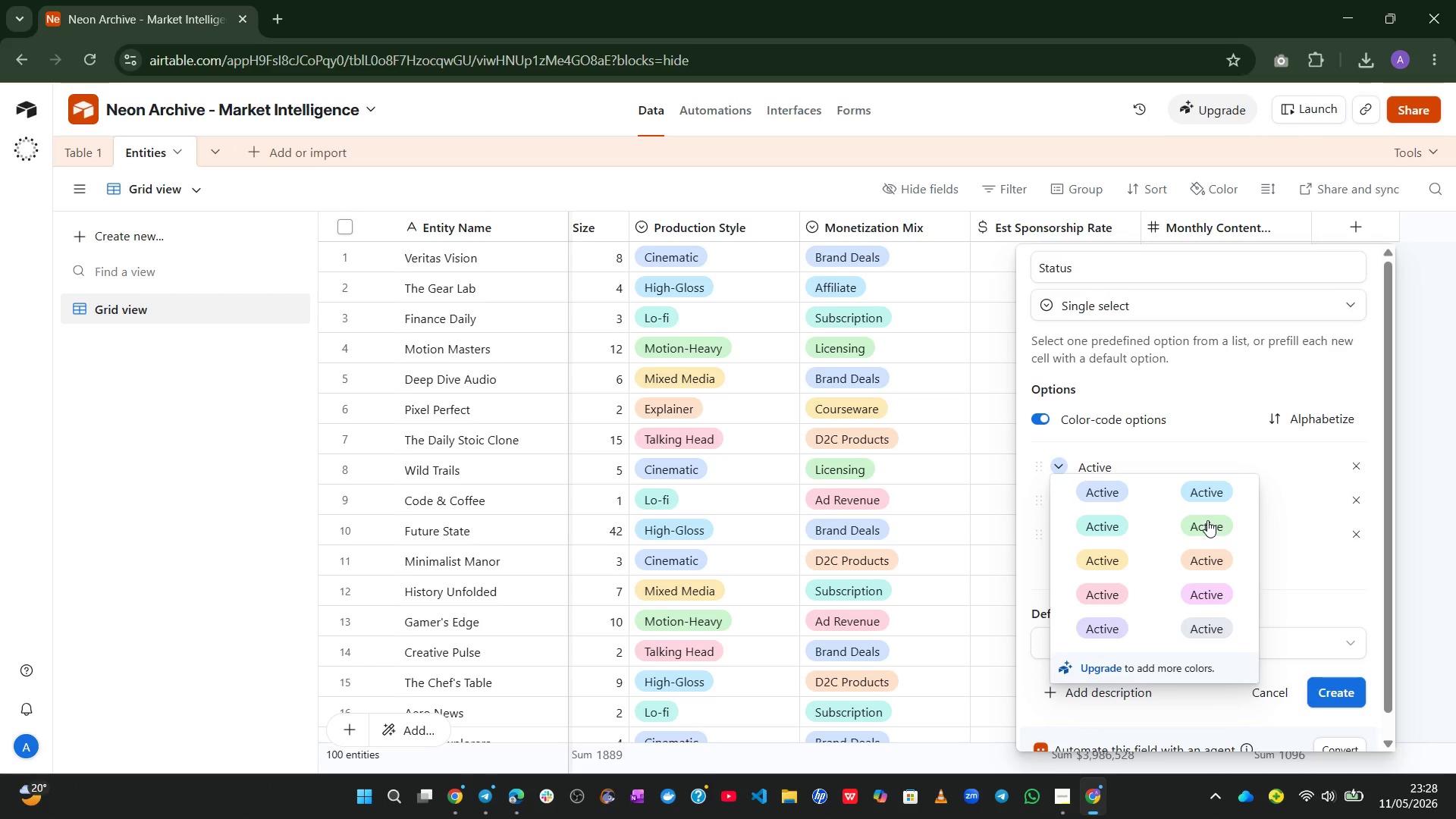 
left_click([1207, 520])
 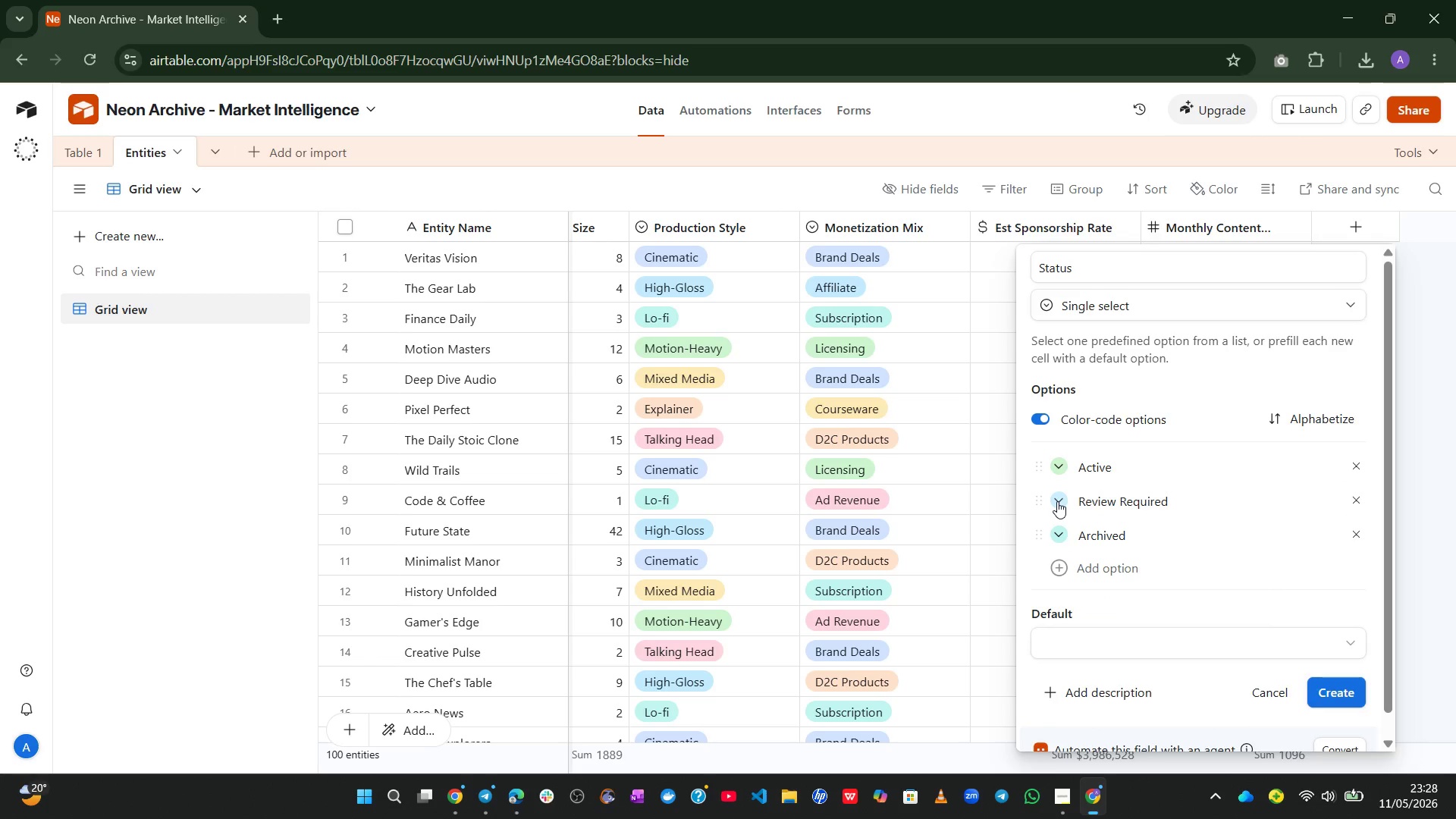 
left_click([1057, 501])
 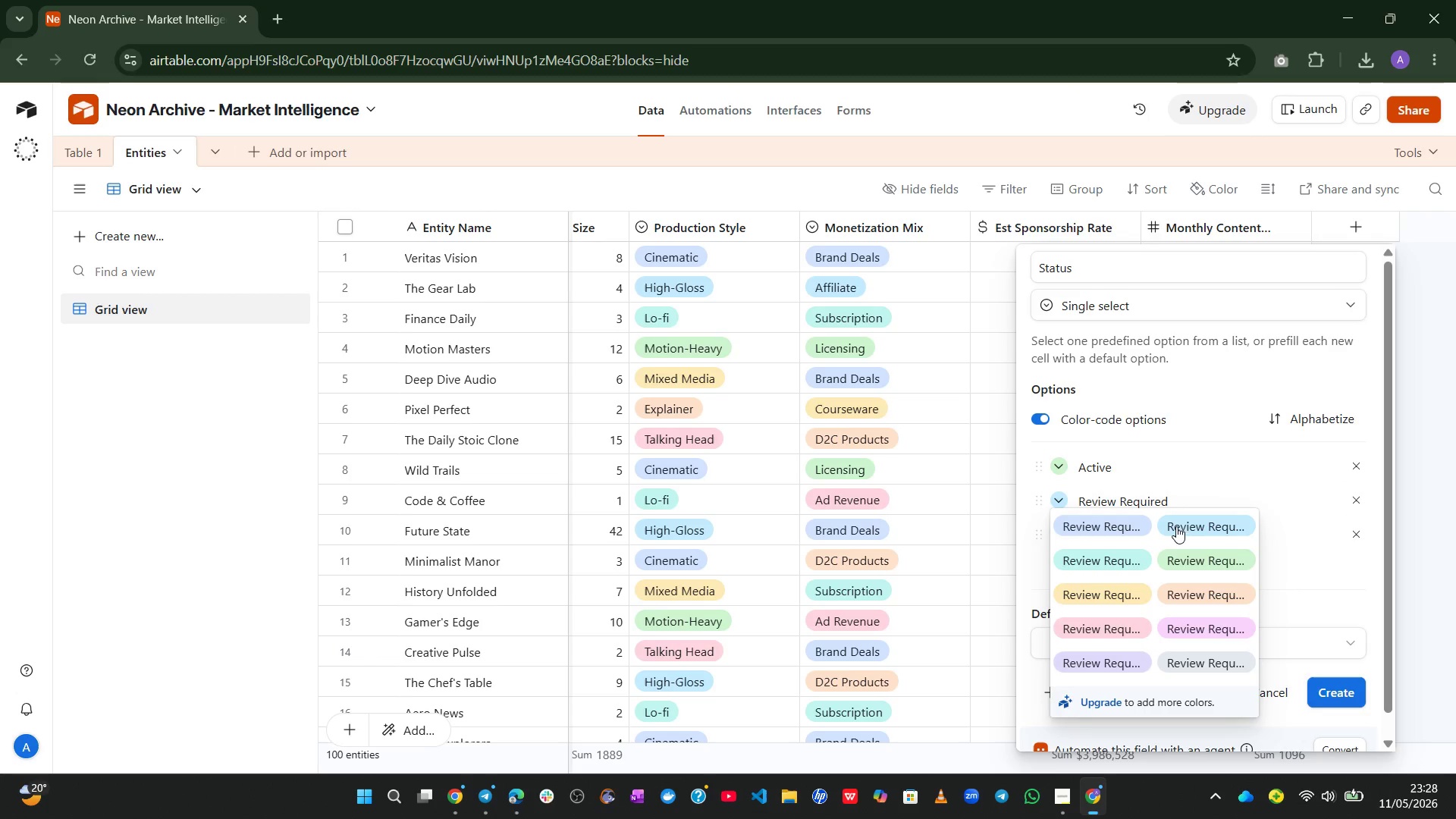 
left_click([1183, 526])
 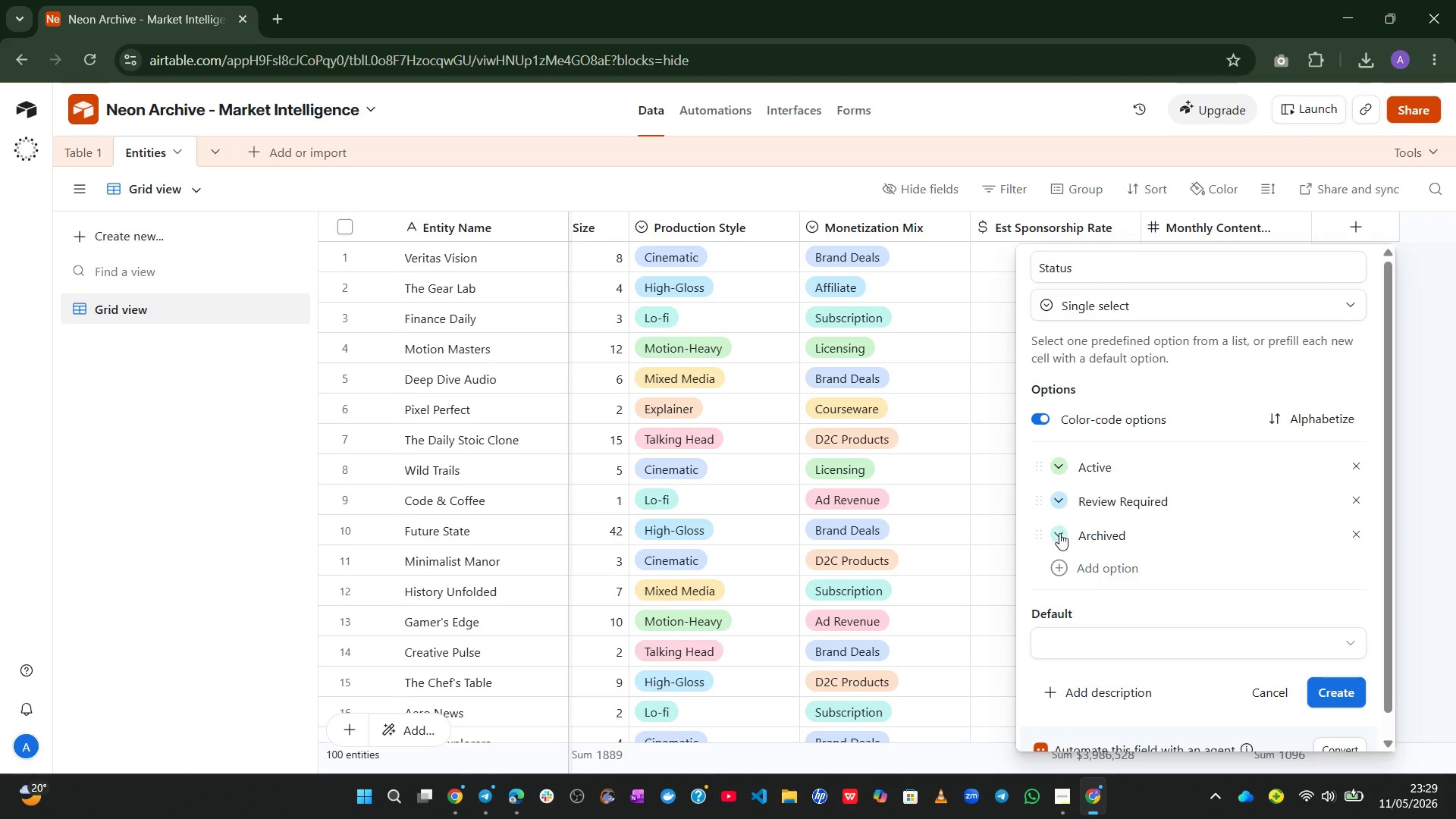 
left_click([1059, 535])
 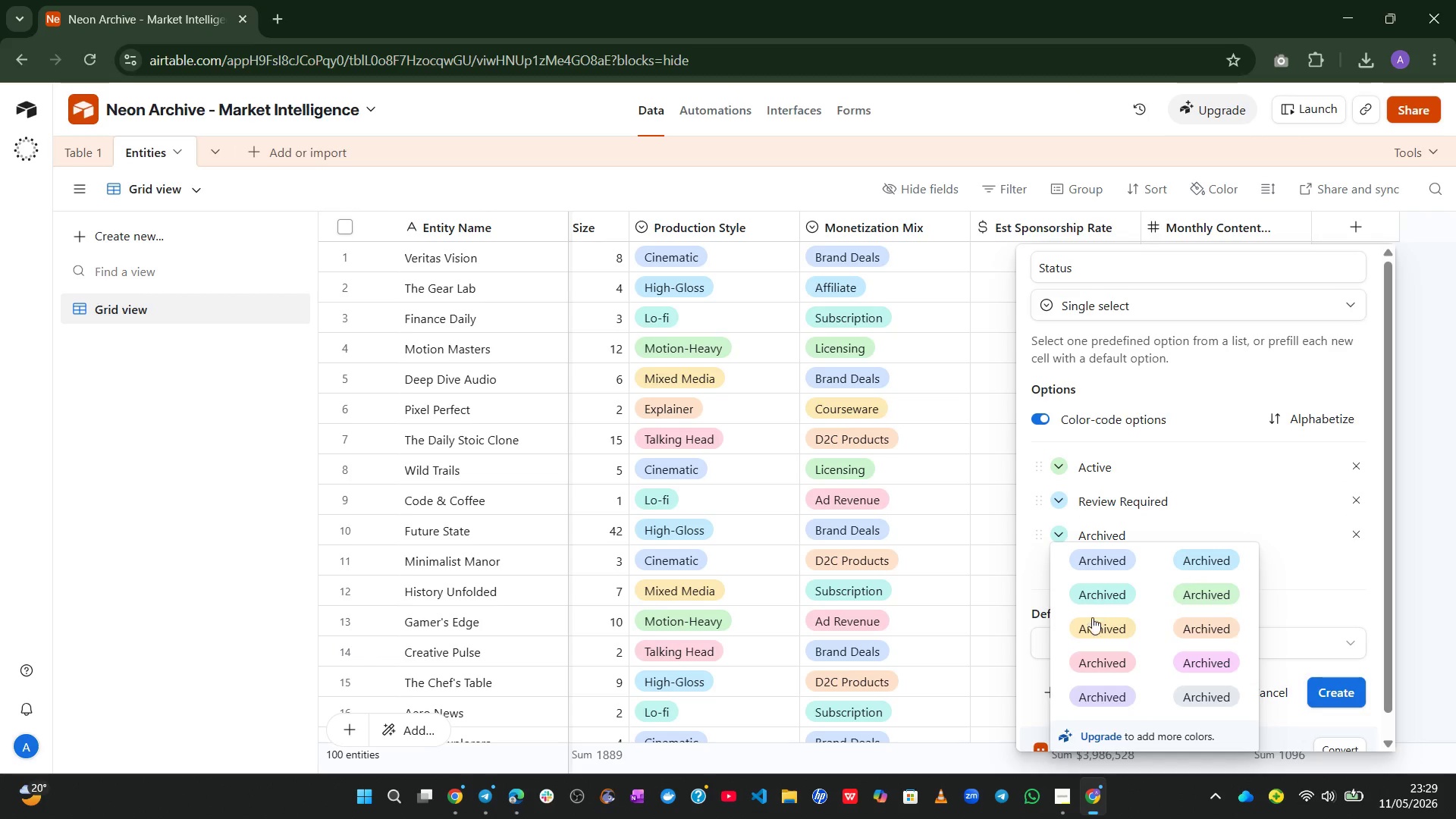 
left_click([1093, 626])
 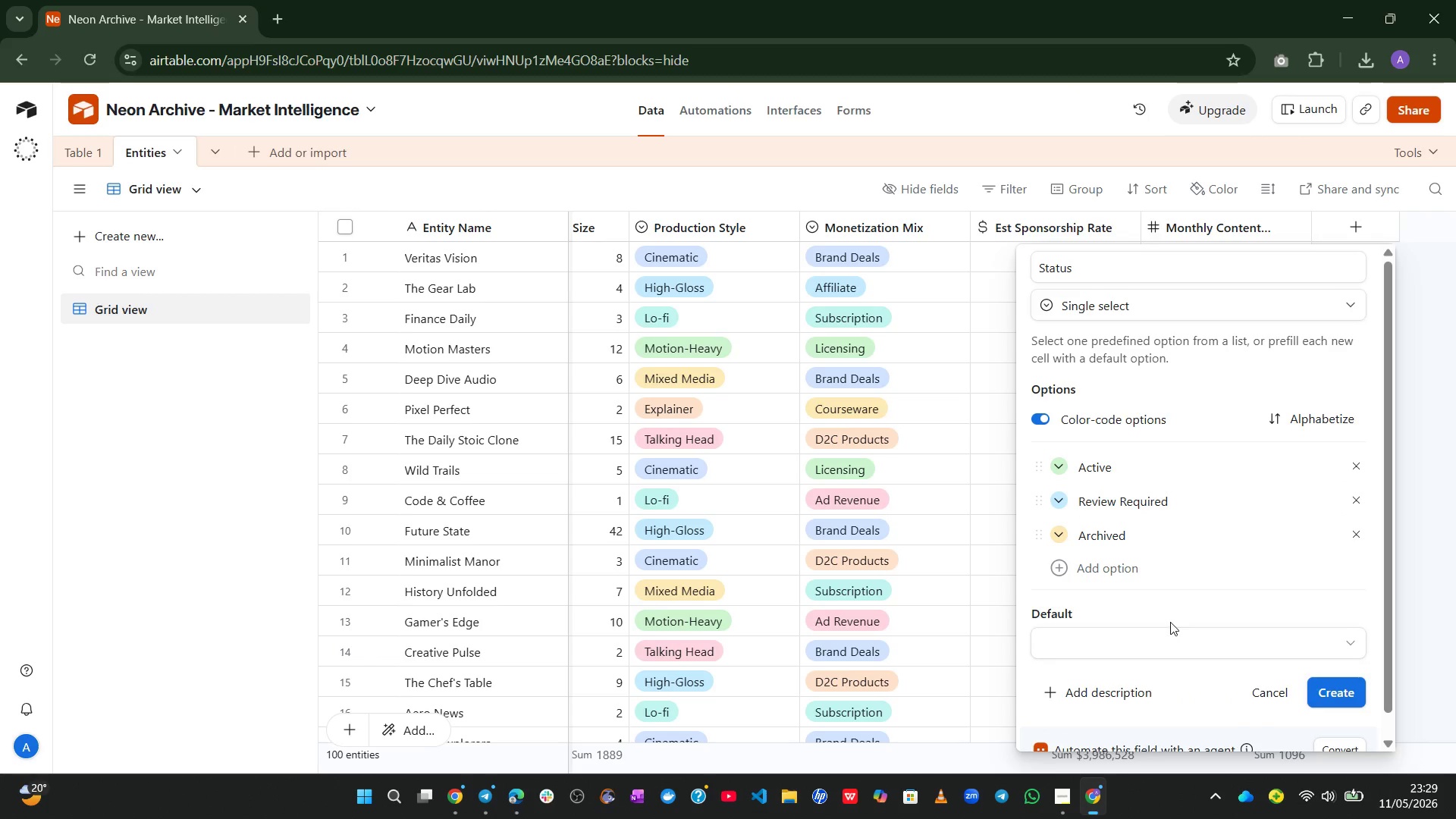 
left_click([1171, 607])
 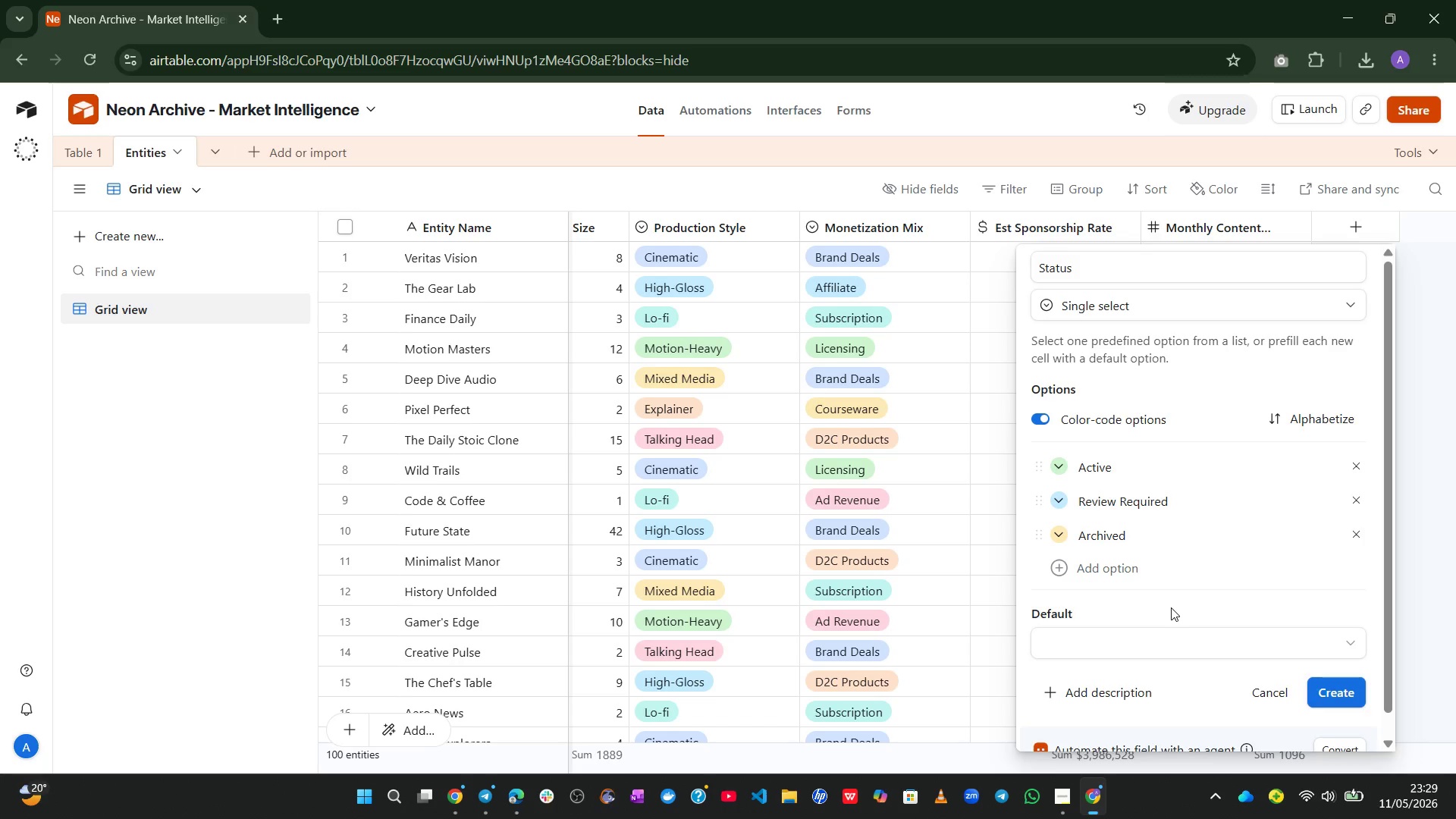 
wait(15.17)
 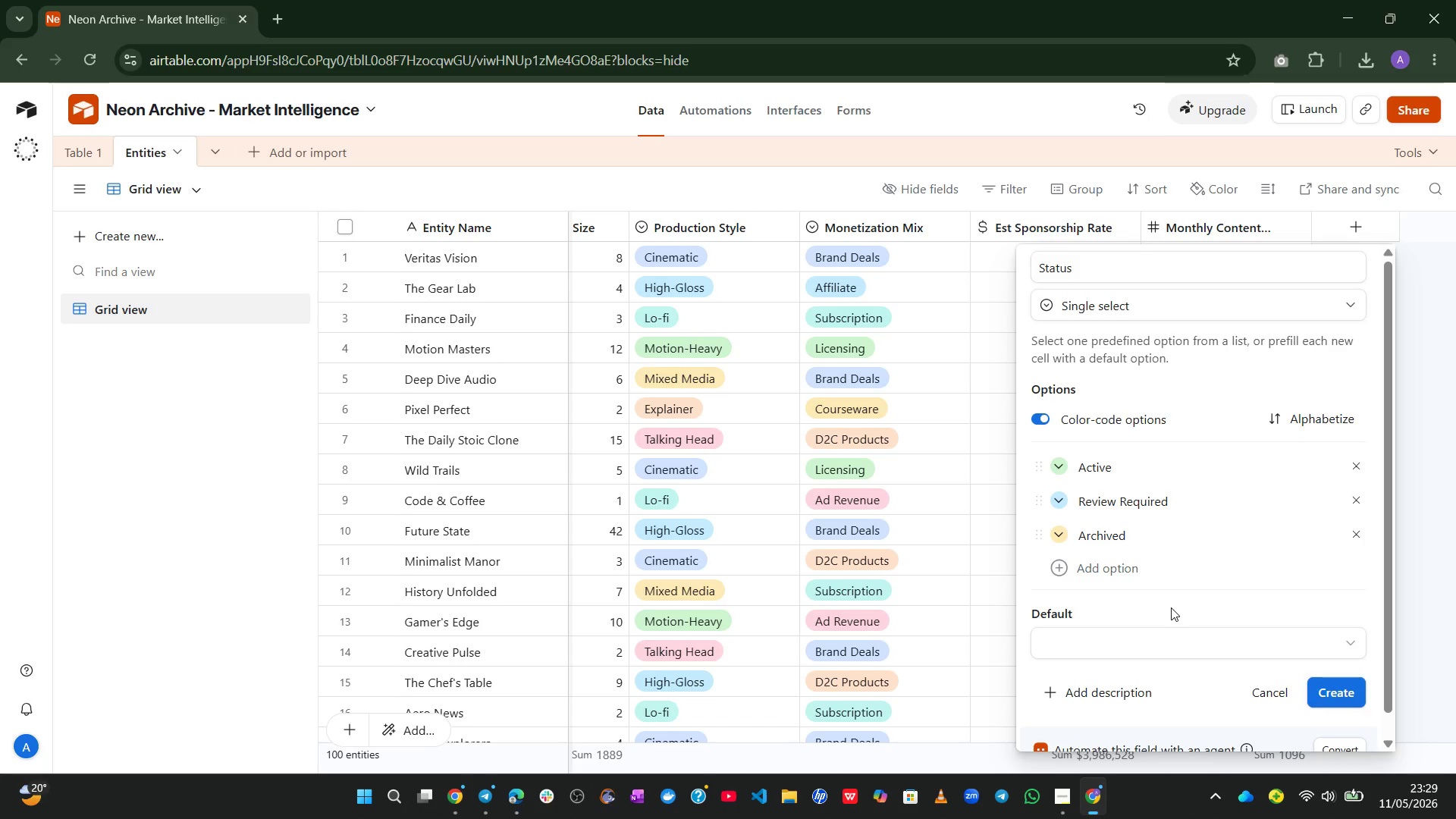 
left_click([1348, 686])
 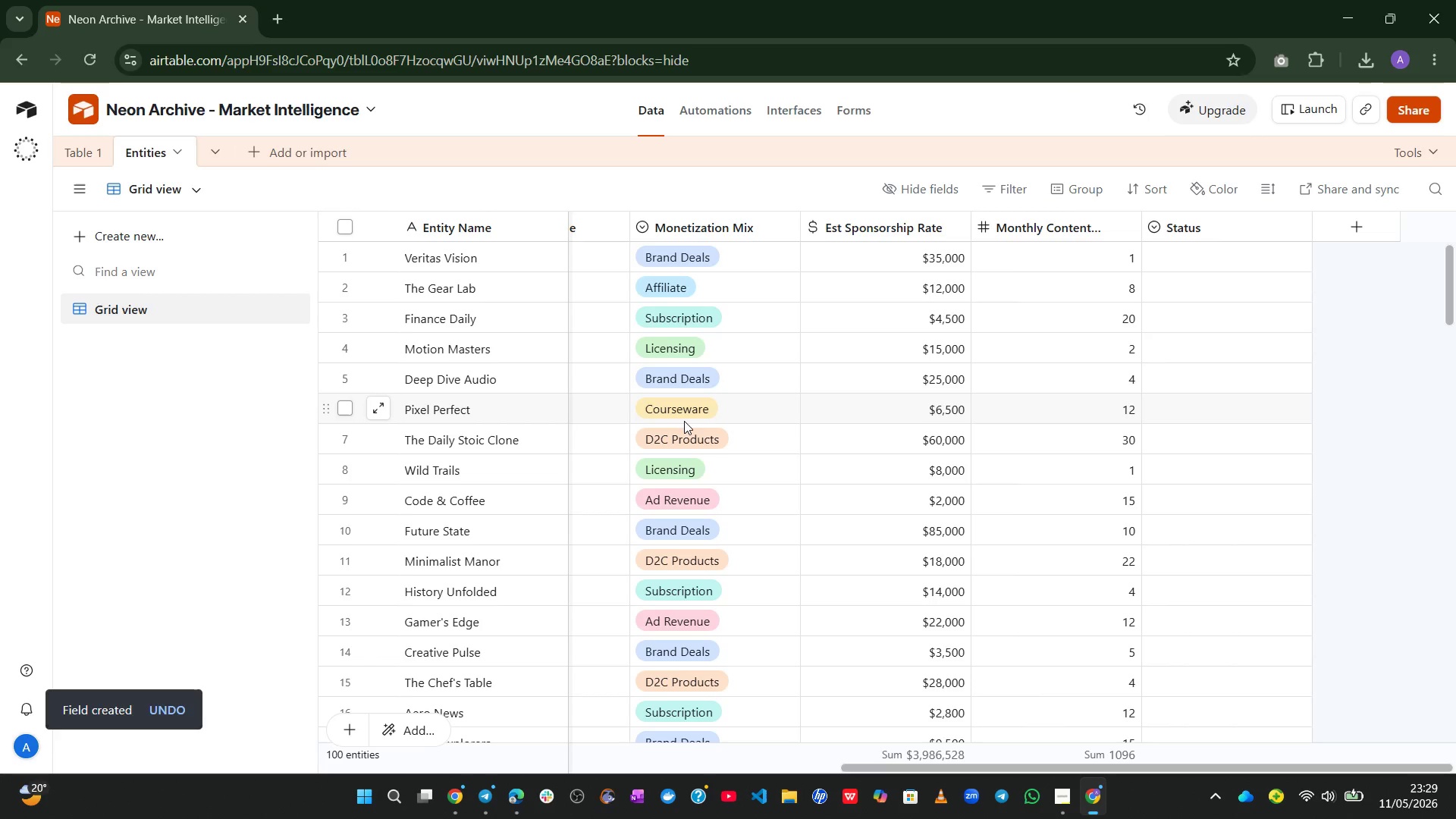 
wait(13.51)
 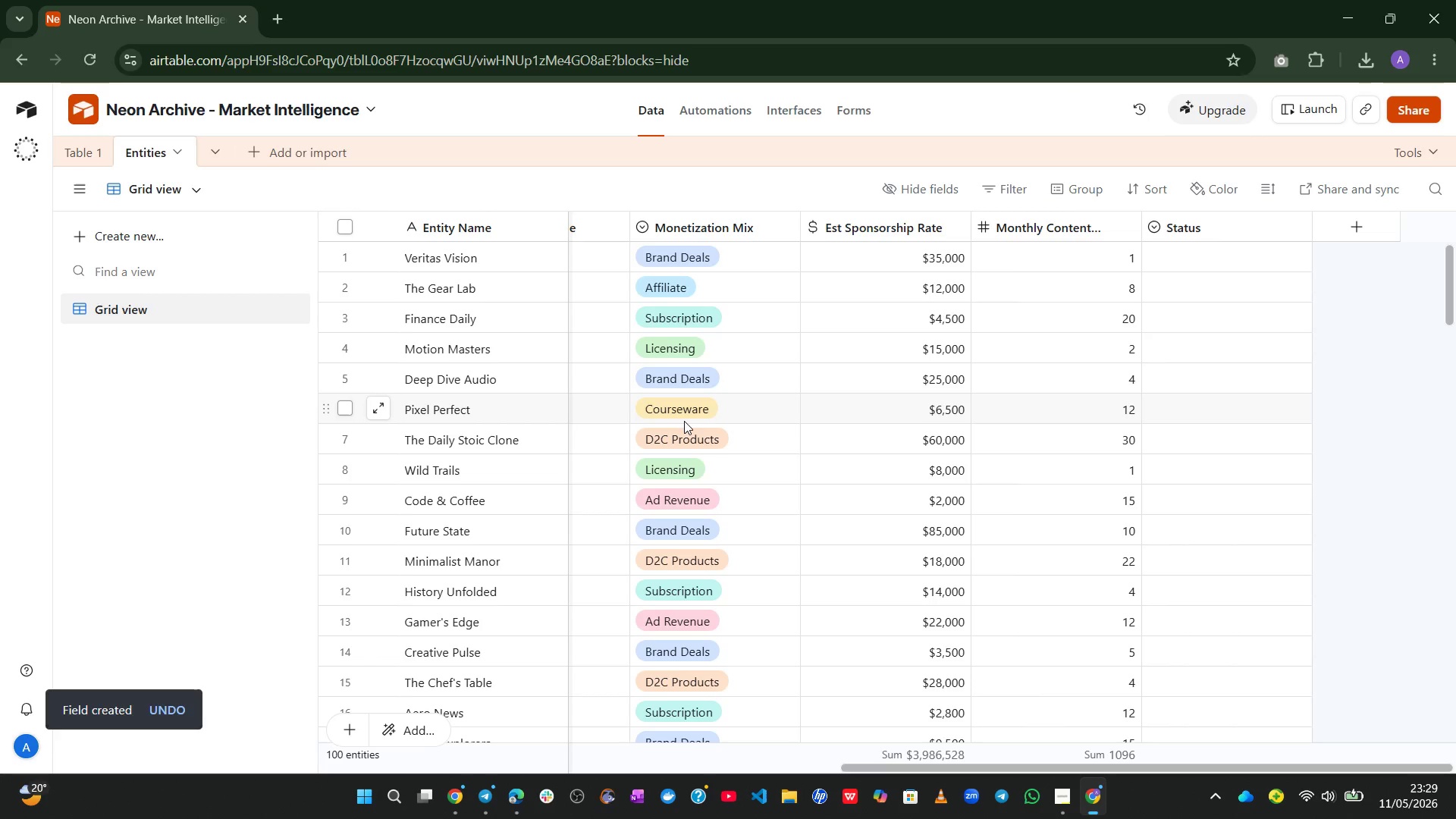 
left_click([93, 143])
 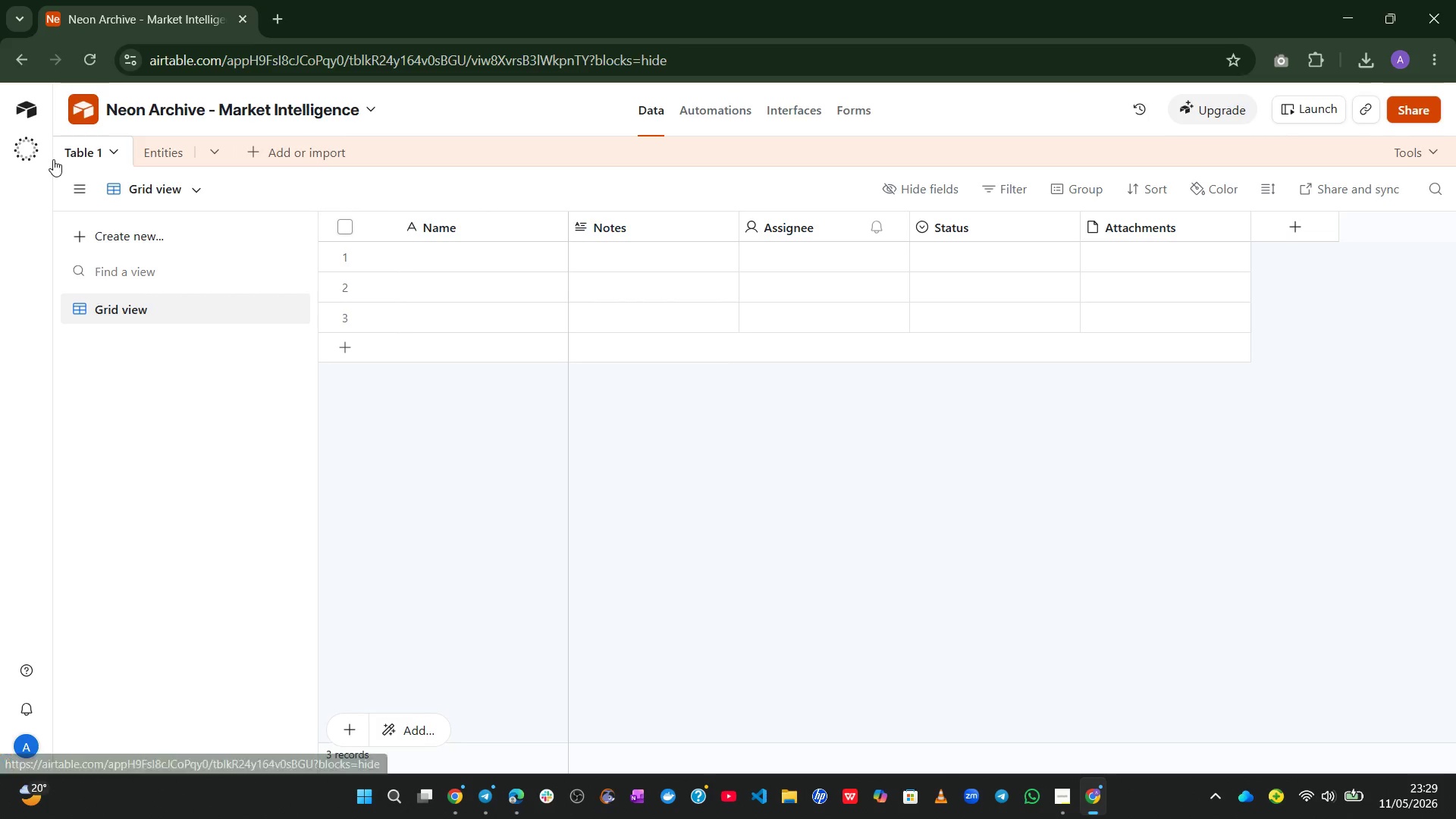 
double_click([77, 152])
 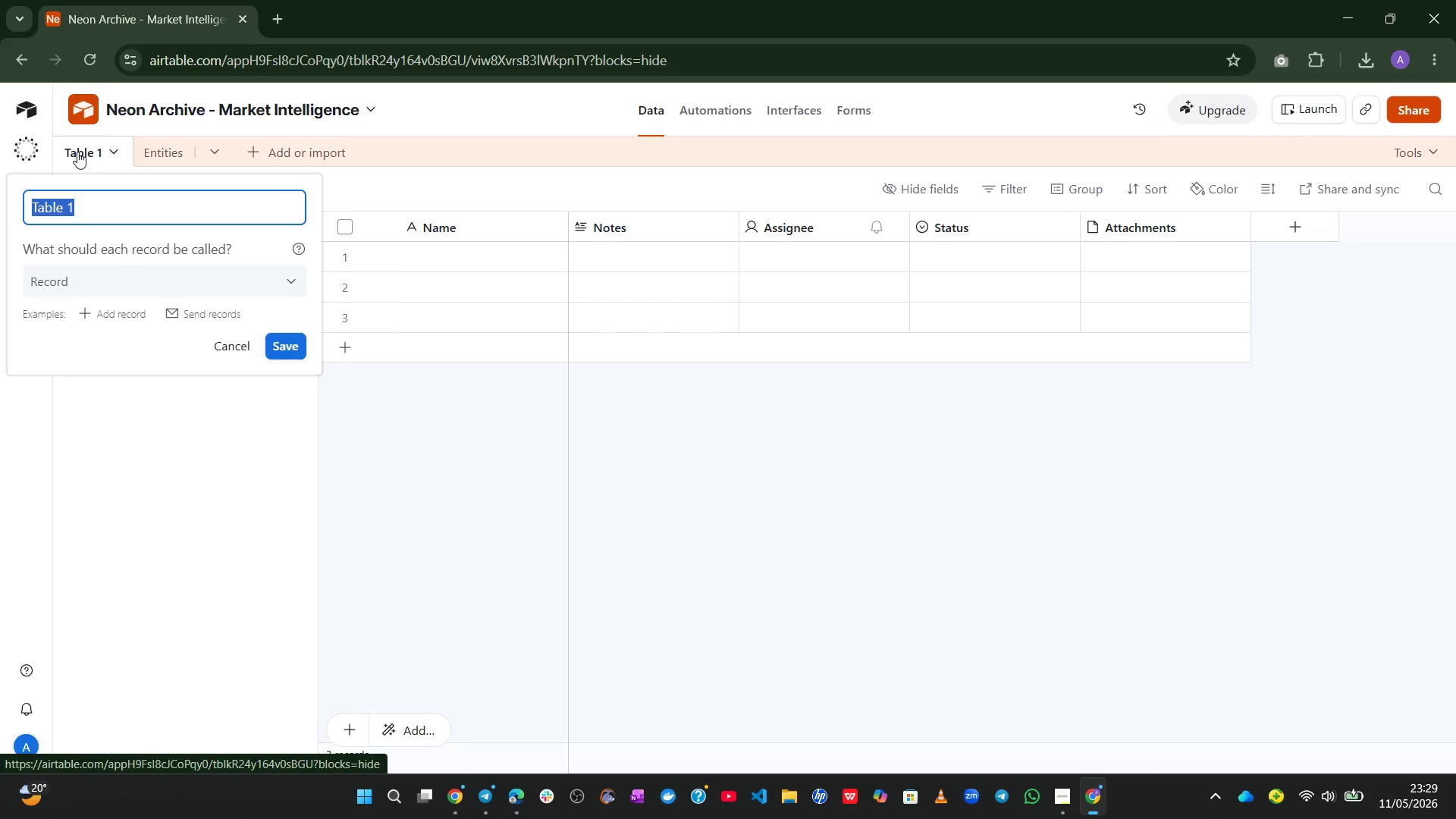 
type(Content Channels)
 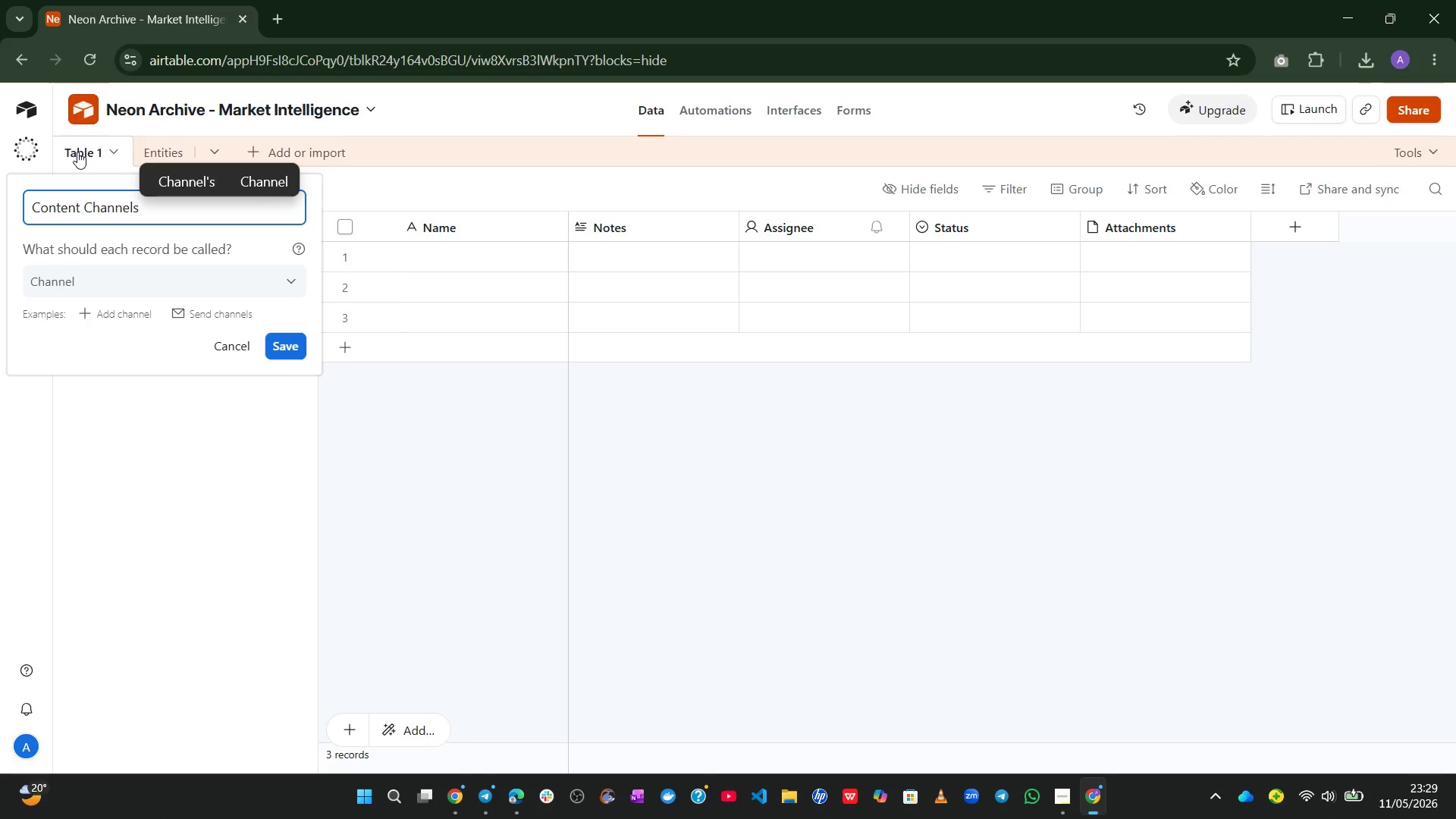 
key(Enter)
 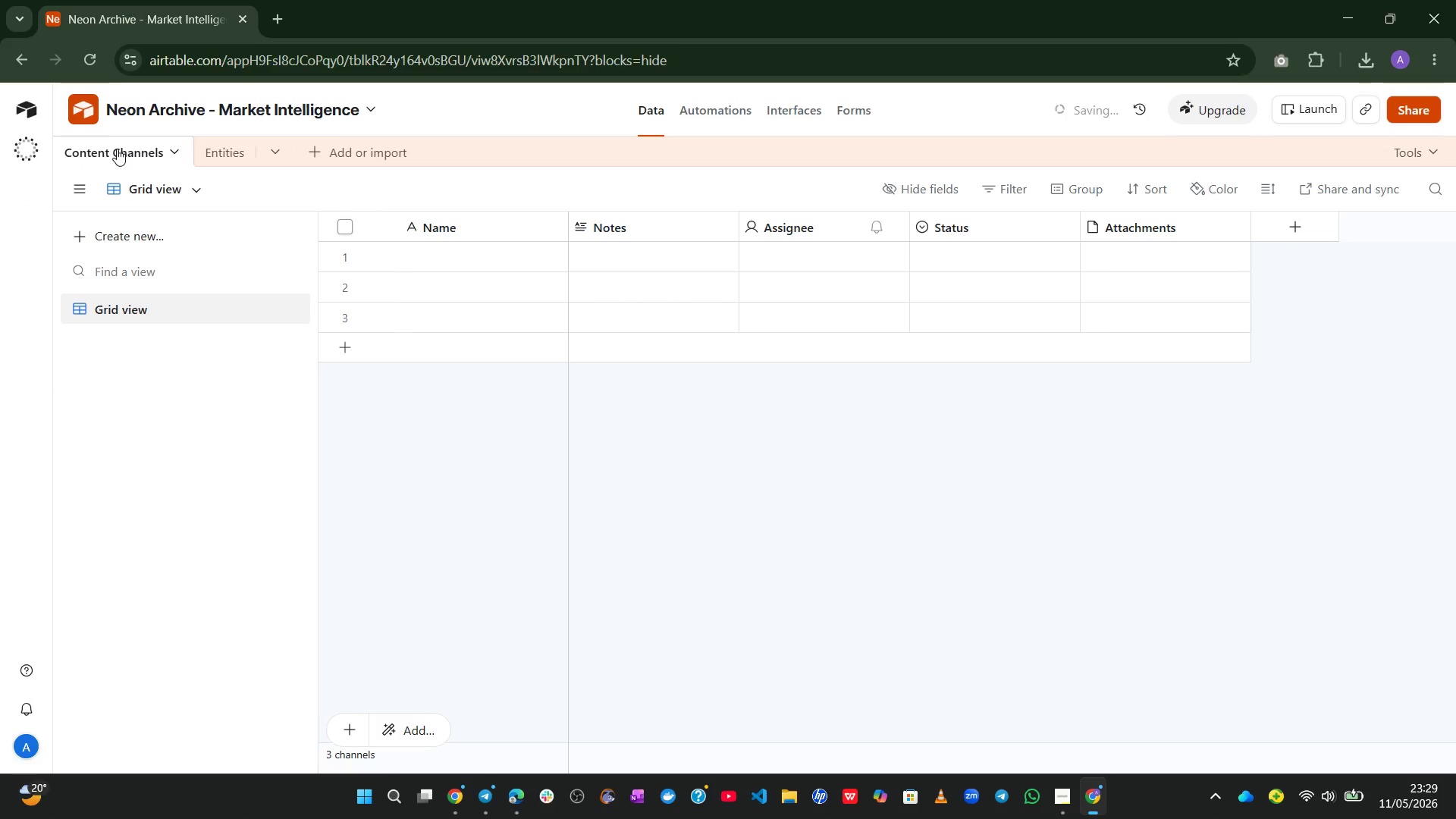 
left_click_drag(start_coordinate=[117, 149], to_coordinate=[259, 149])
 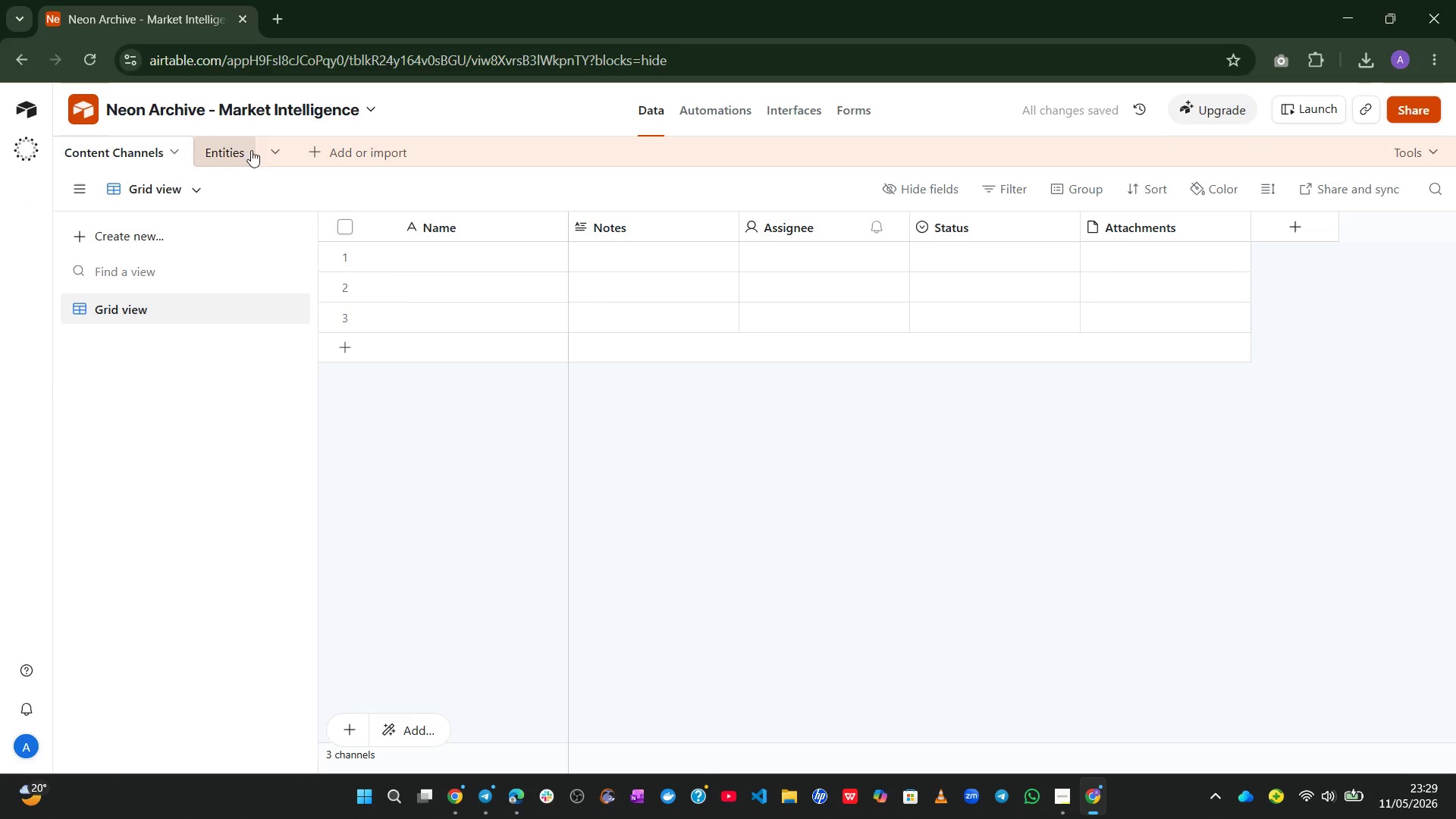 
left_click_drag(start_coordinate=[256, 149], to_coordinate=[212, 152])
 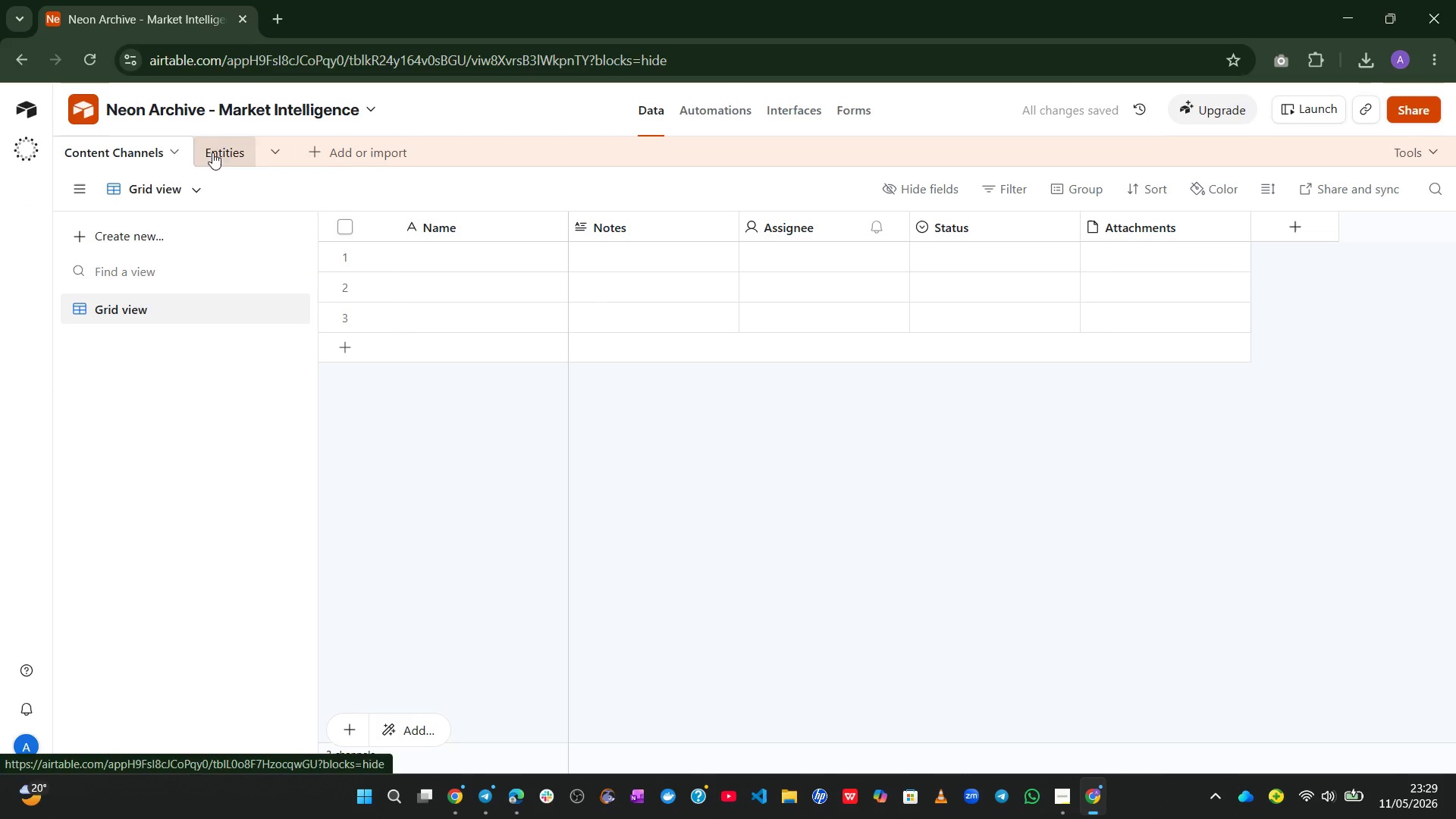 
left_click_drag(start_coordinate=[212, 152], to_coordinate=[81, 163])
 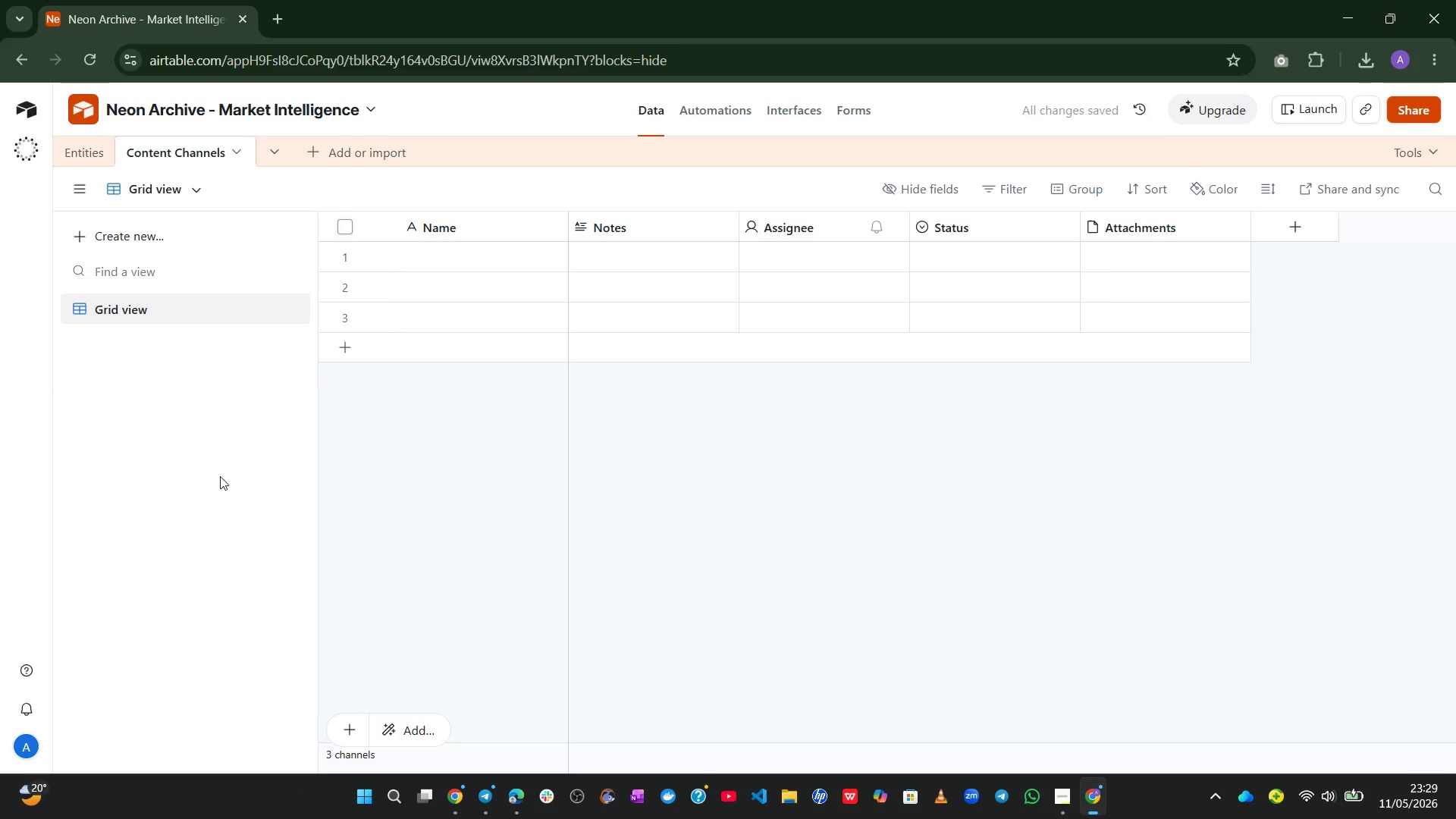 
left_click([359, 471])
 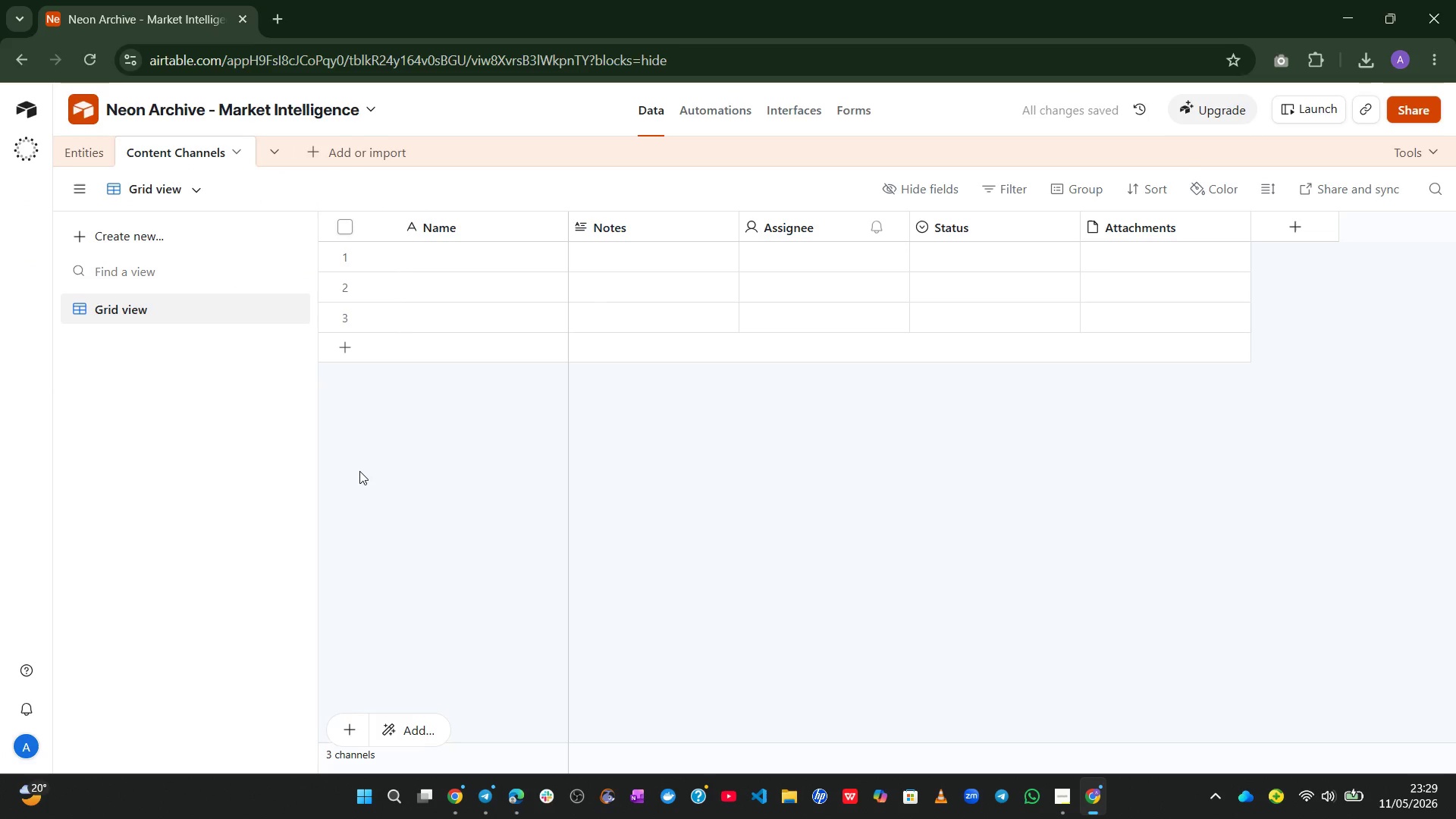 
wait(8.36)
 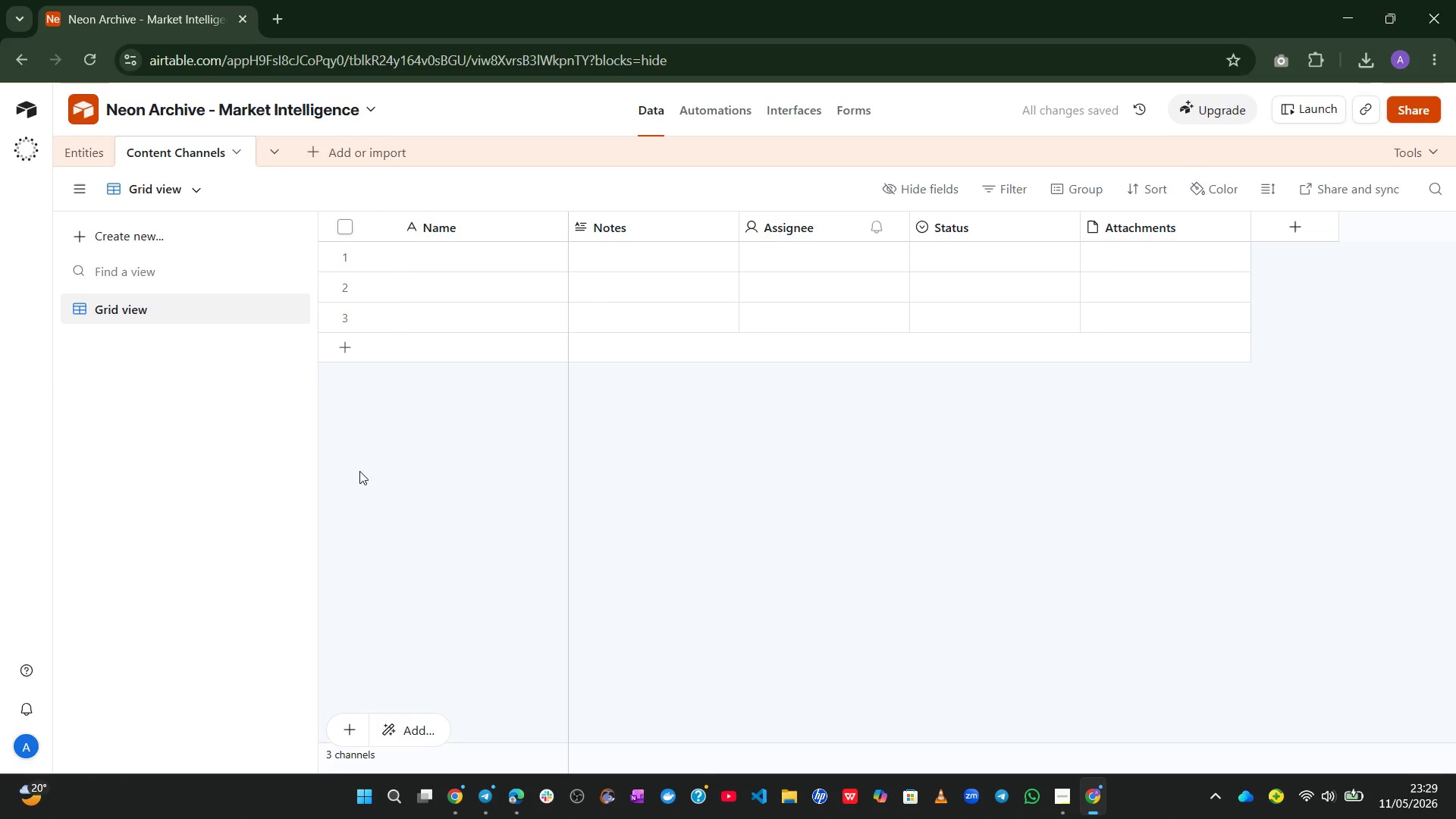 
double_click([453, 231])
 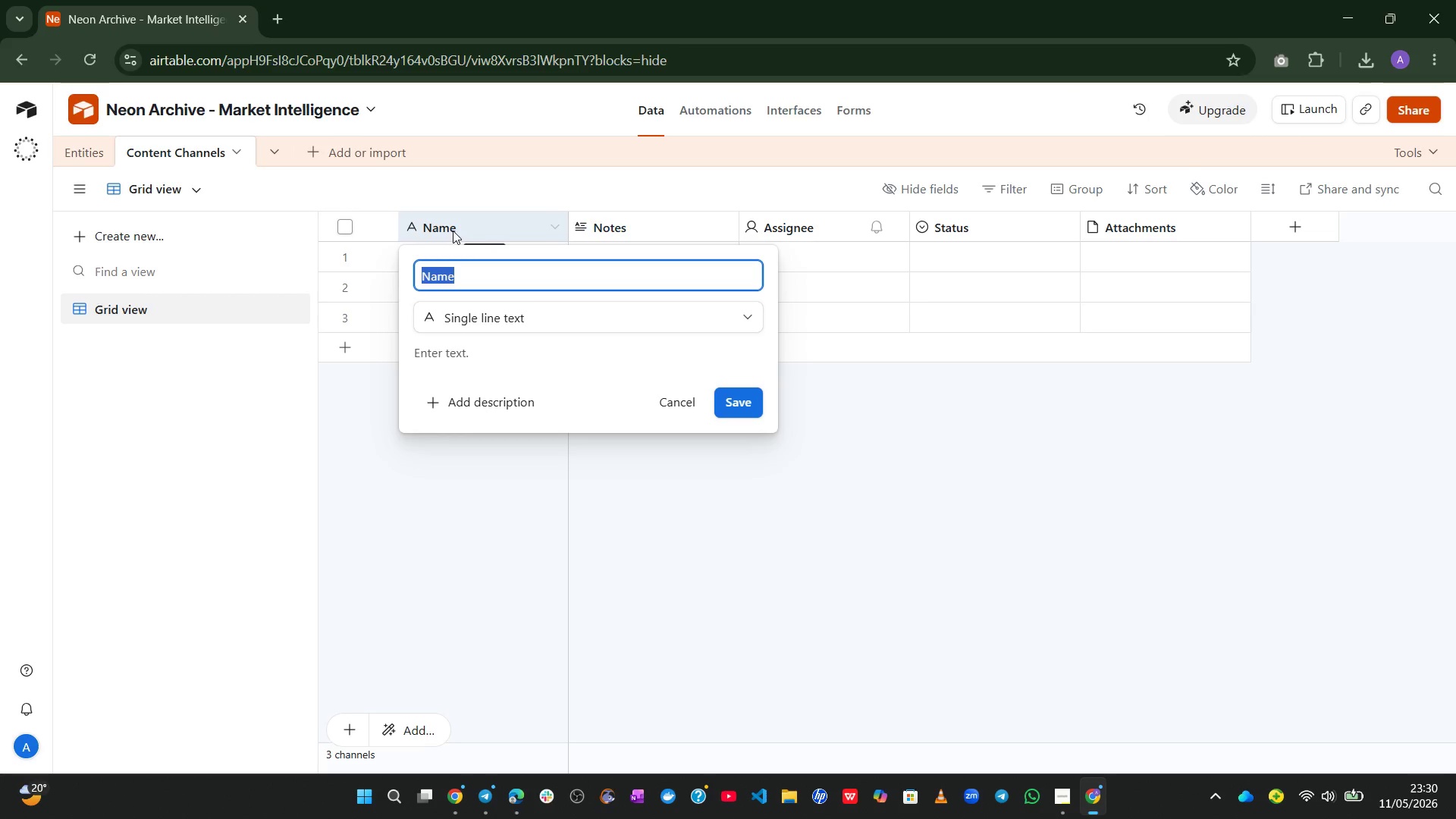 
type(Chane)
key(Backspace)
type(nel Name)
 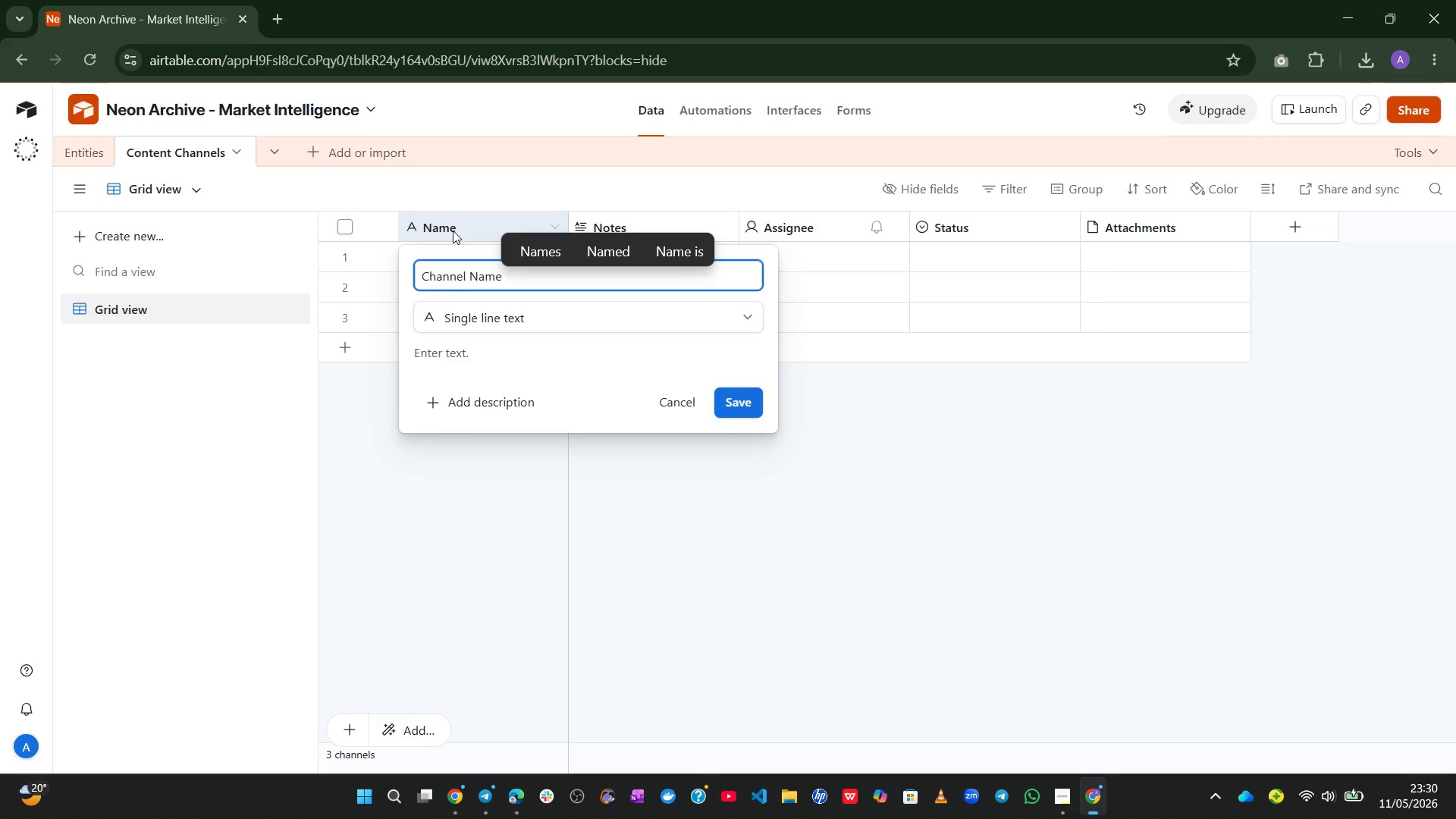 
left_click([732, 405])
 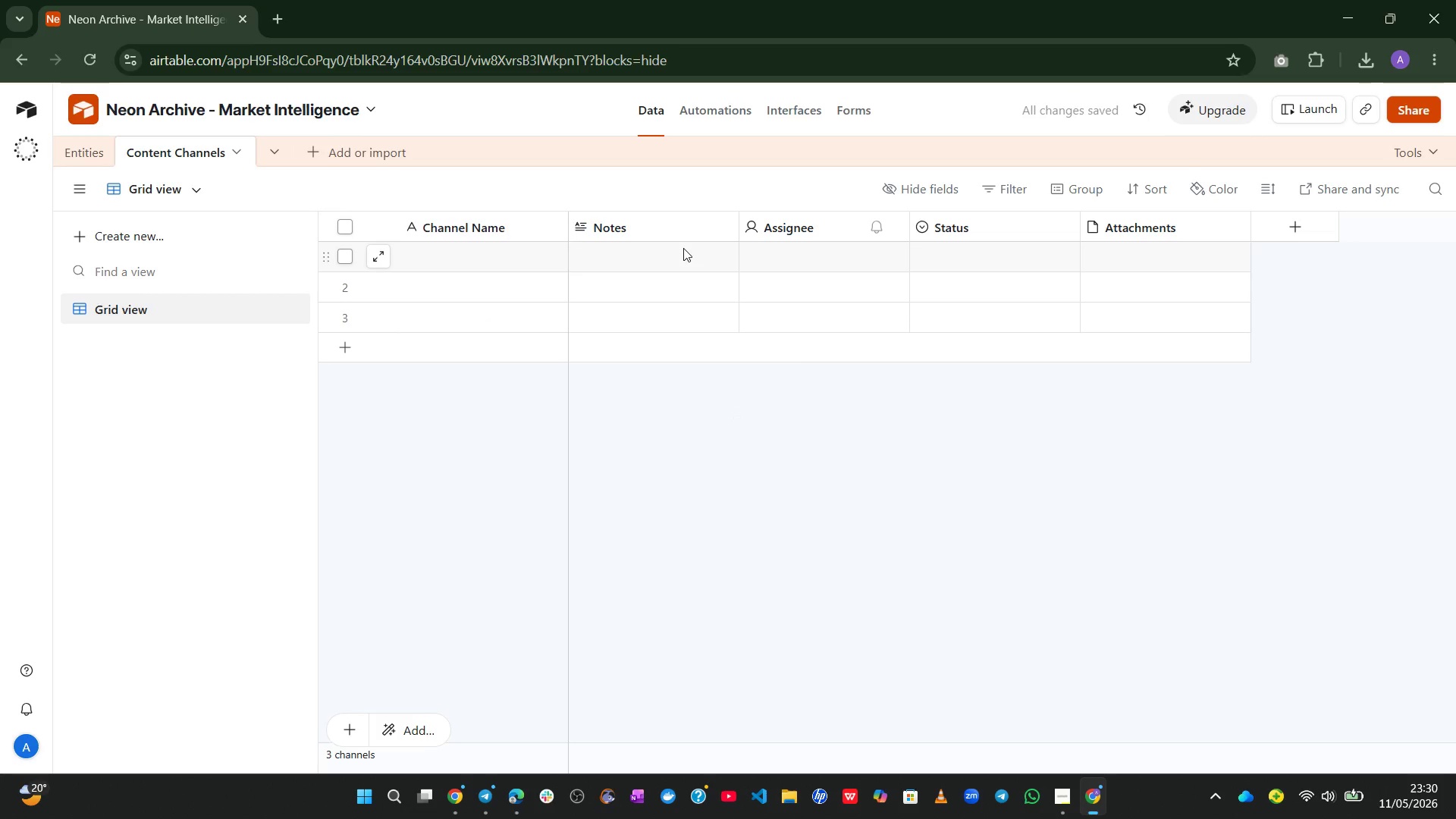 
wait(5.52)
 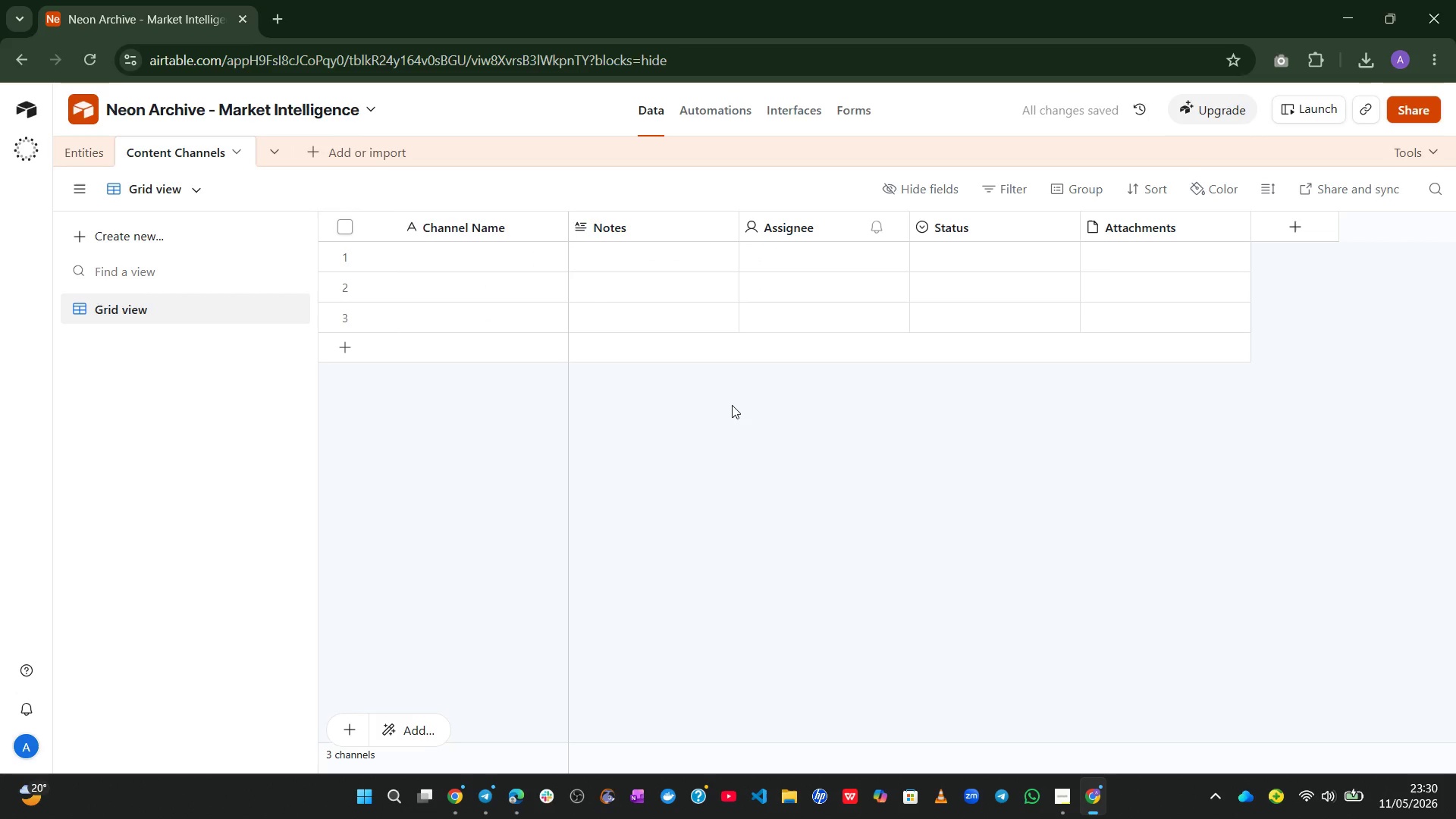 
double_click([633, 226])
 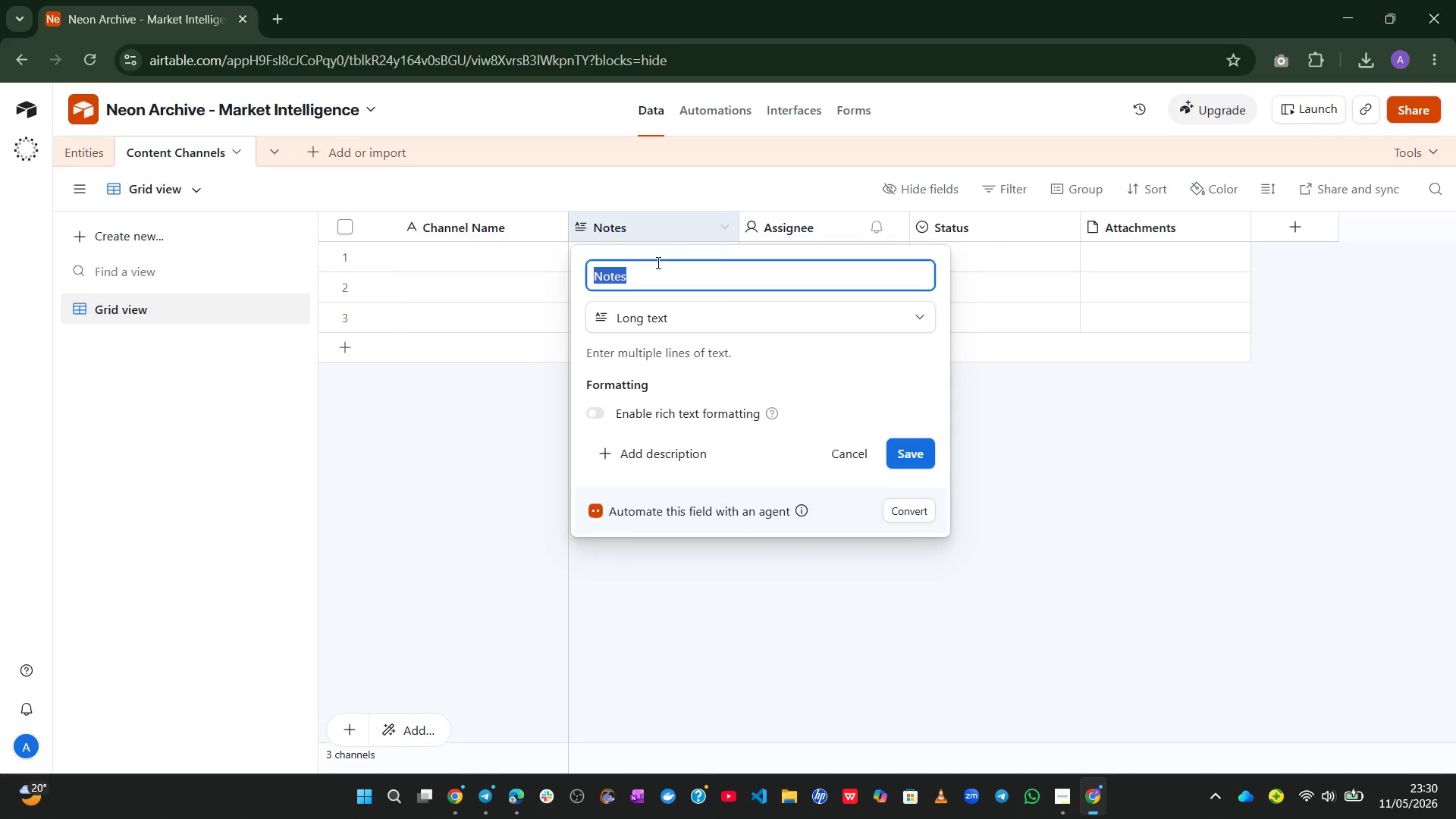 
left_click([671, 316])
 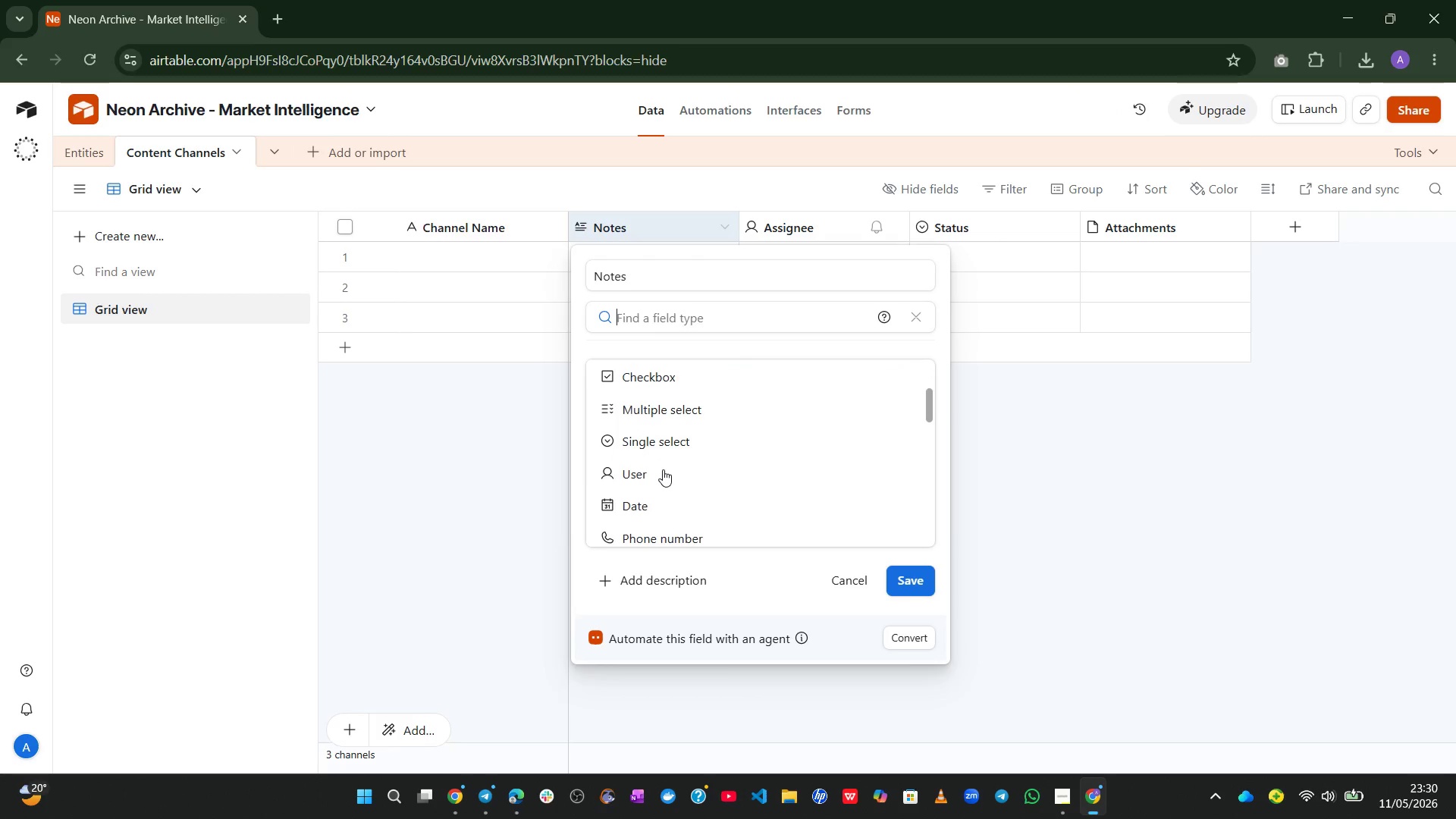 
left_click([672, 453])
 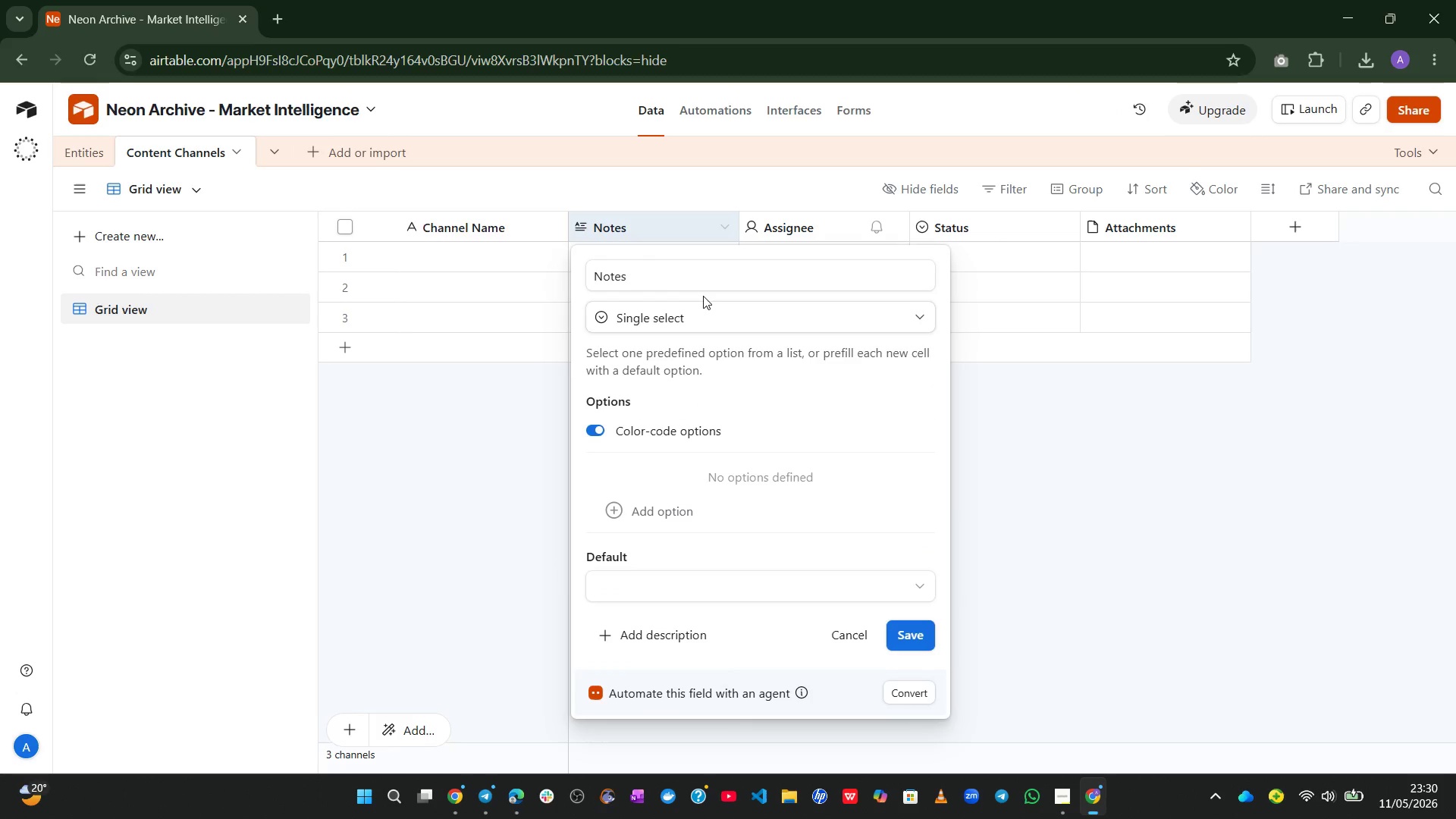 
left_click([682, 279])
 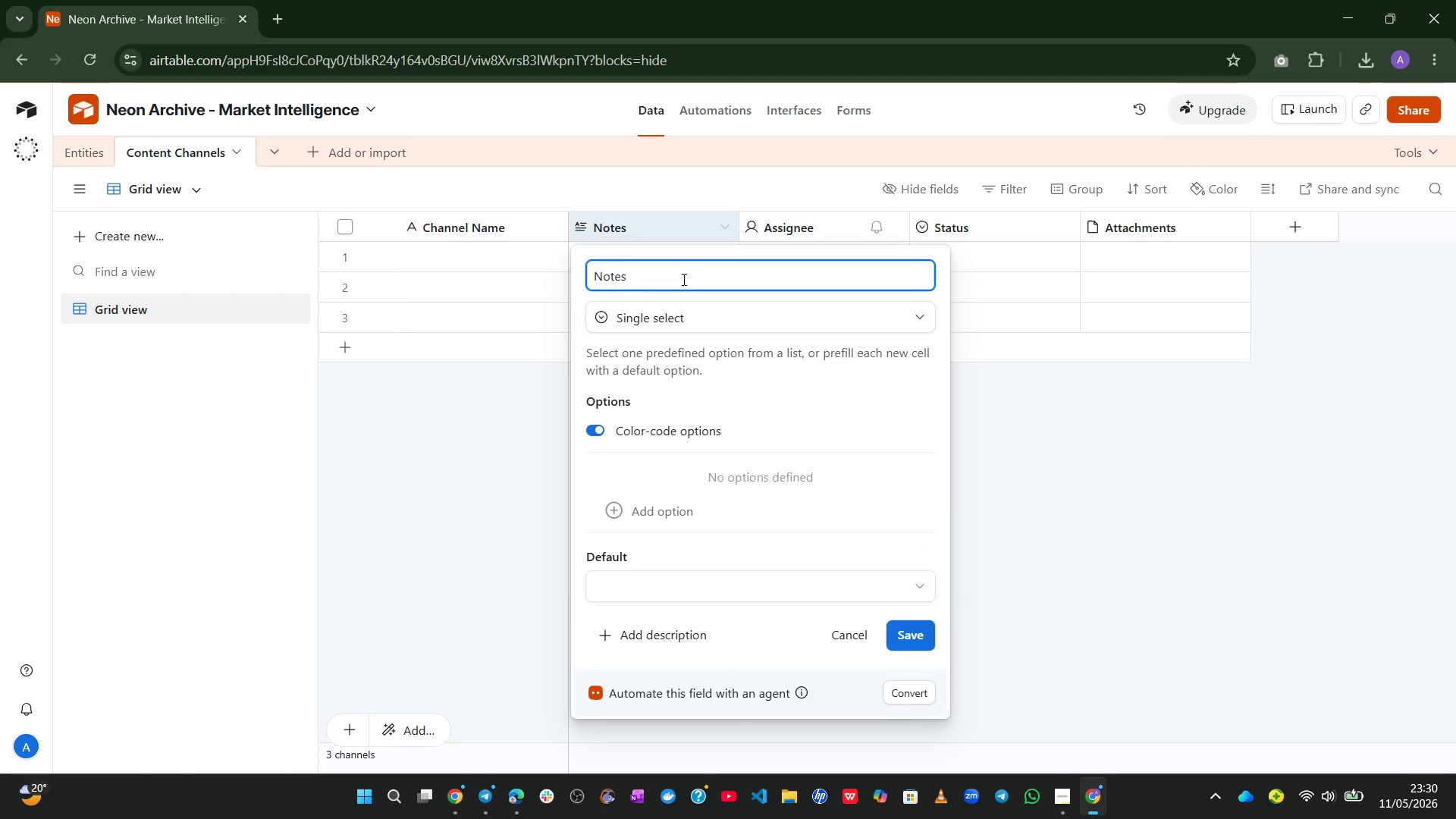 
key(Control+A)
 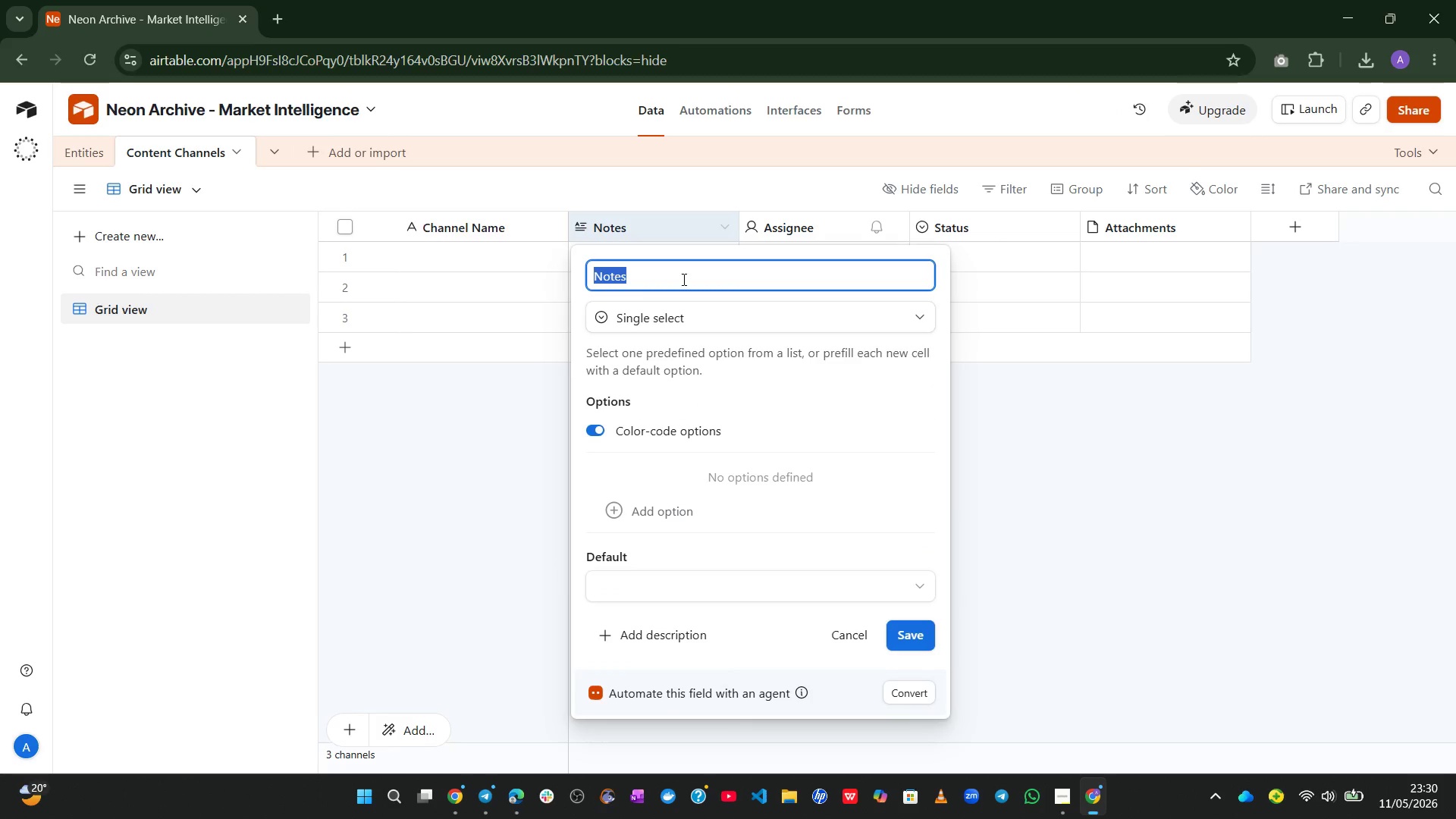 
type(Platform)
 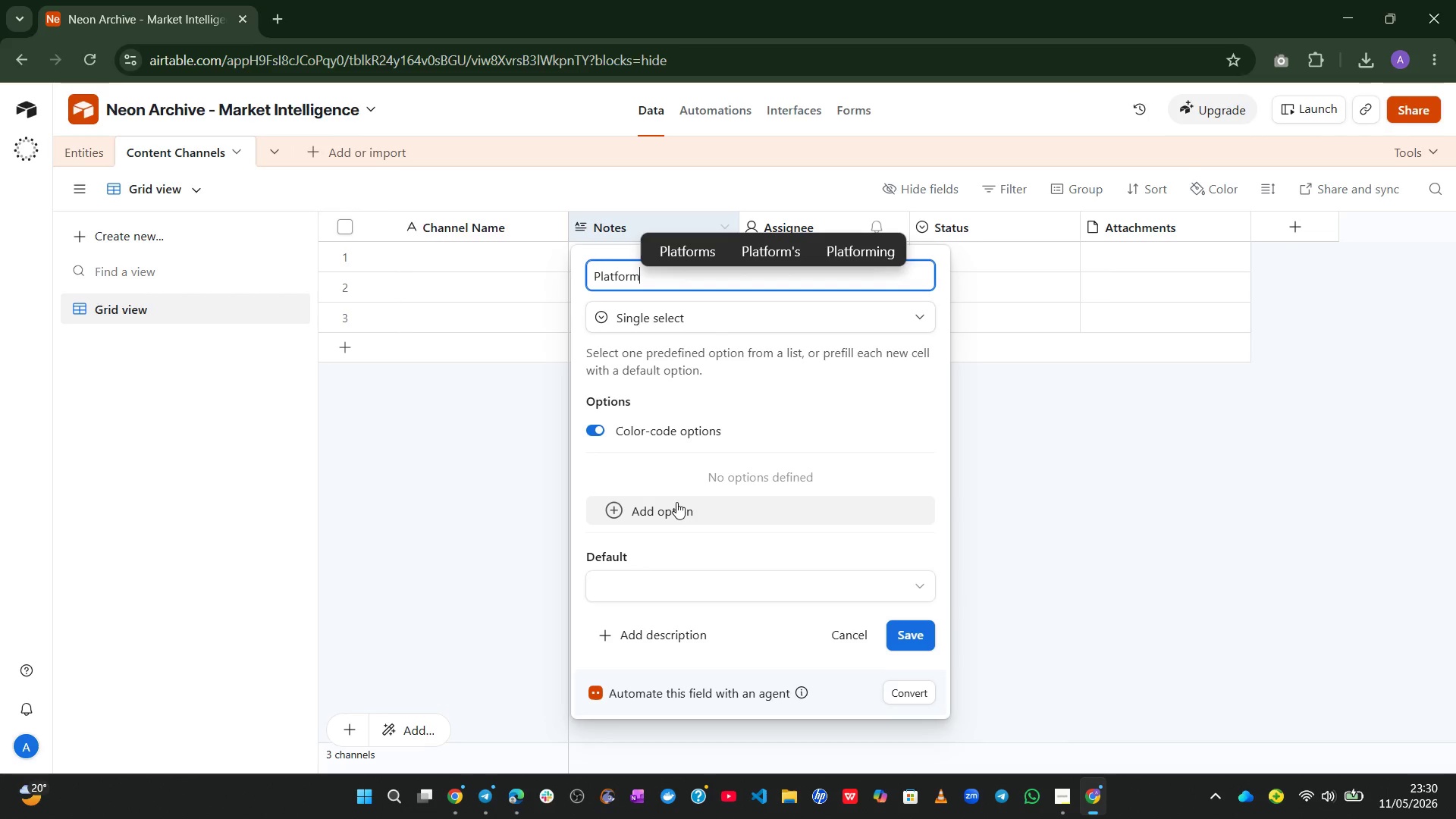 
wait(7.28)
 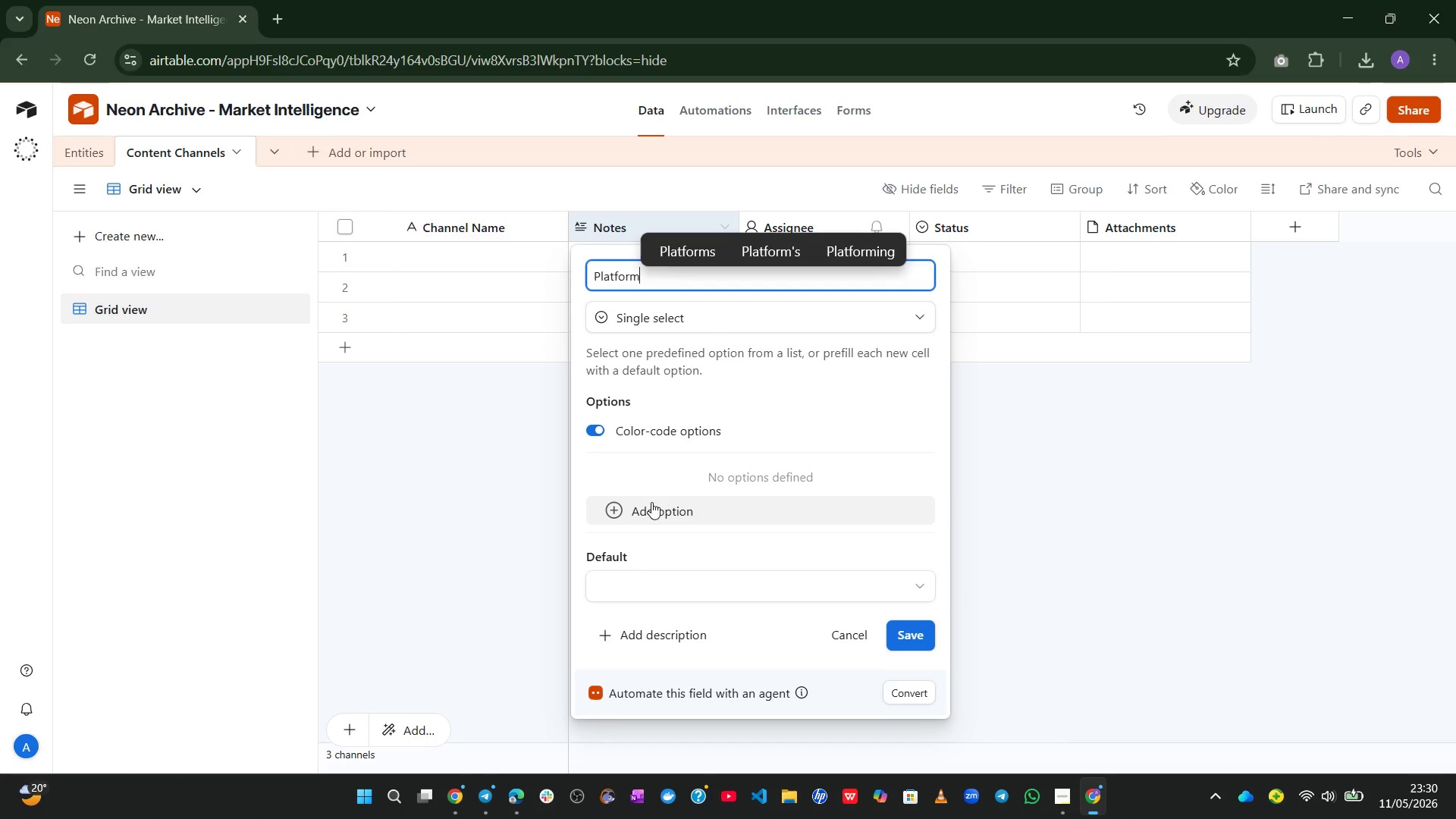 
left_click([895, 631])
 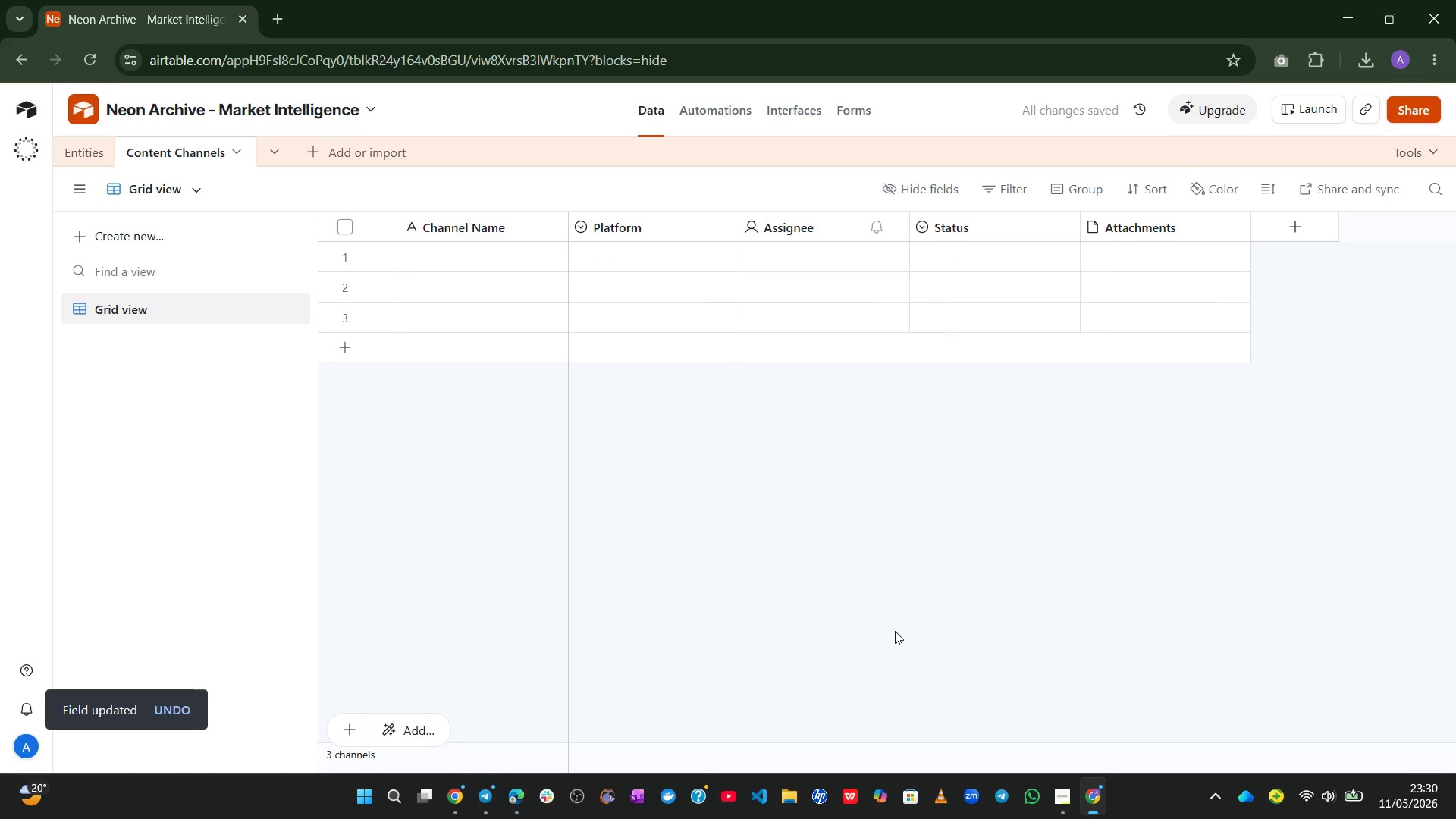 
wait(11.2)
 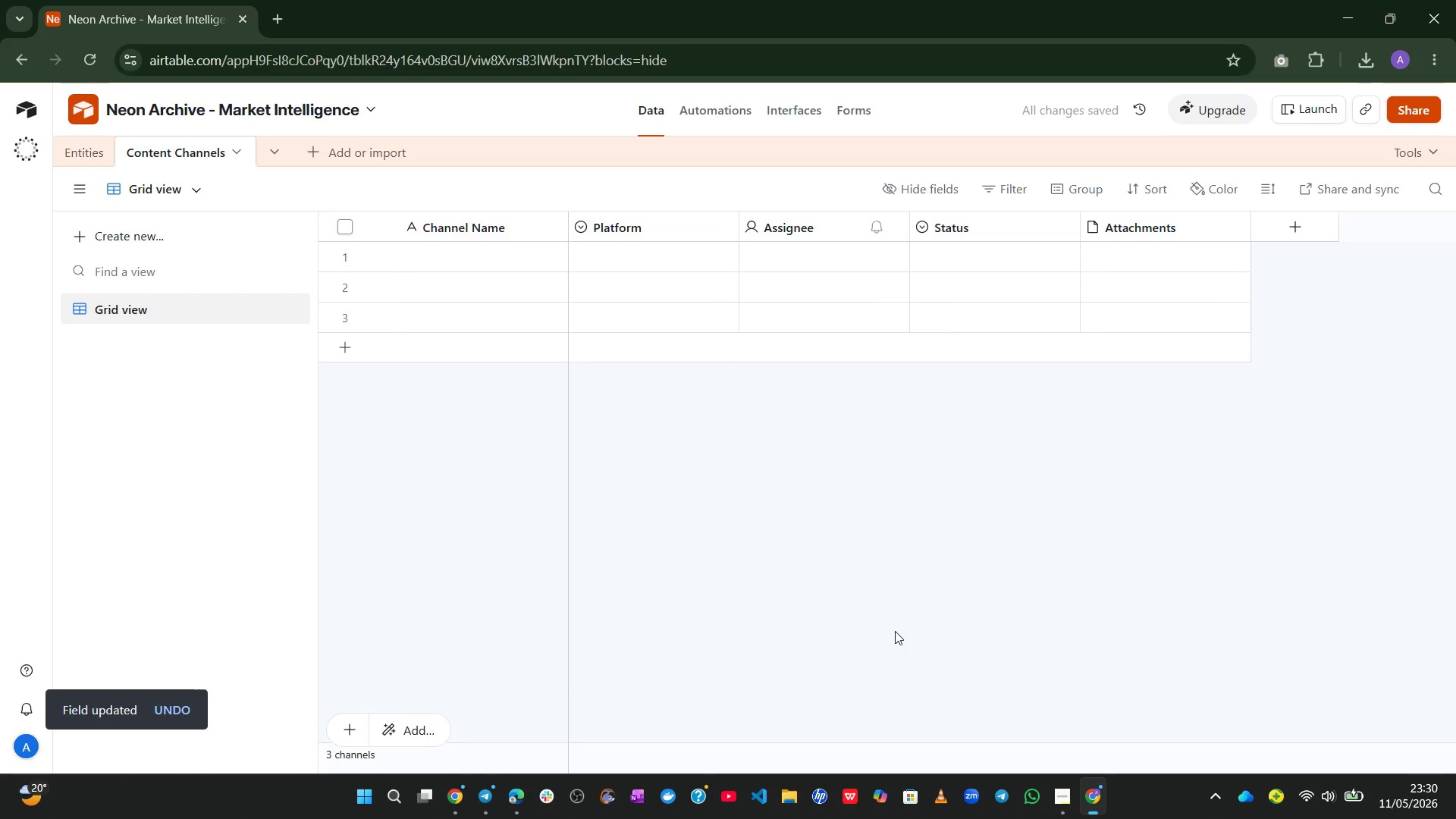 
double_click([793, 234])
 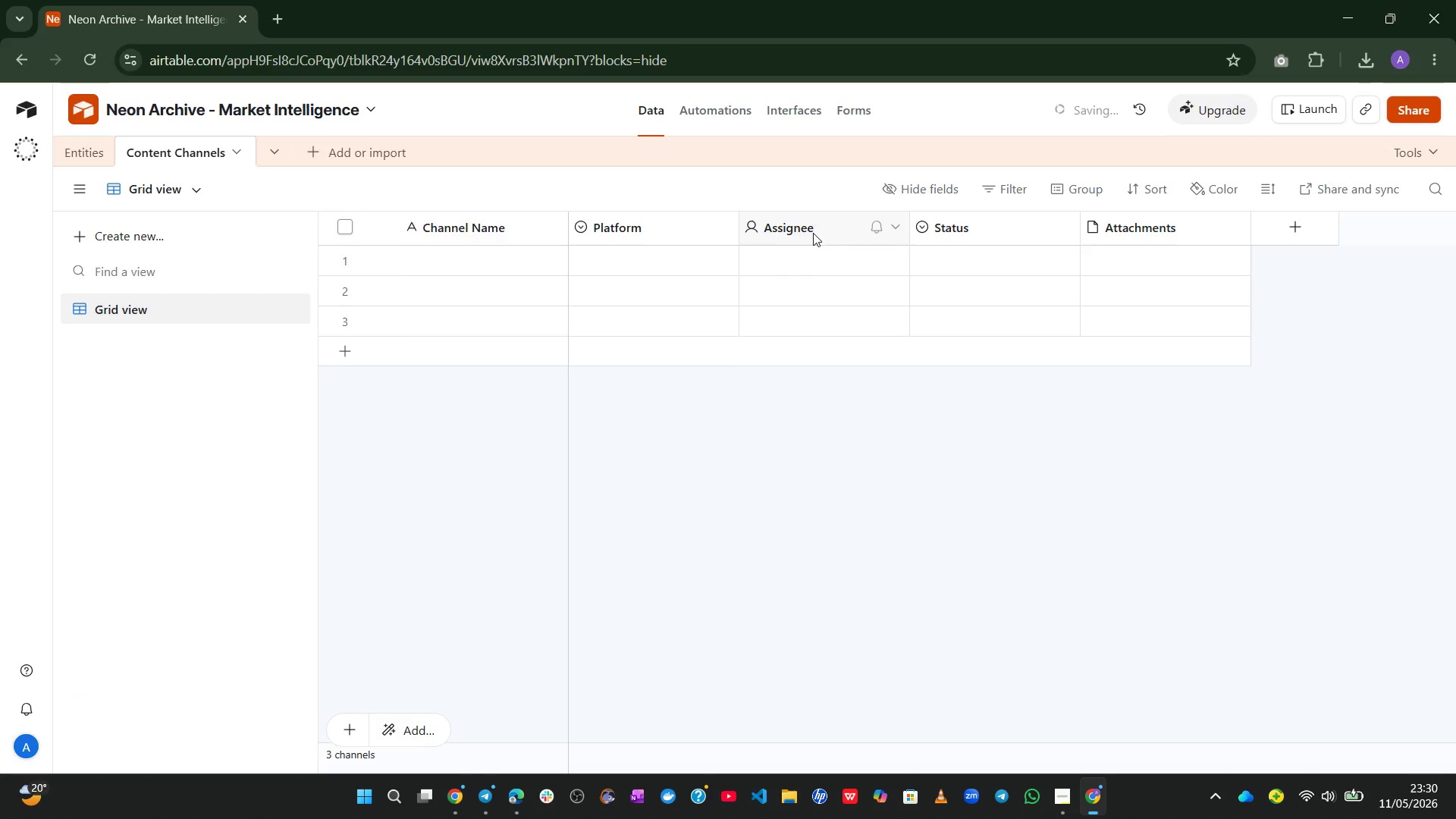 
double_click([813, 233])
 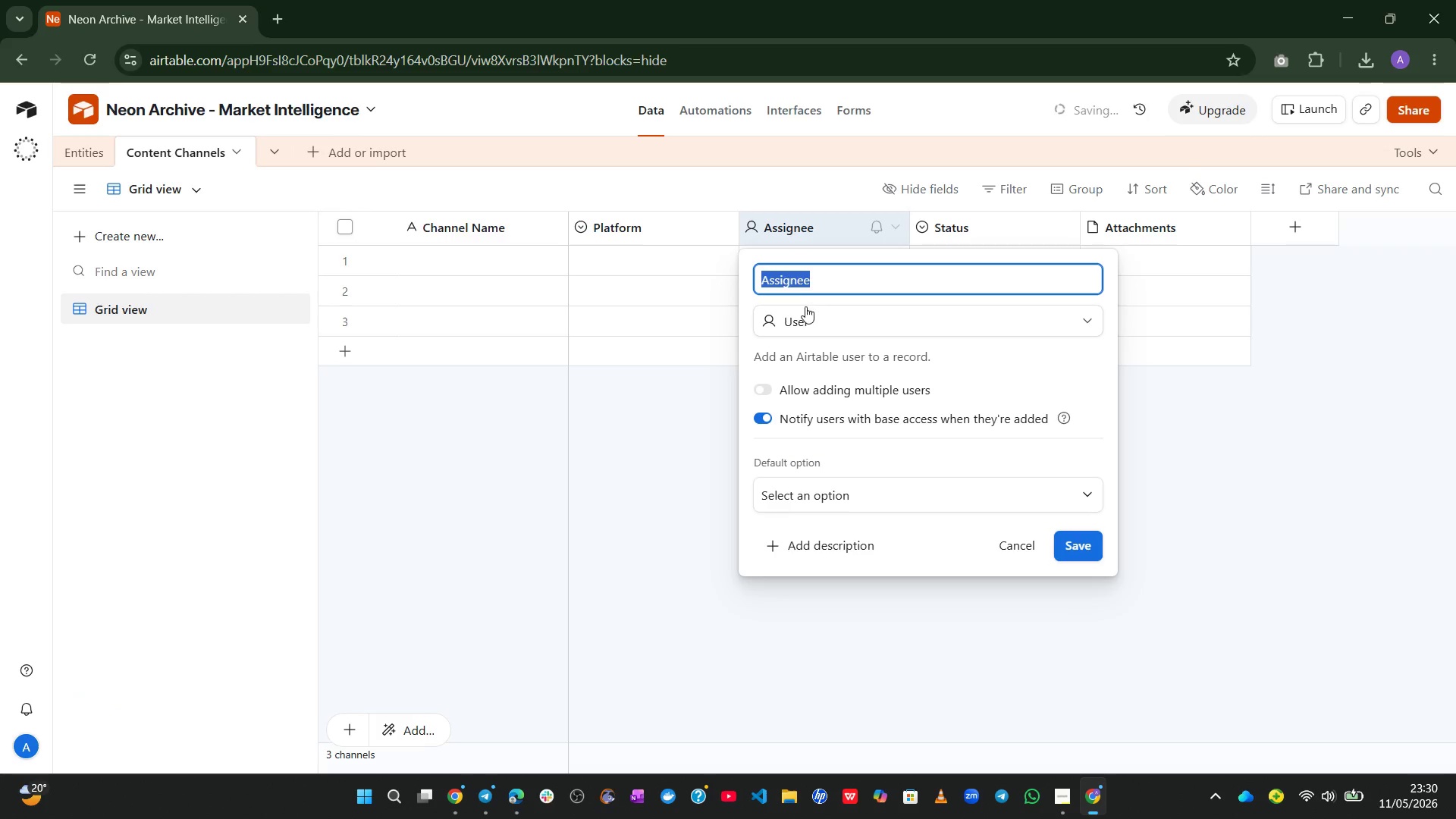 
left_click([805, 312])
 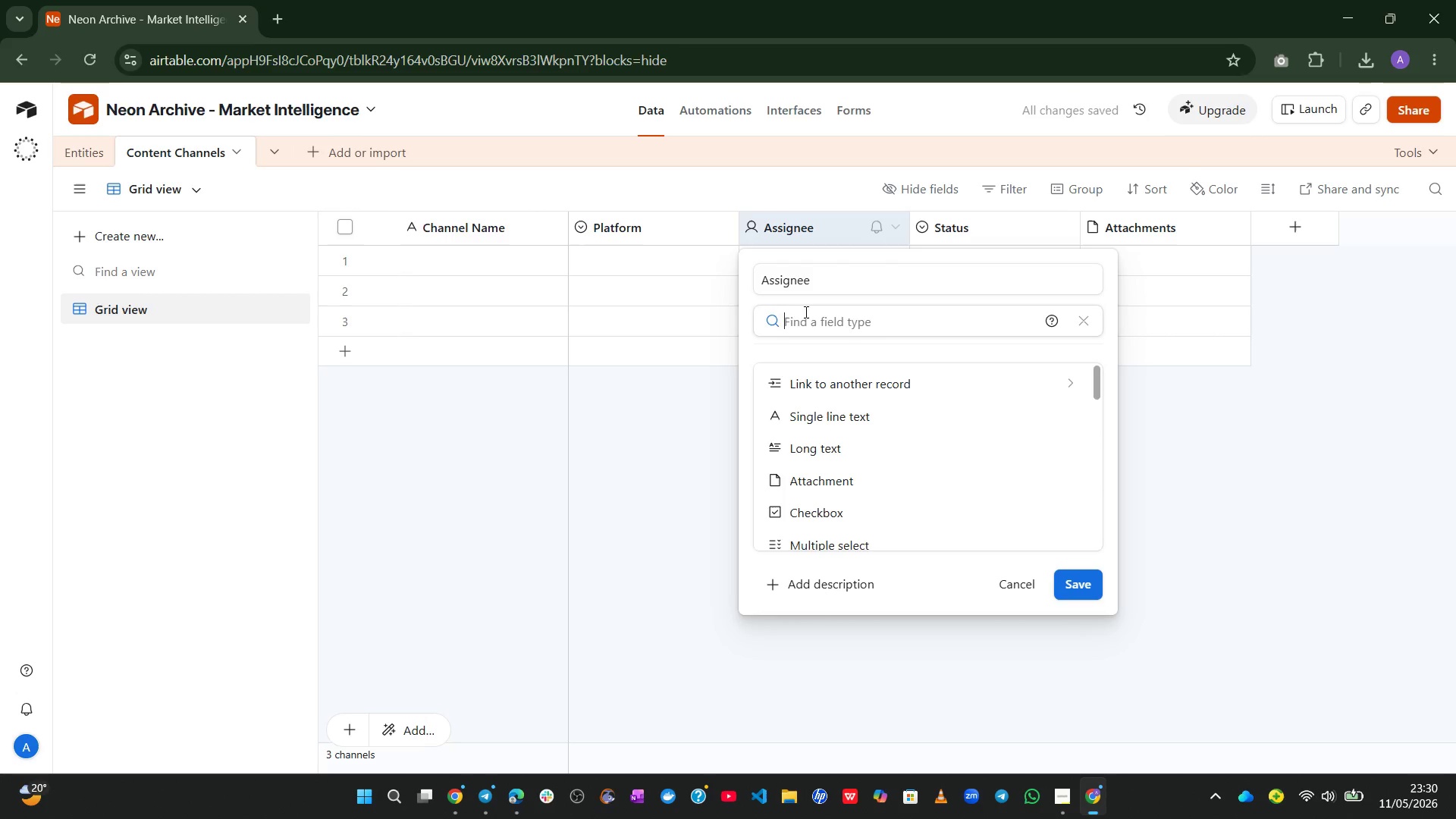 
type(umb)
 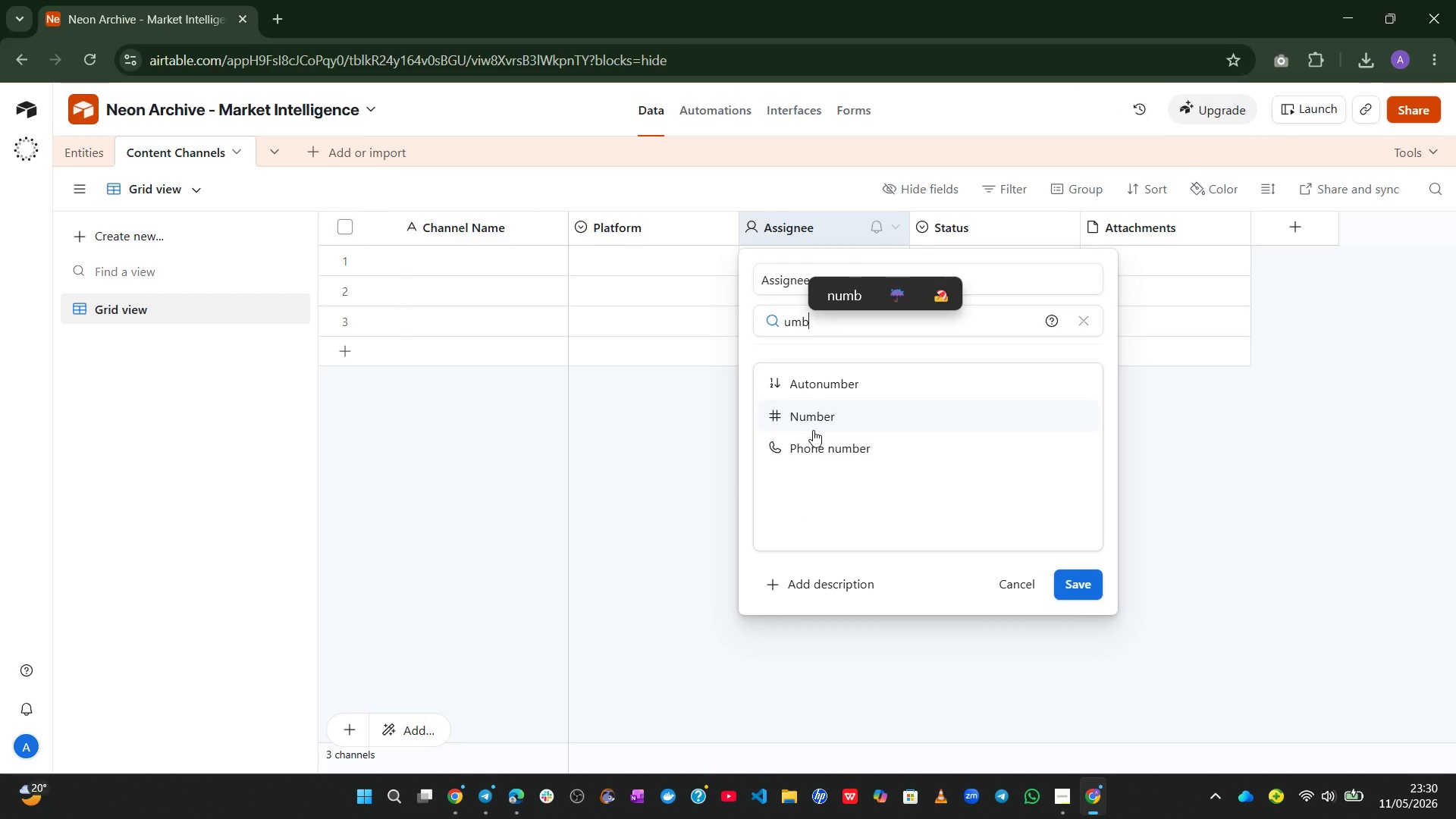 
left_click([813, 430])
 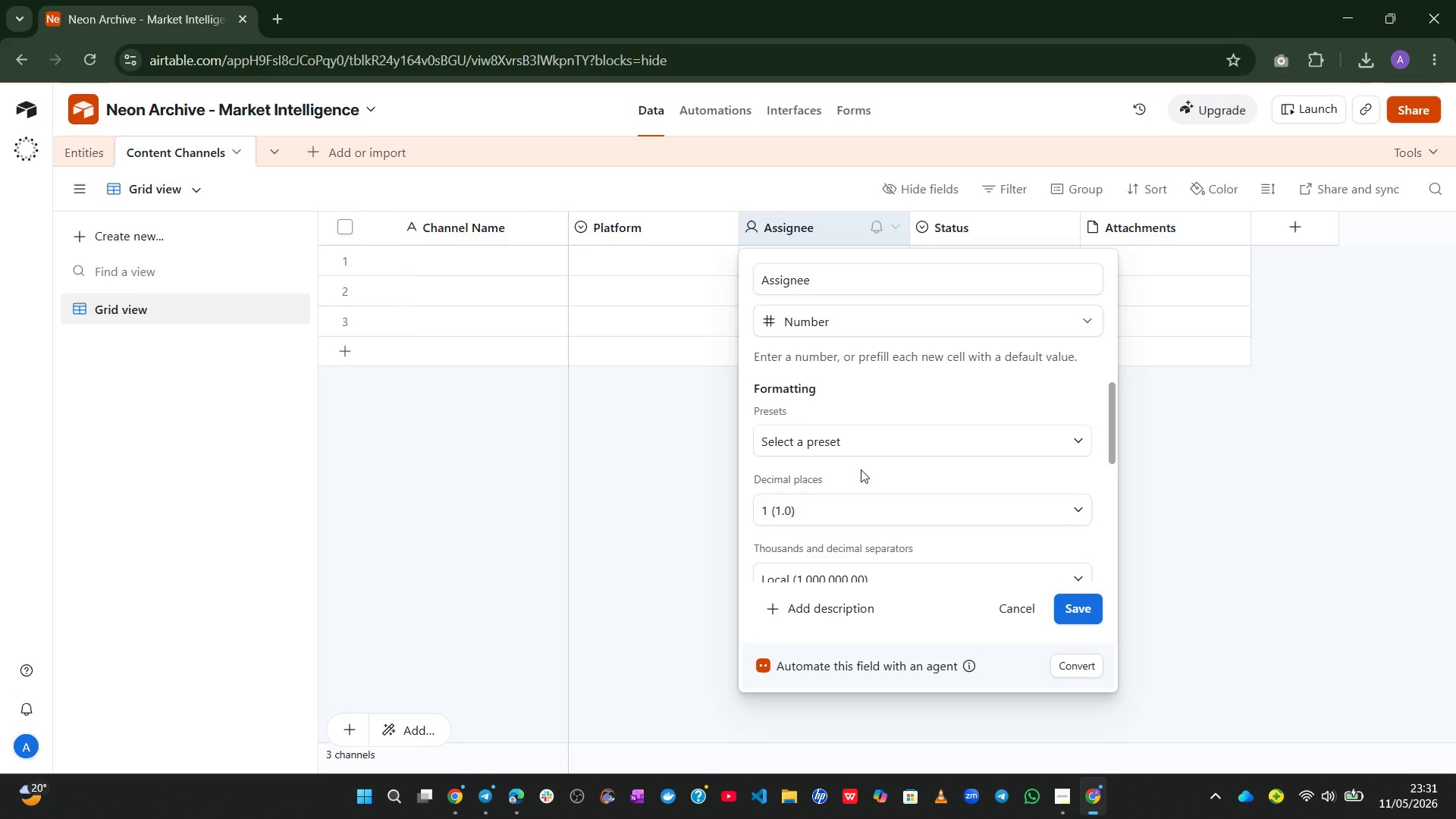 
wait(7.97)
 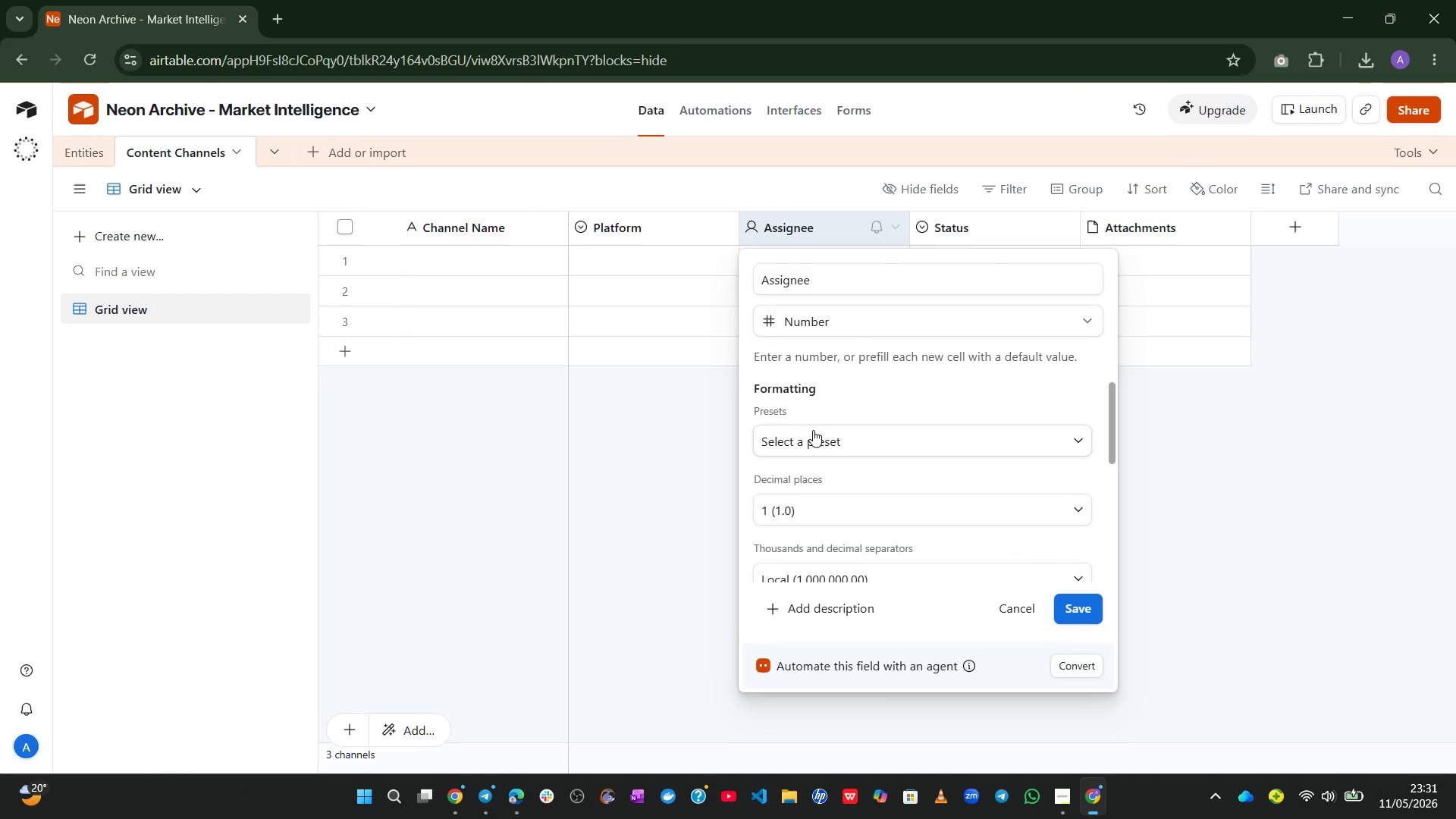 
left_click([850, 283])
 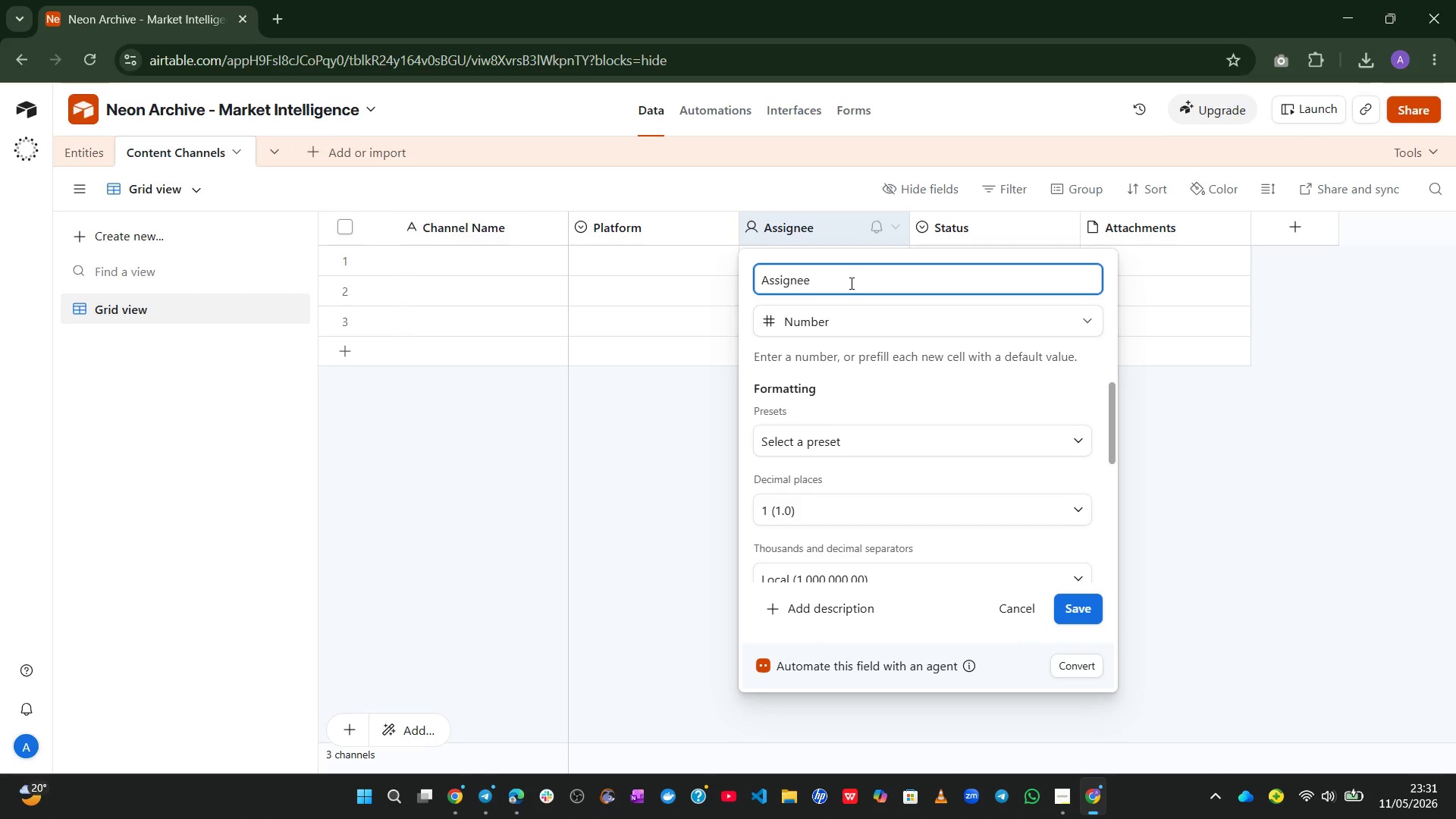 
key(Control+A)
 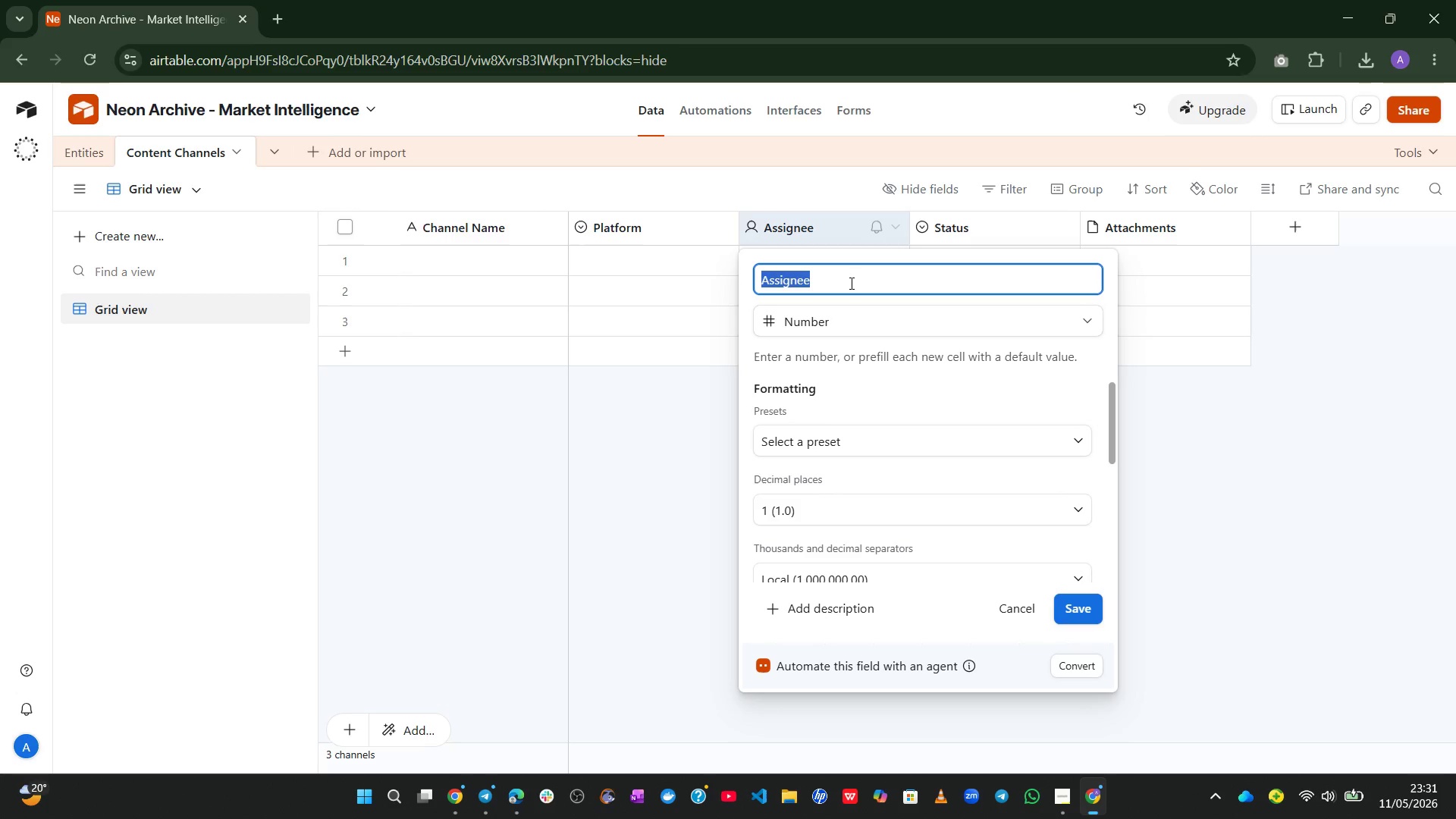 
type(Follower Count)
 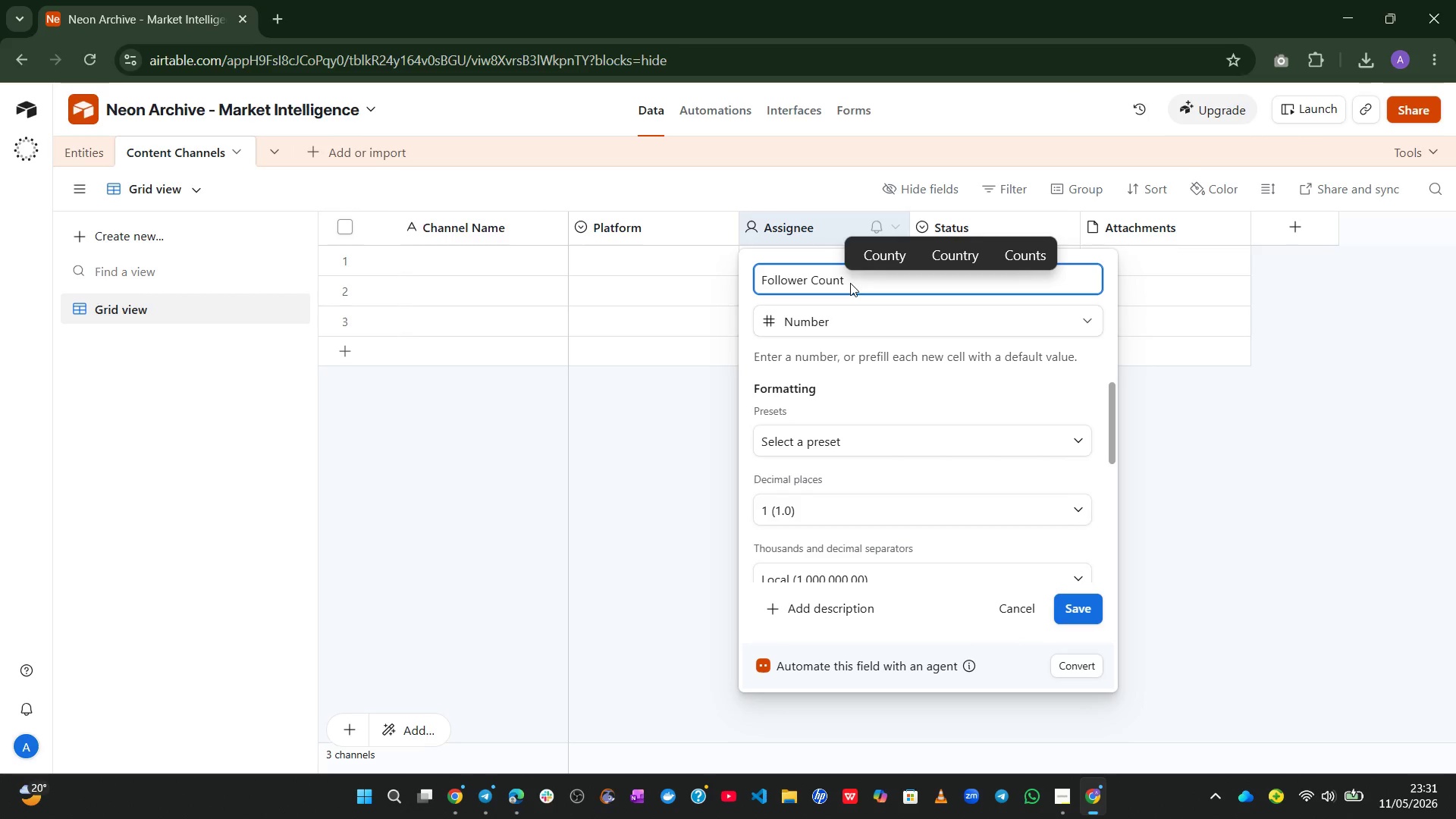 
mouse_move([978, 484])
 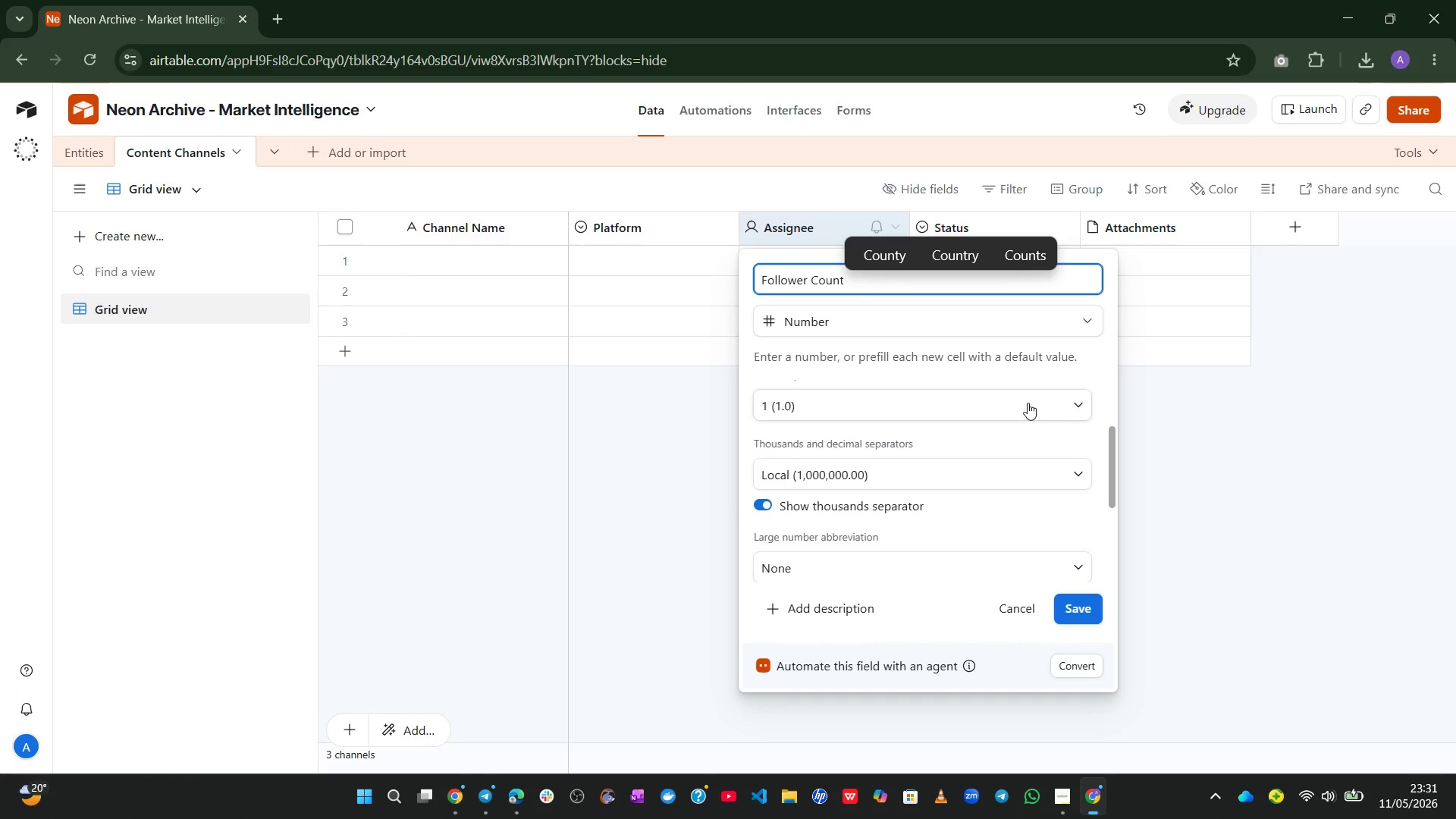 
wait(7.19)
 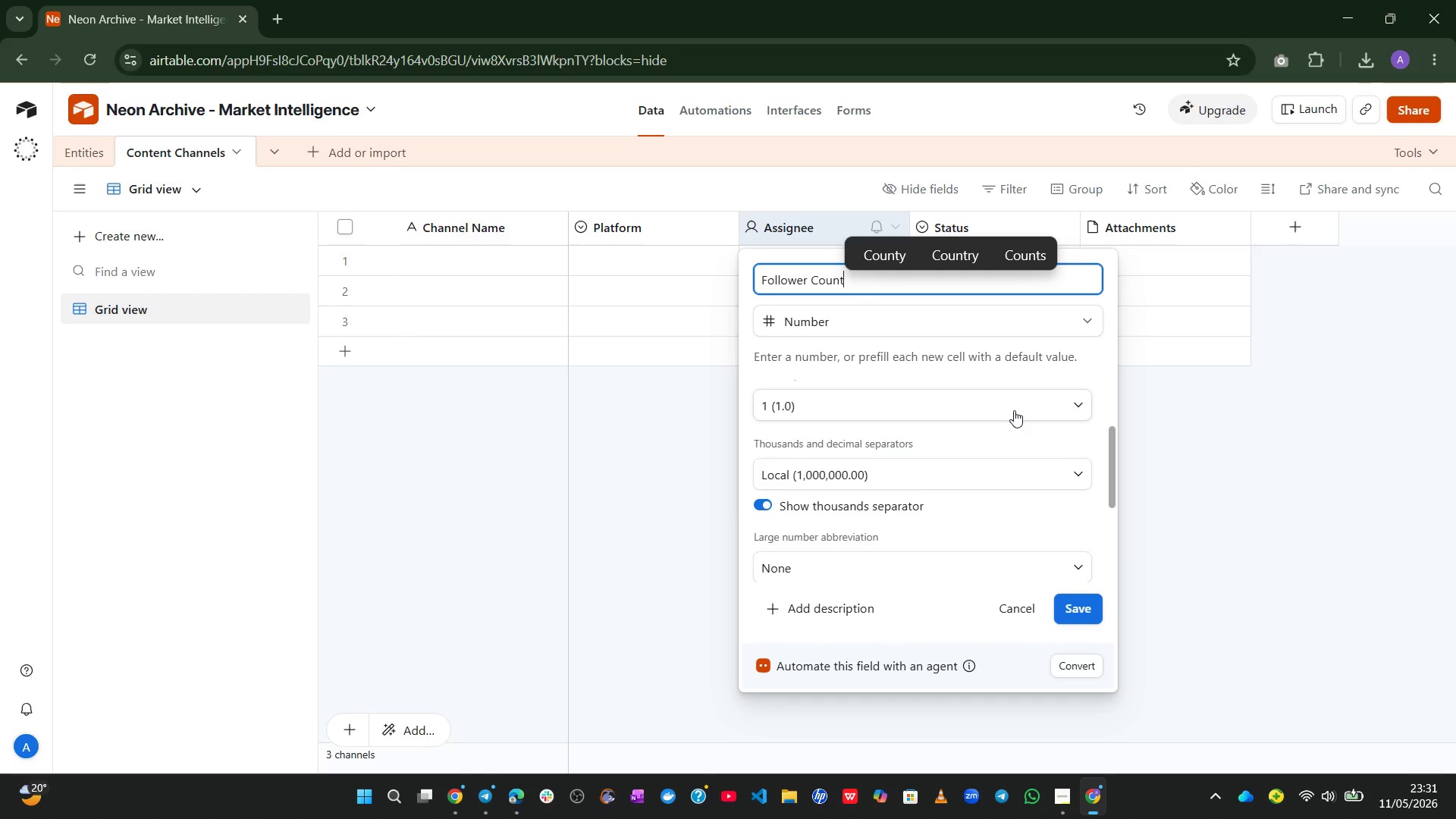 
left_click([1089, 613])
 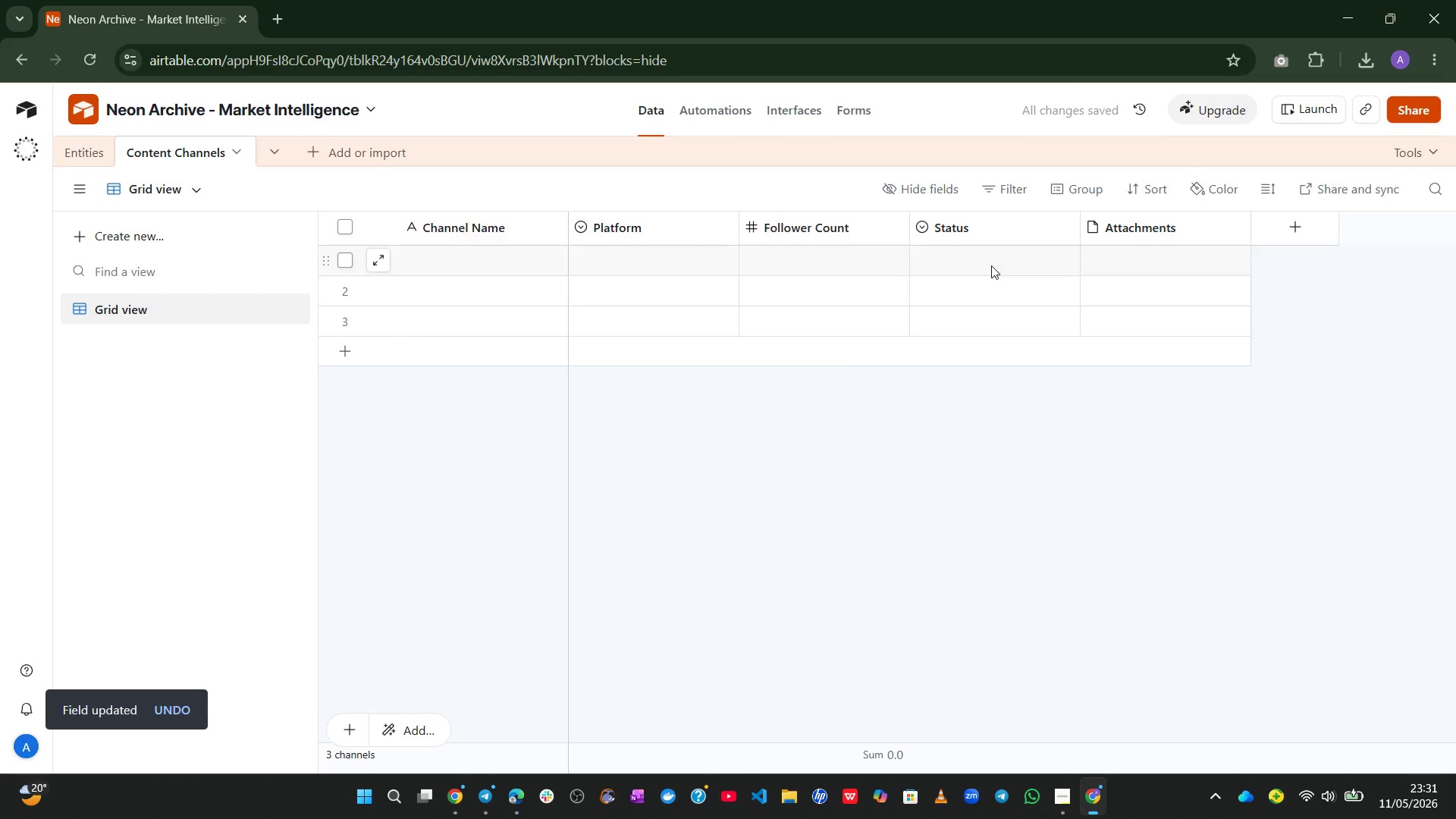 
double_click([977, 230])
 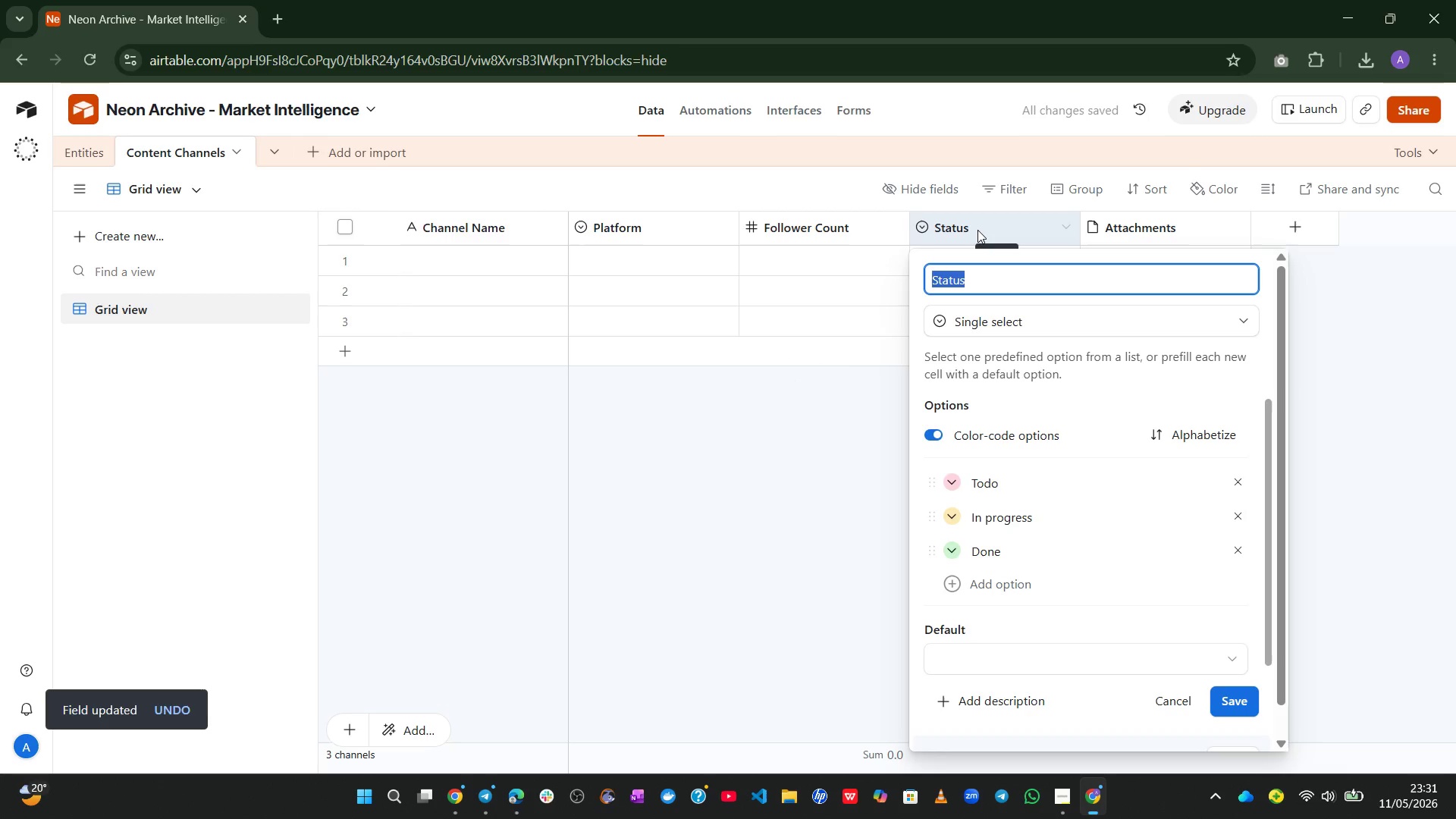 
type(Avg Monthly Reach)
 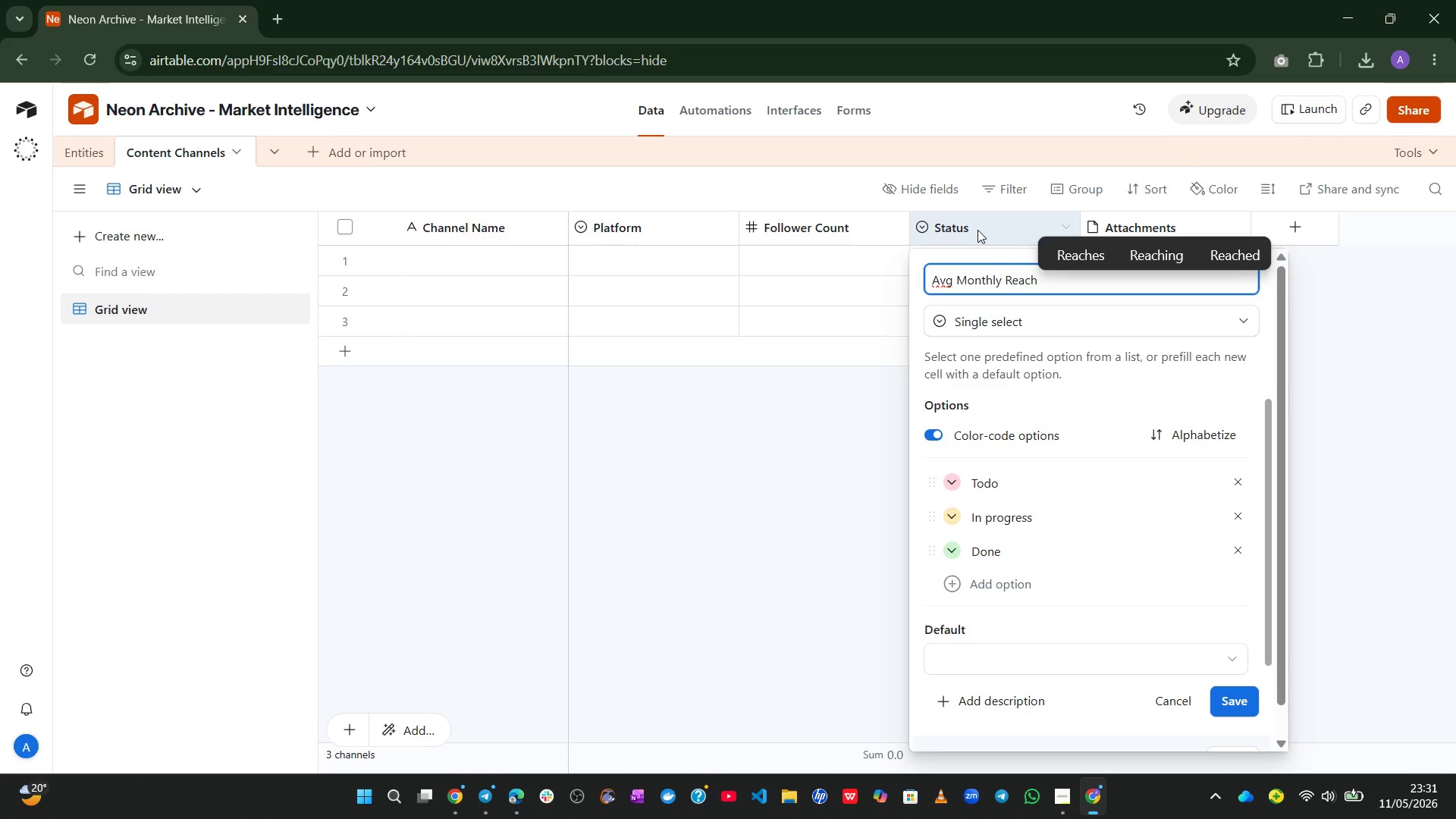 
wait(5.72)
 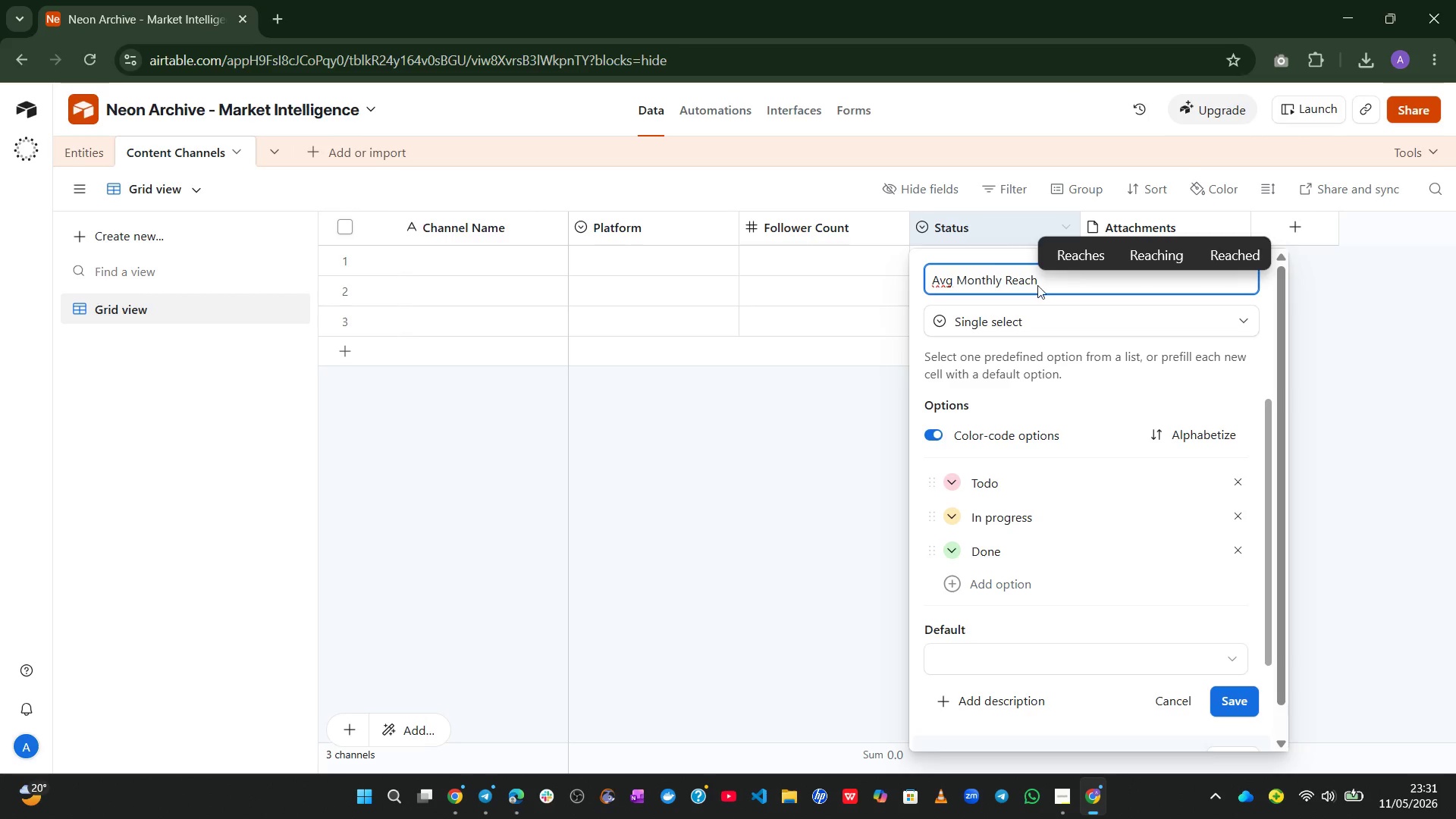 
left_click([1120, 324])
 